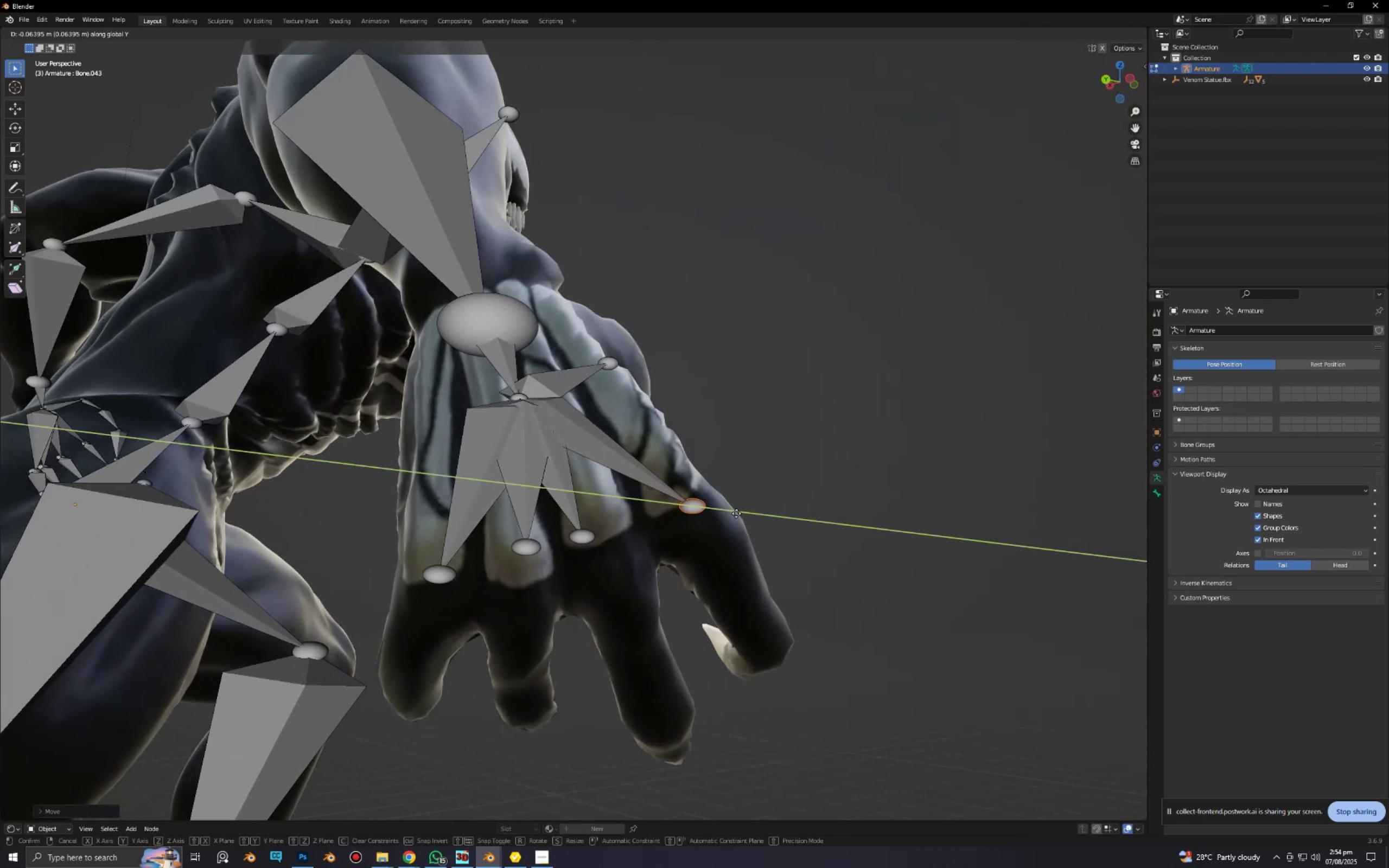 
left_click([736, 513])
 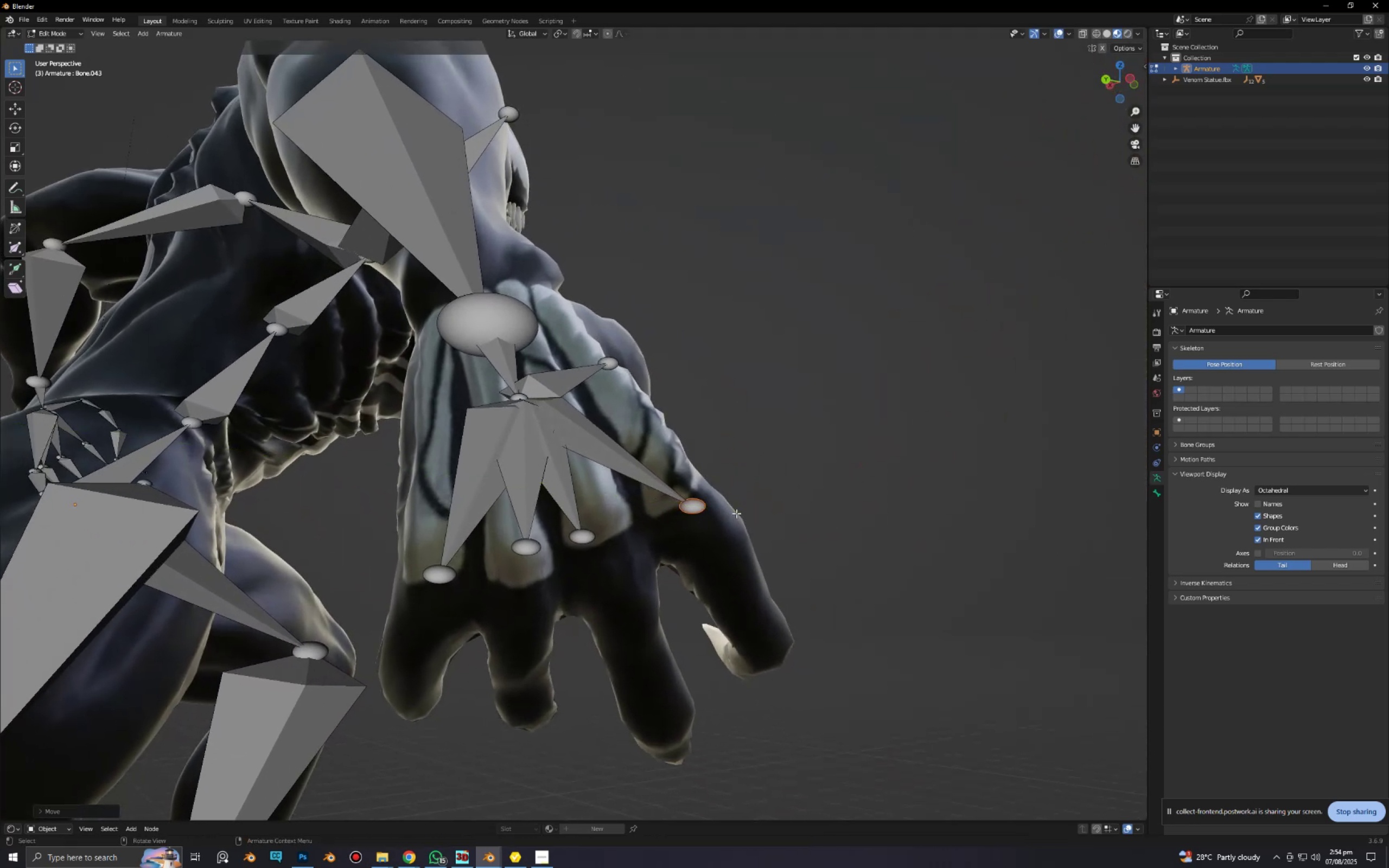 
type(gx)
 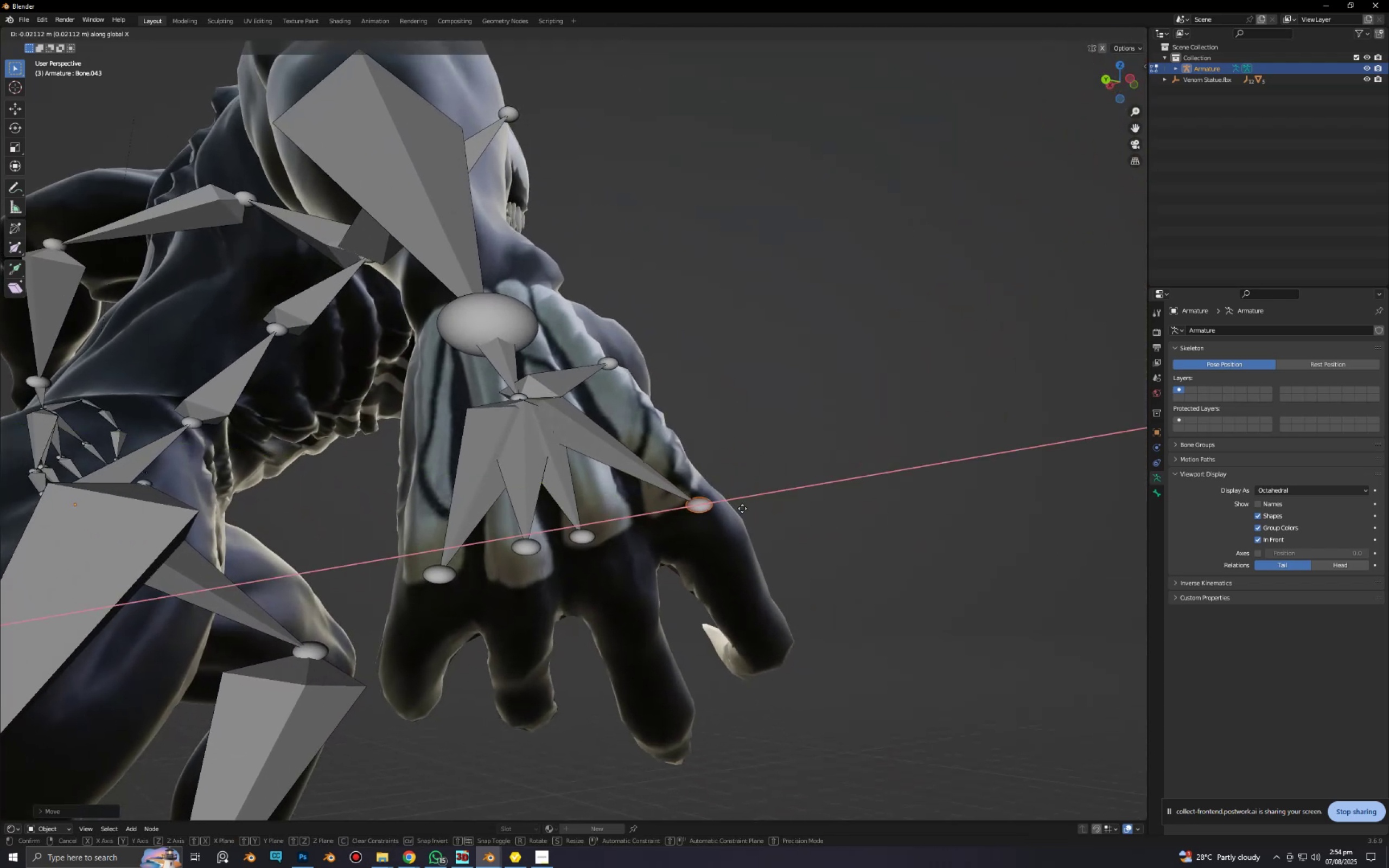 
left_click([742, 508])
 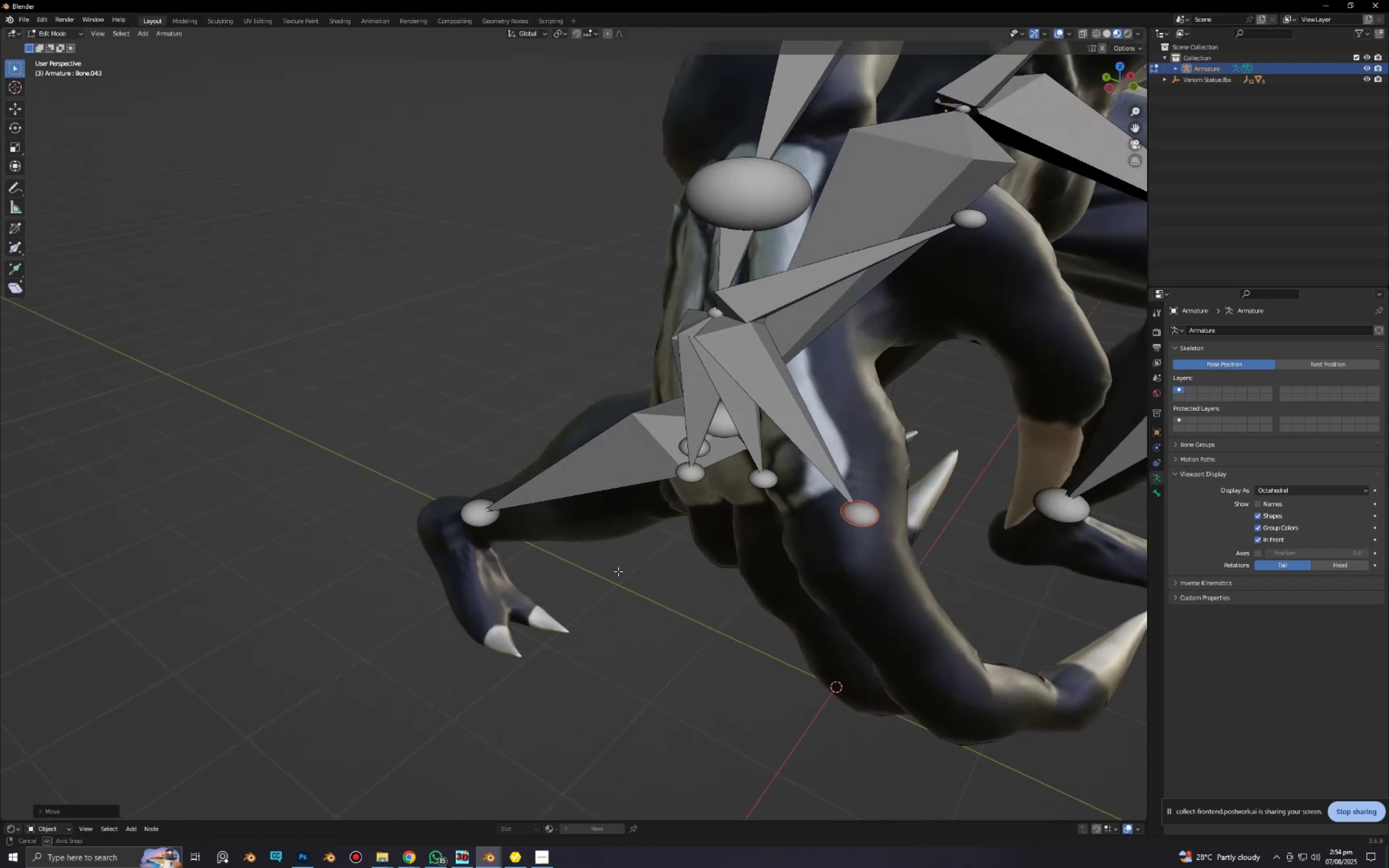 
type(gy)
 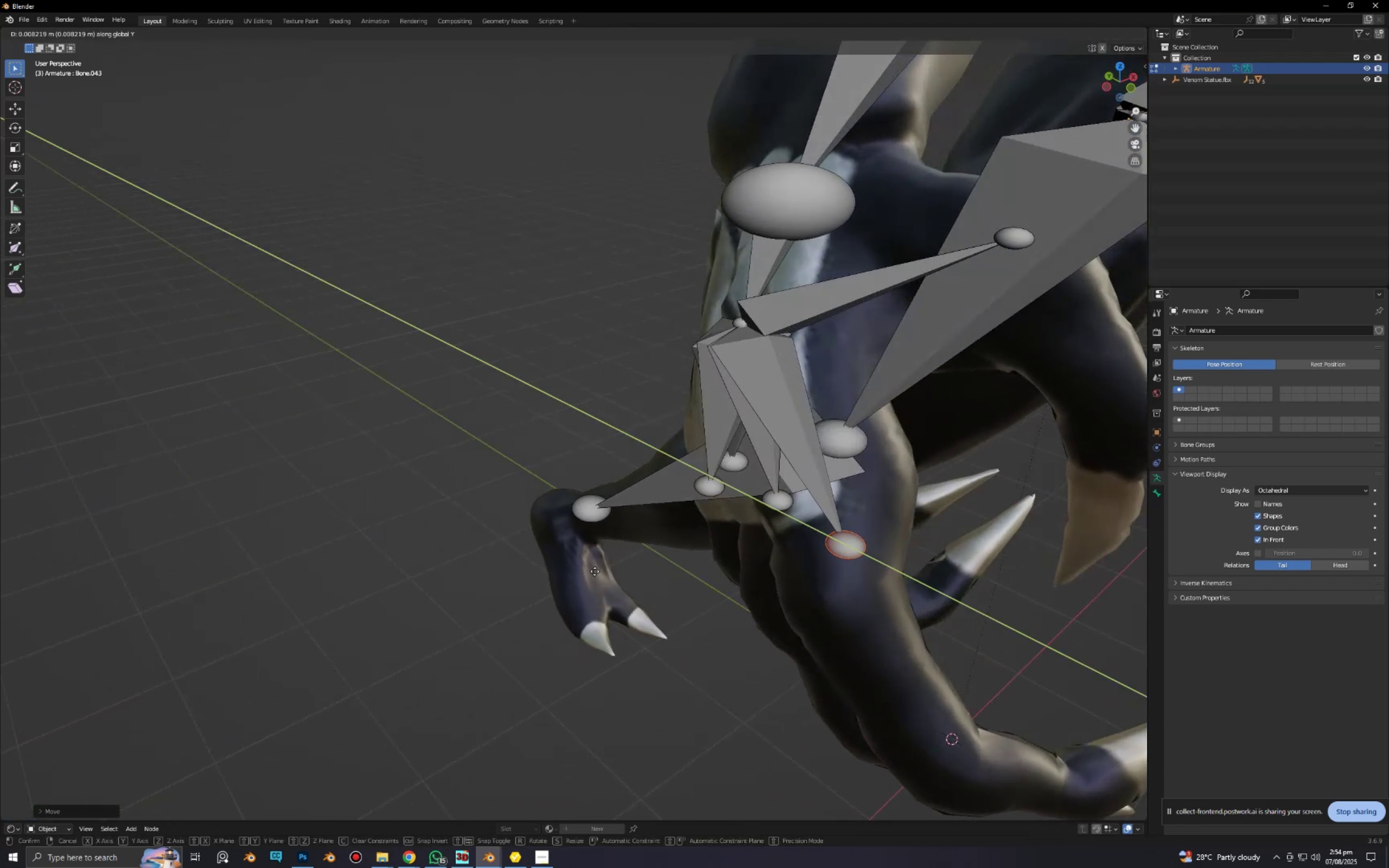 
left_click_drag(start_coordinate=[595, 571], to_coordinate=[597, 571])
 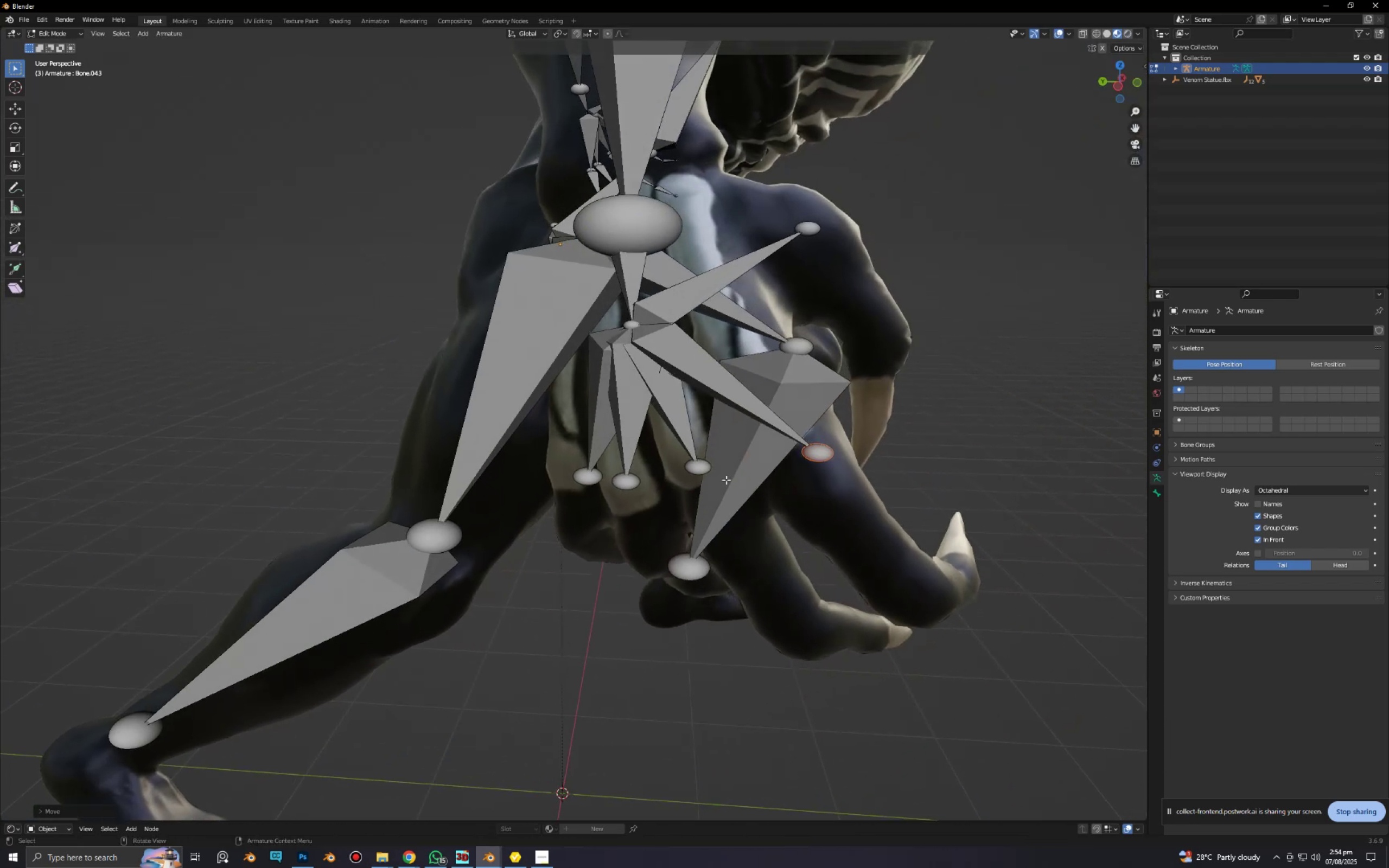 
left_click([706, 470])
 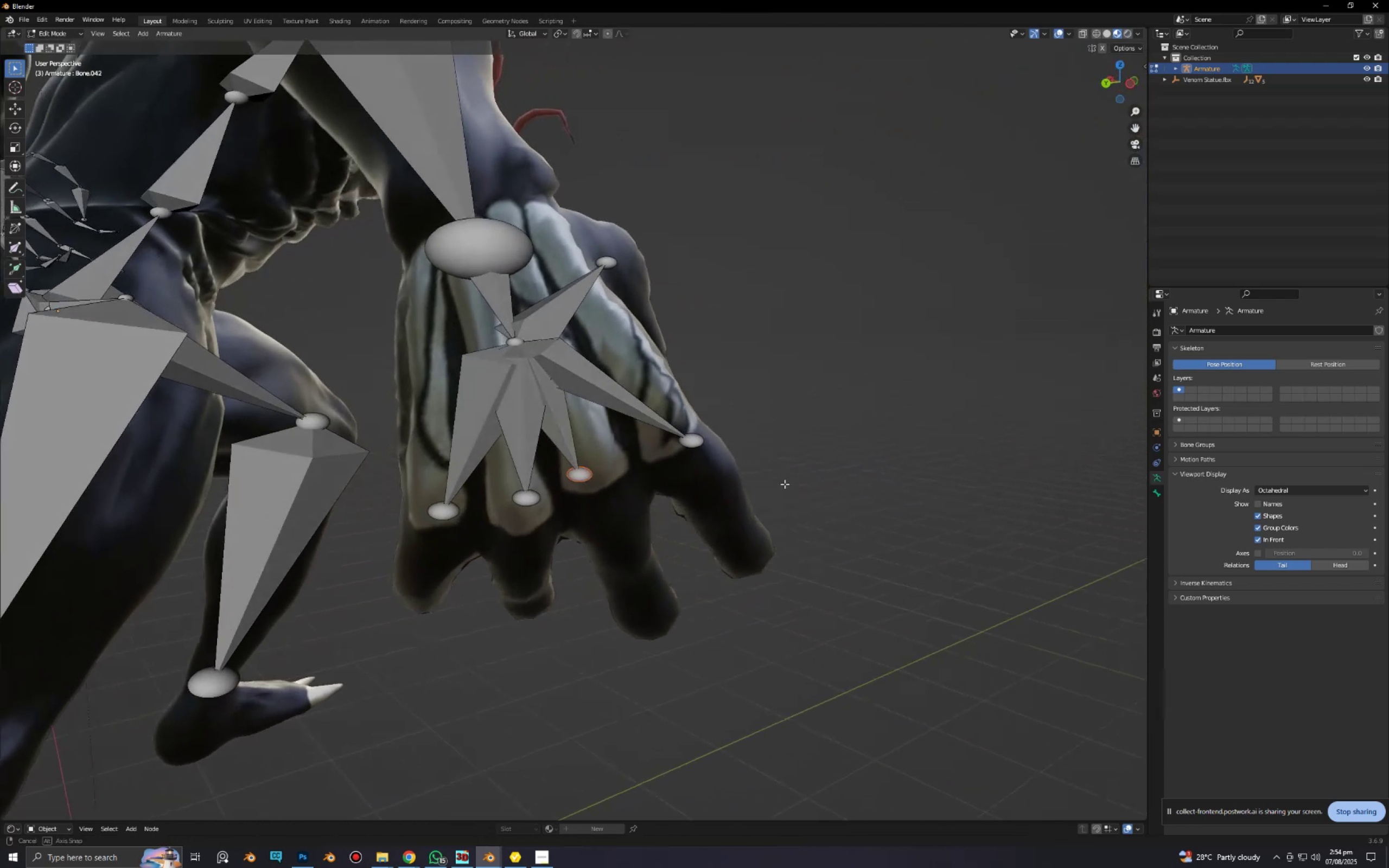 
type(gx)
 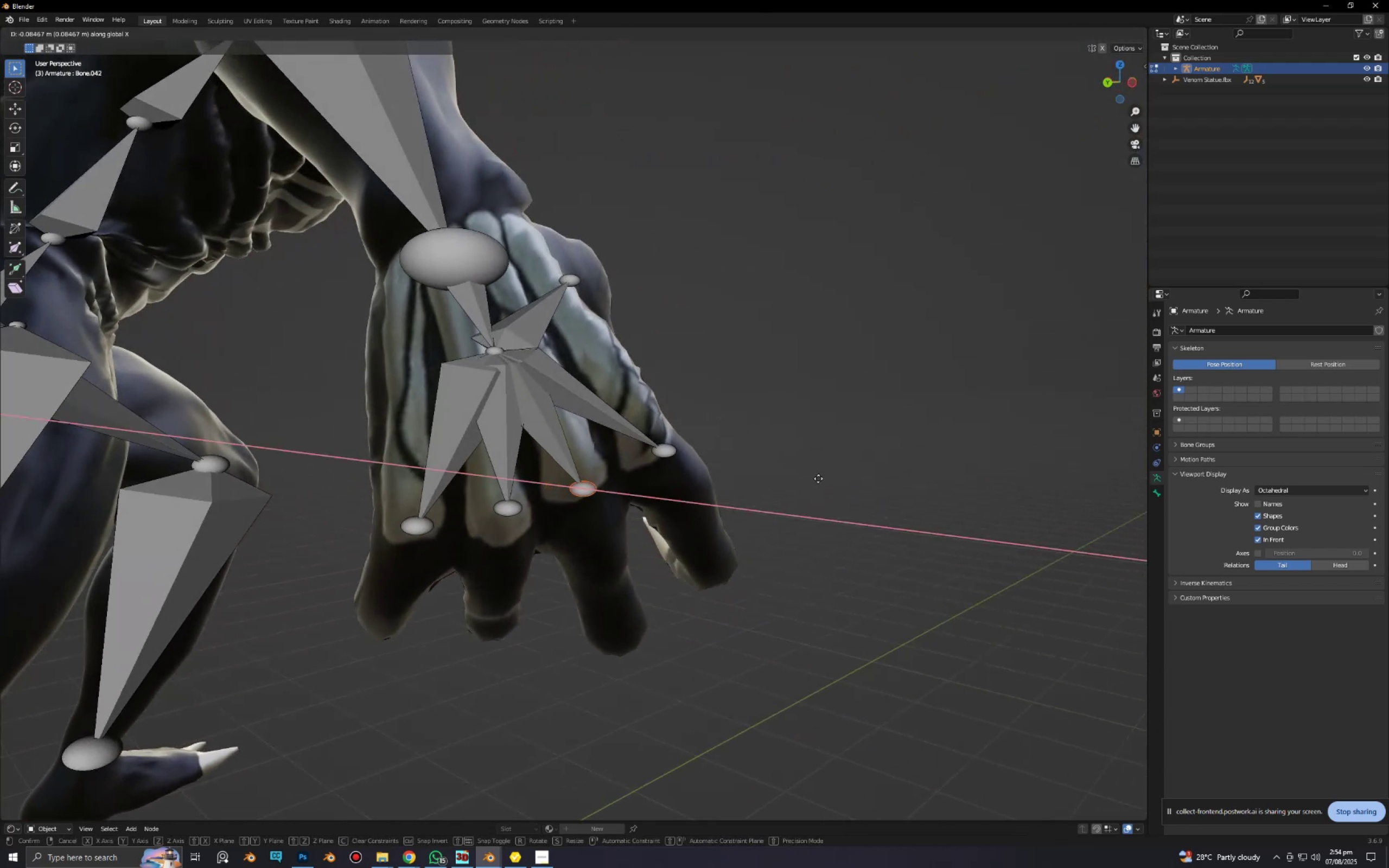 
left_click([818, 478])
 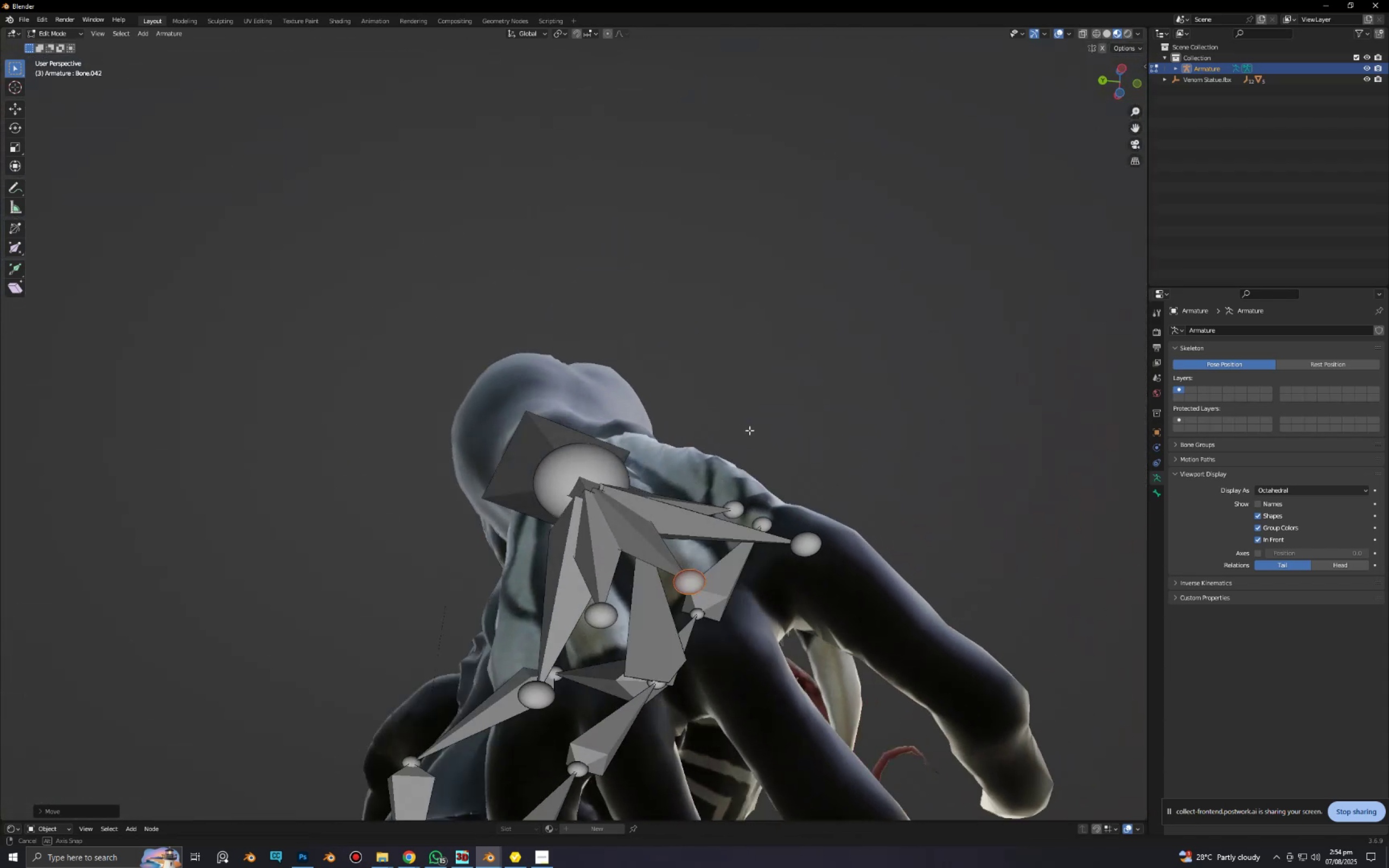 
type(gz)
 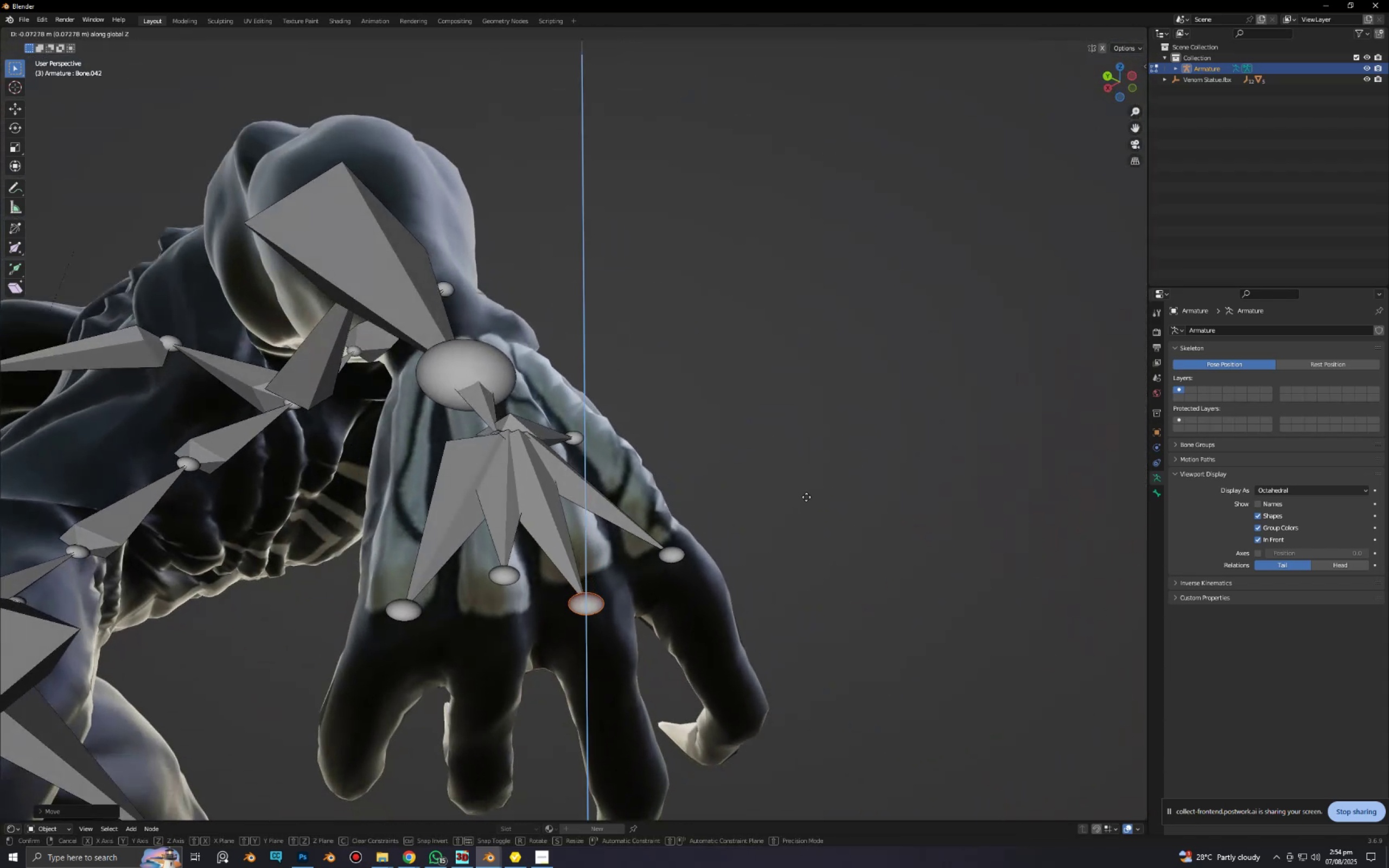 
left_click([806, 498])
 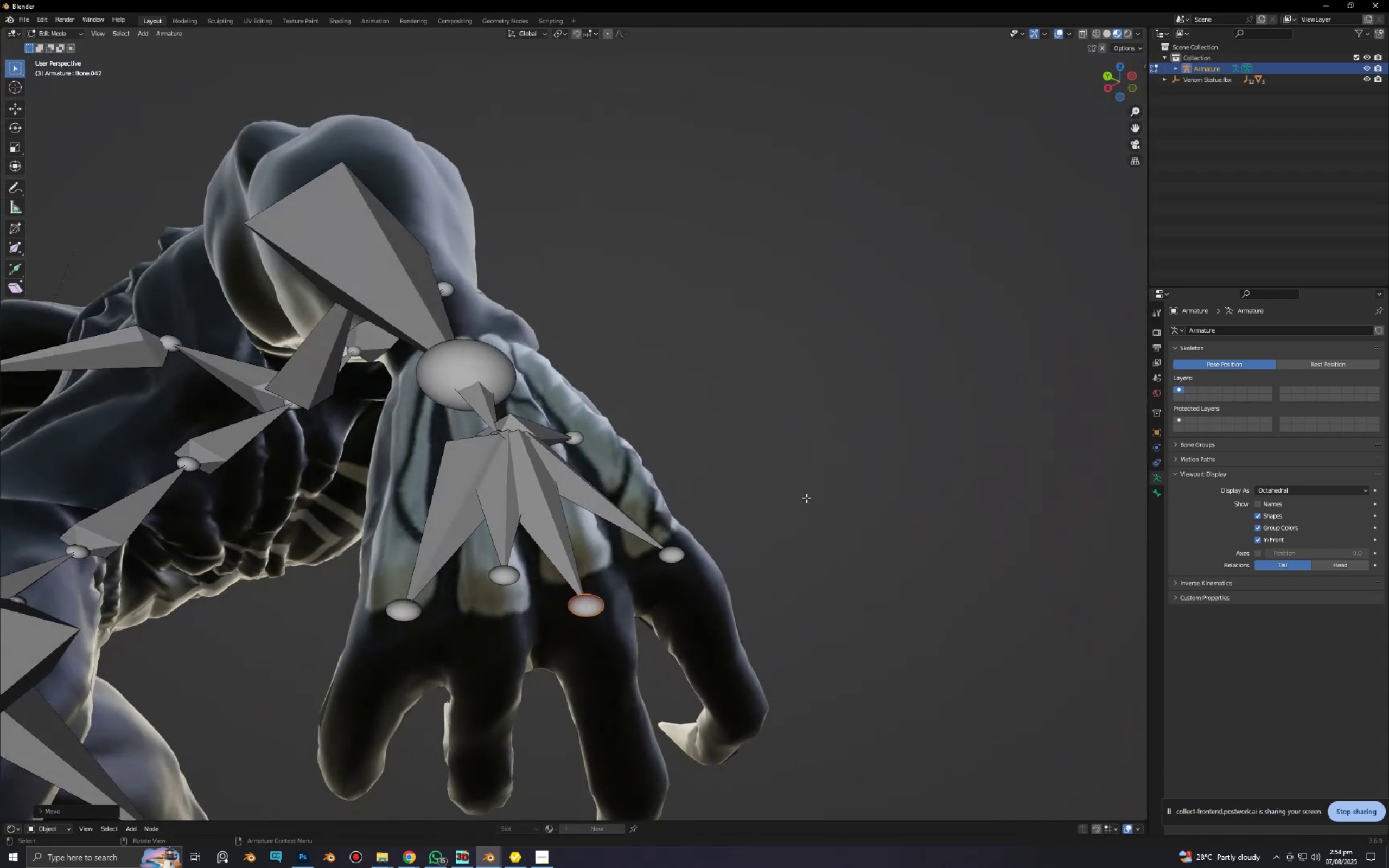 
type(gy)
 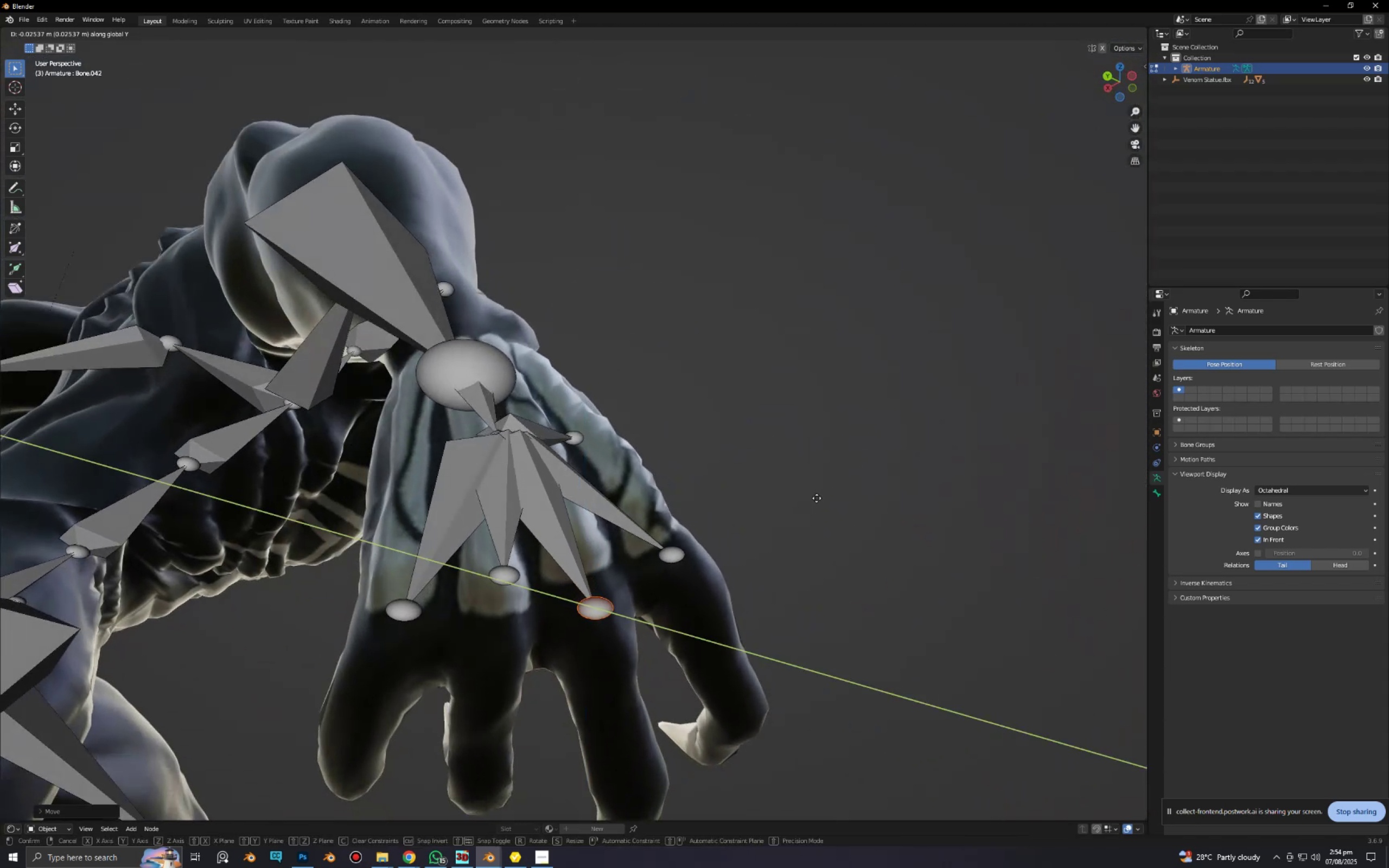 
left_click([820, 497])
 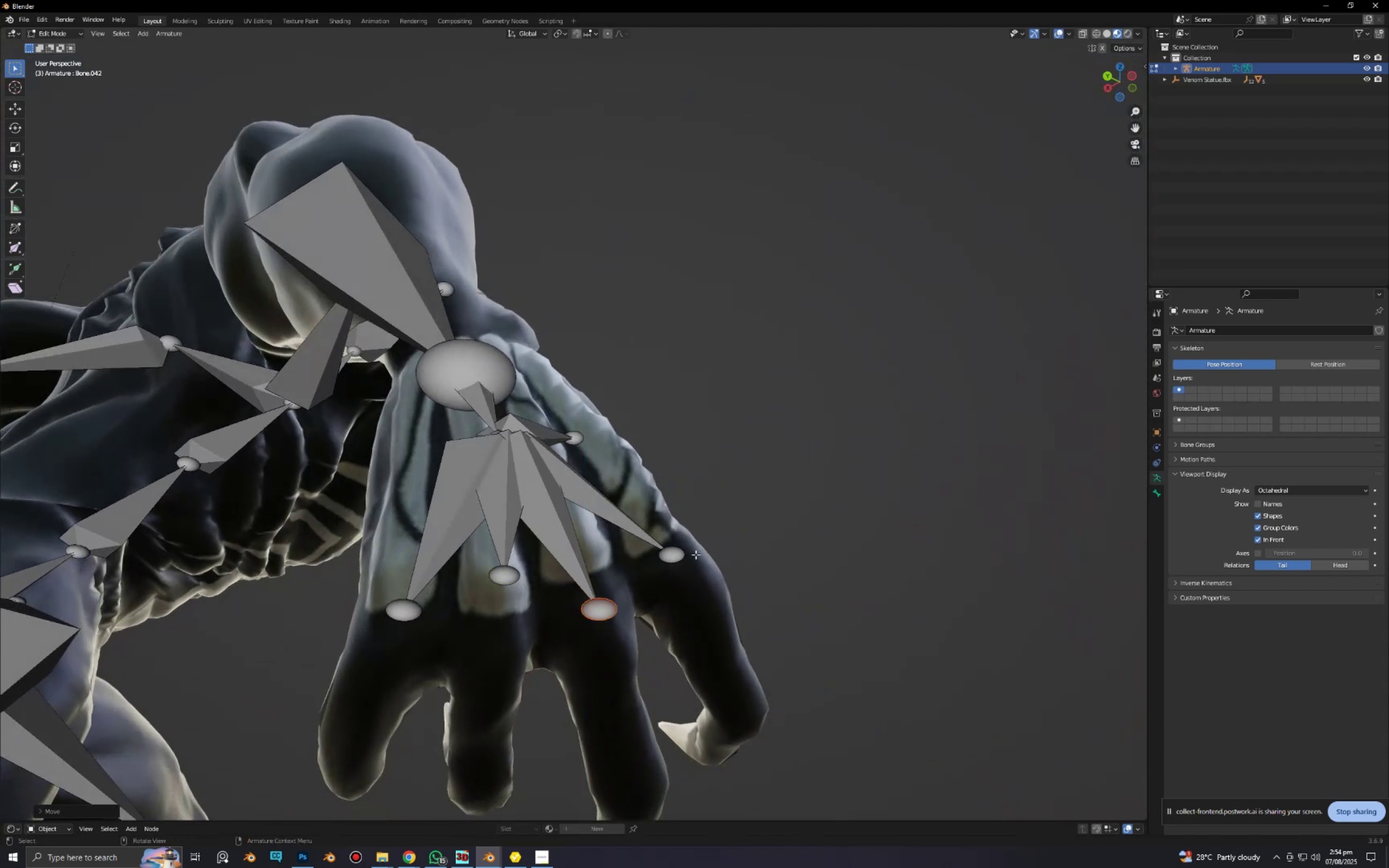 
left_click([682, 558])
 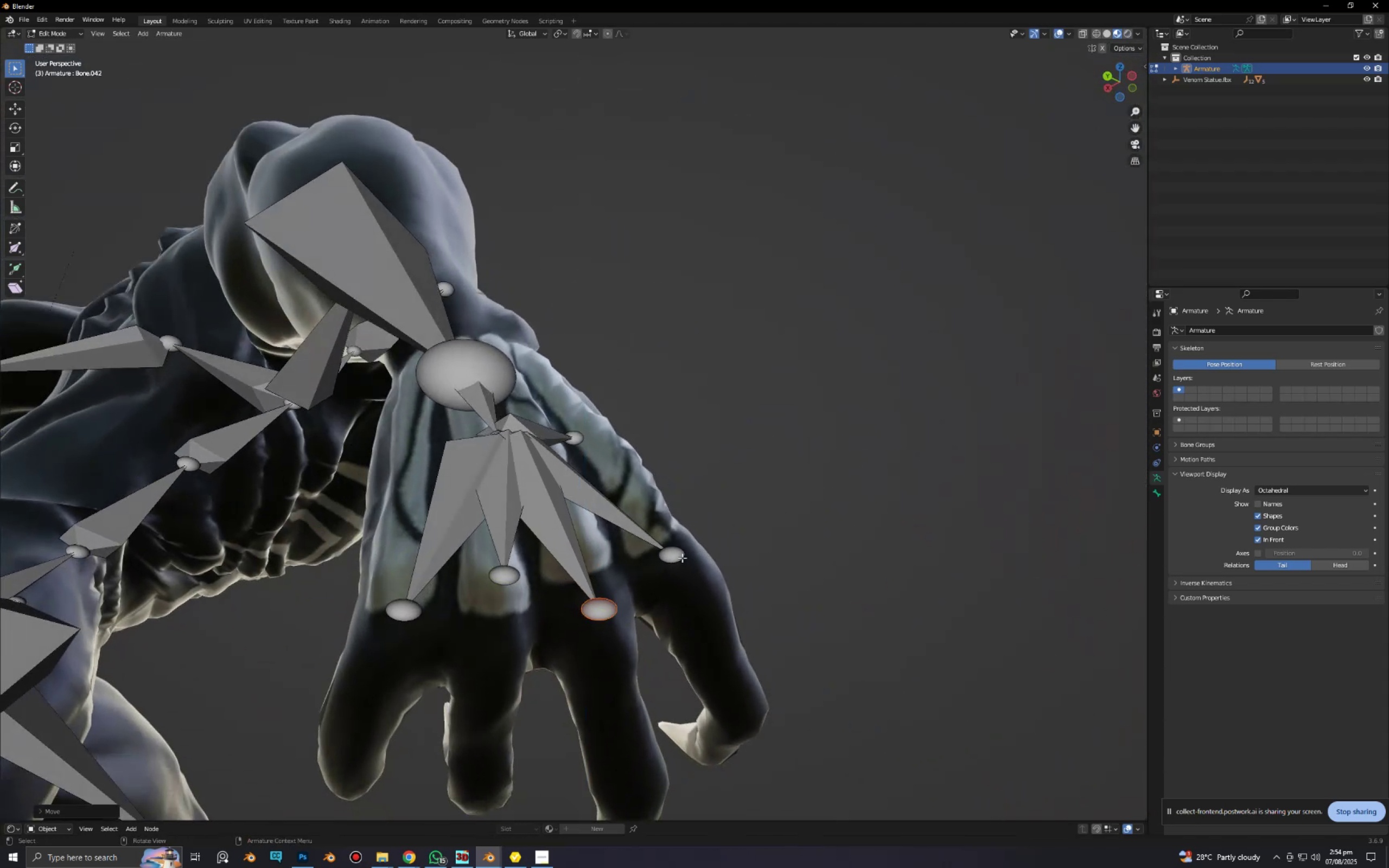 
type(gz)
 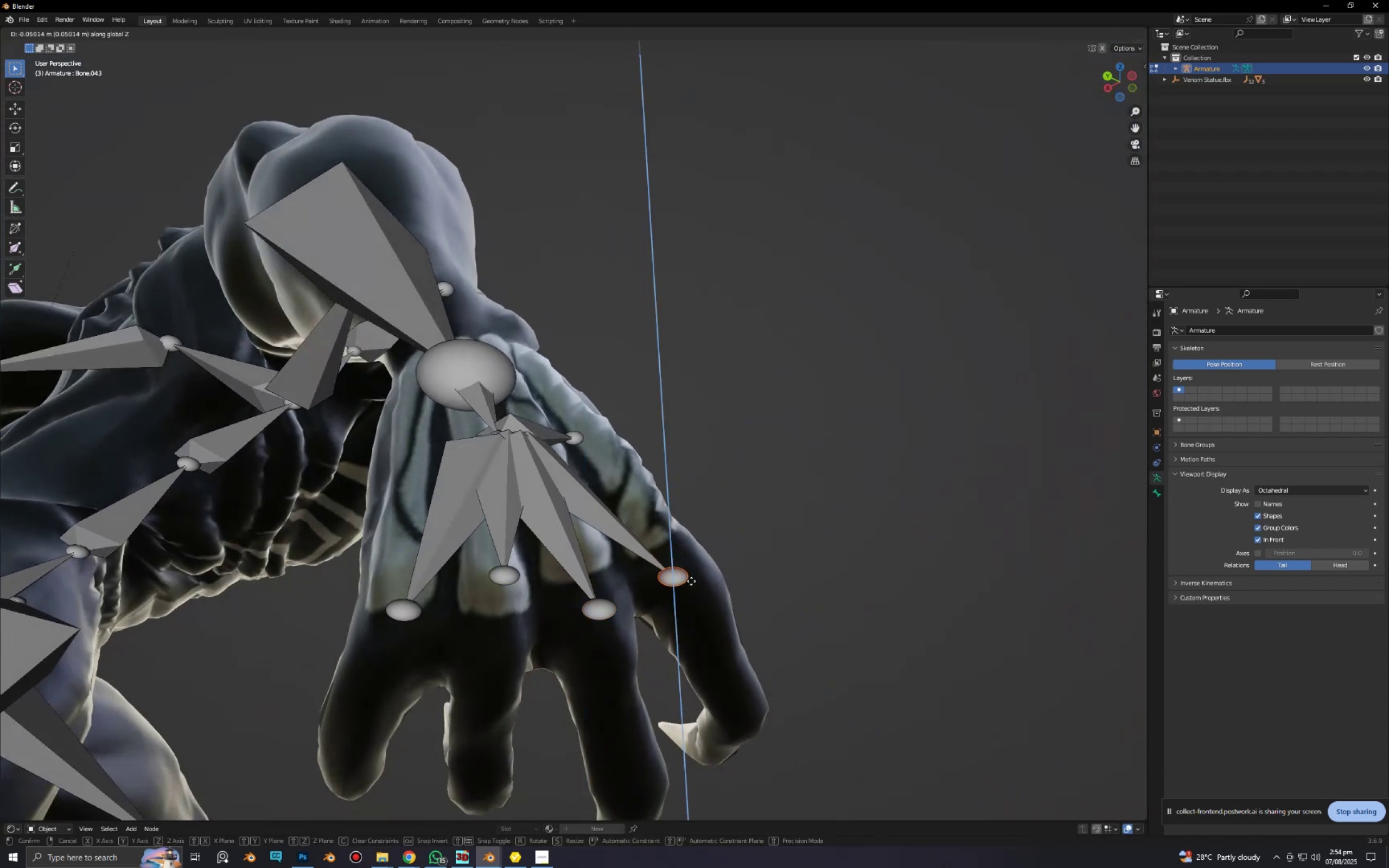 
left_click([691, 581])
 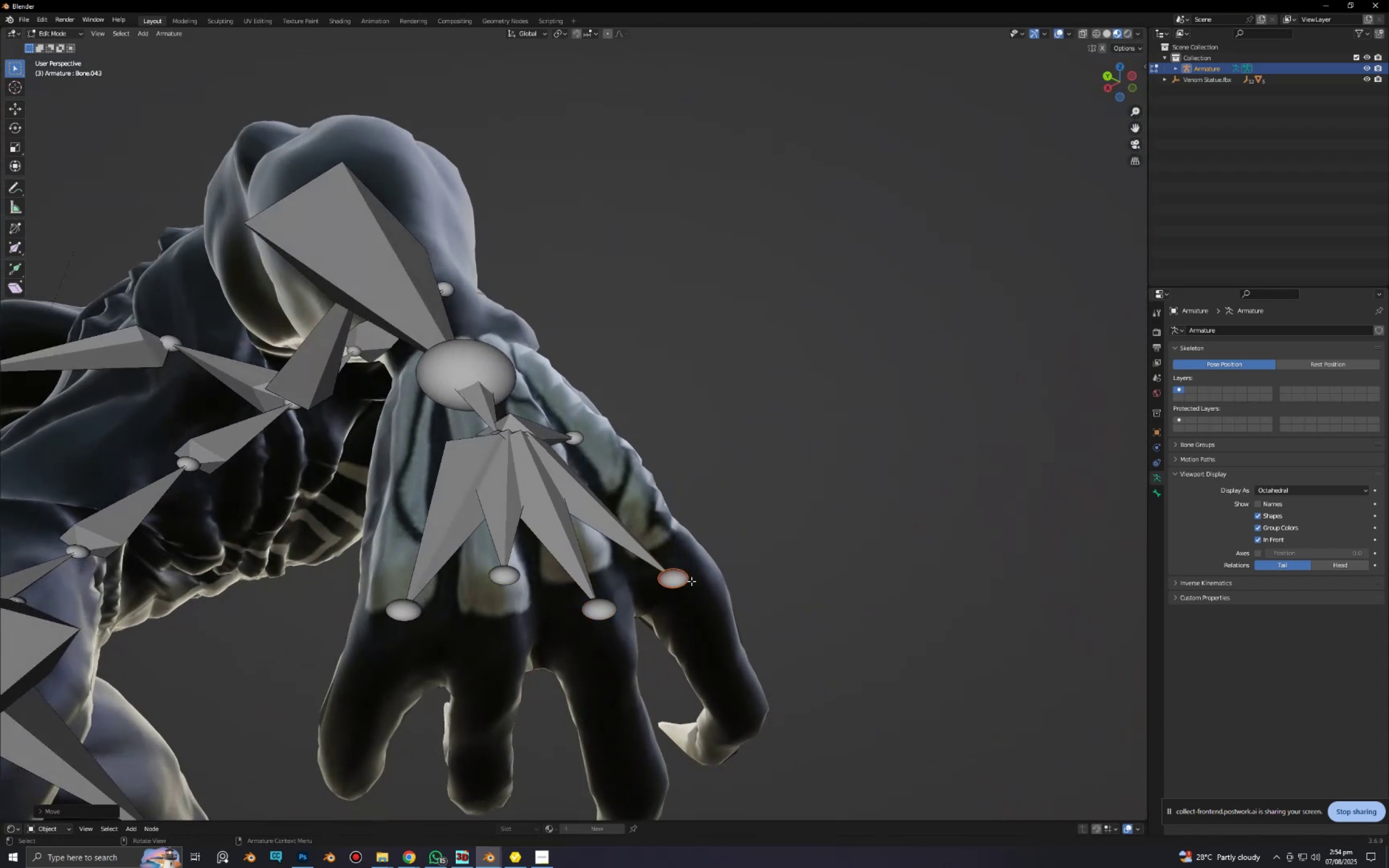 
type(gx)
 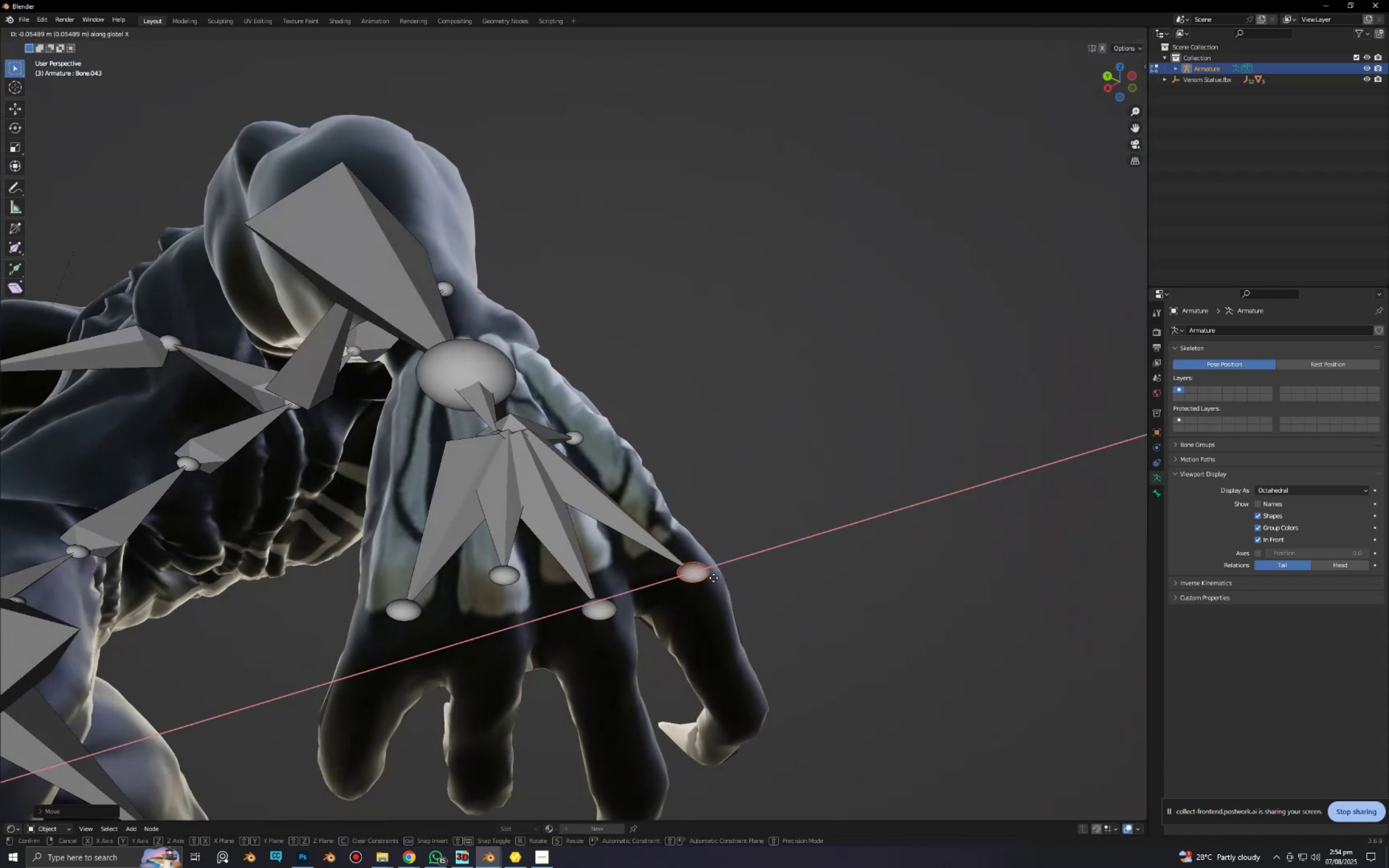 
left_click([713, 578])
 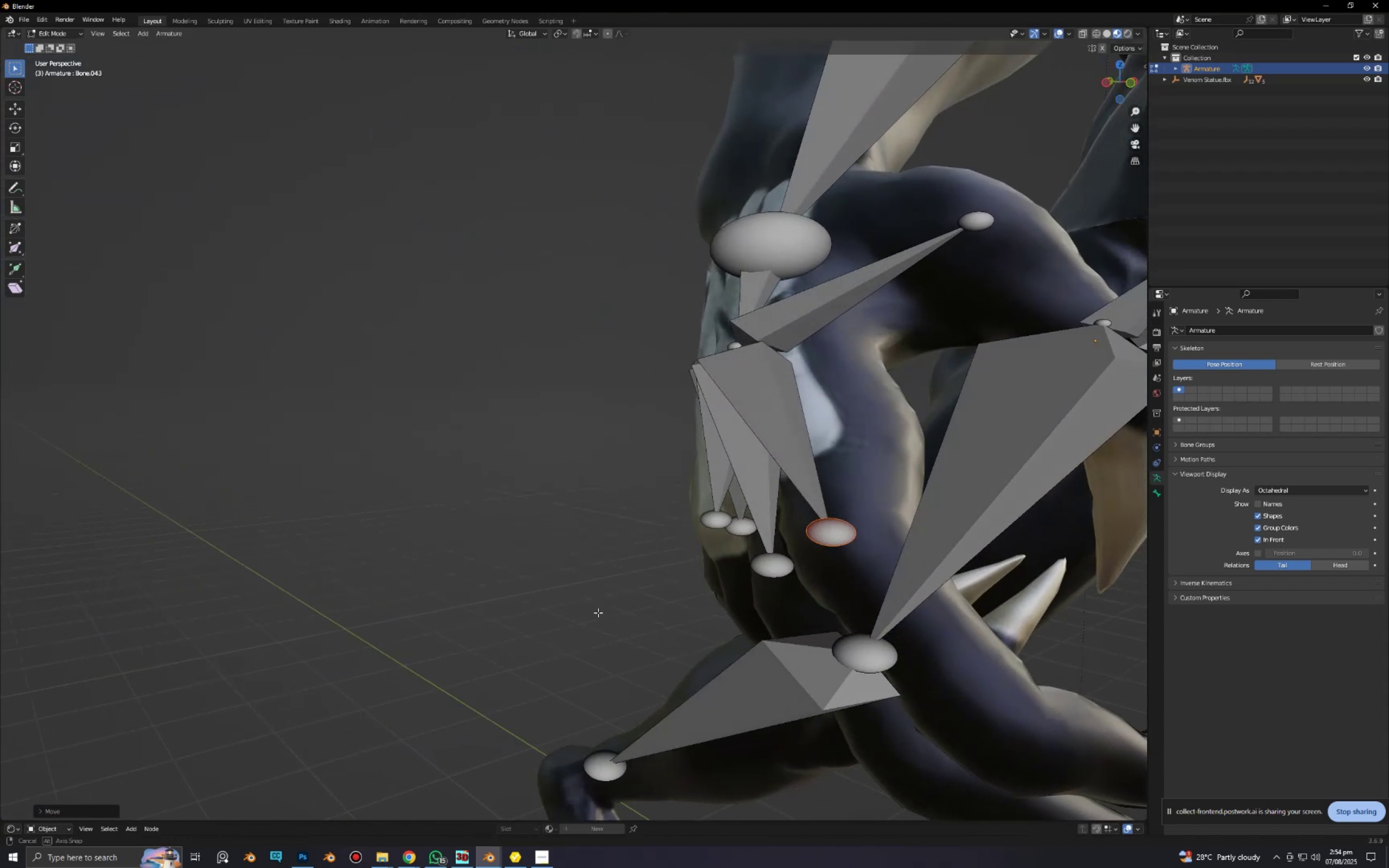 
type(gy)
 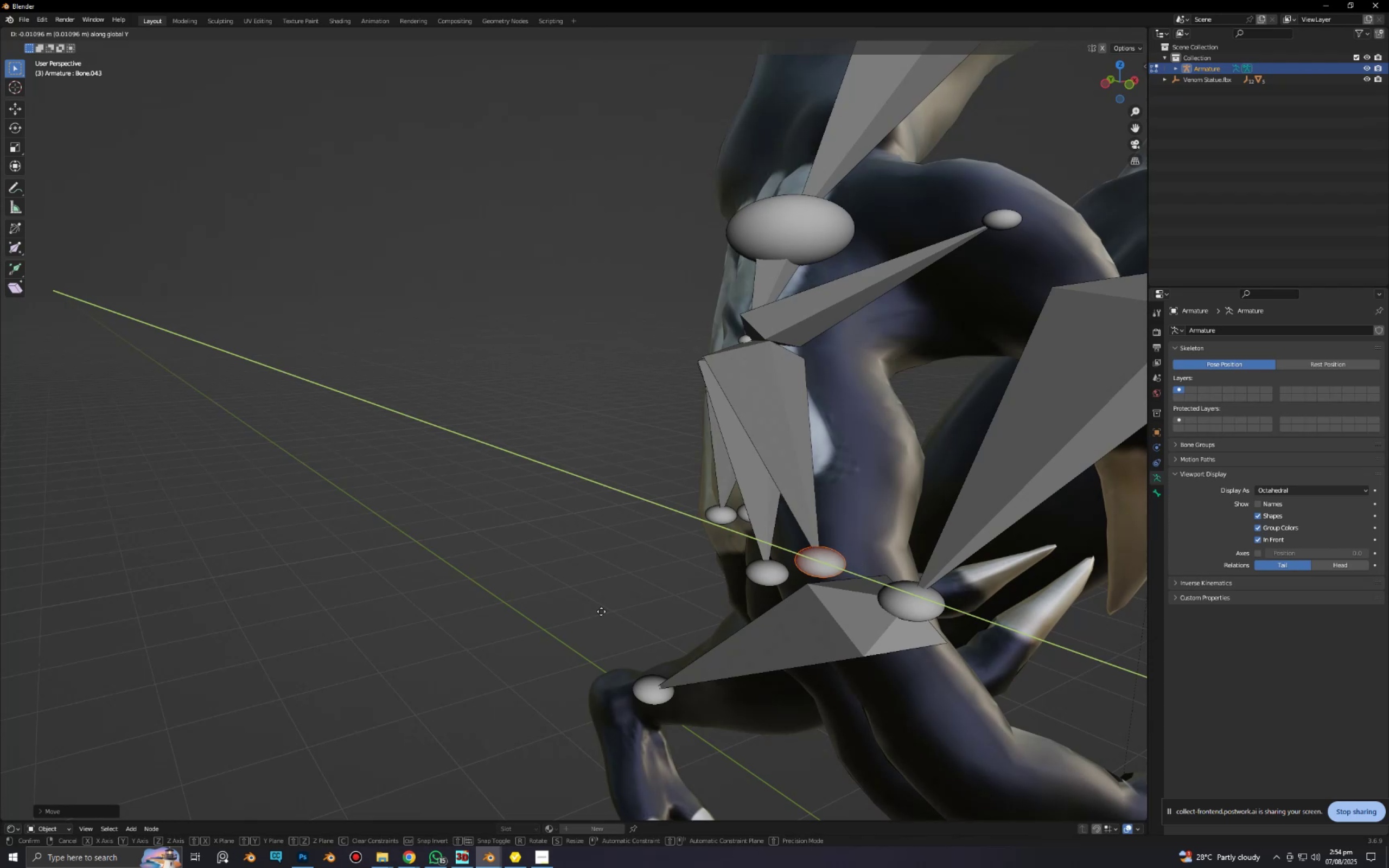 
right_click([601, 611])
 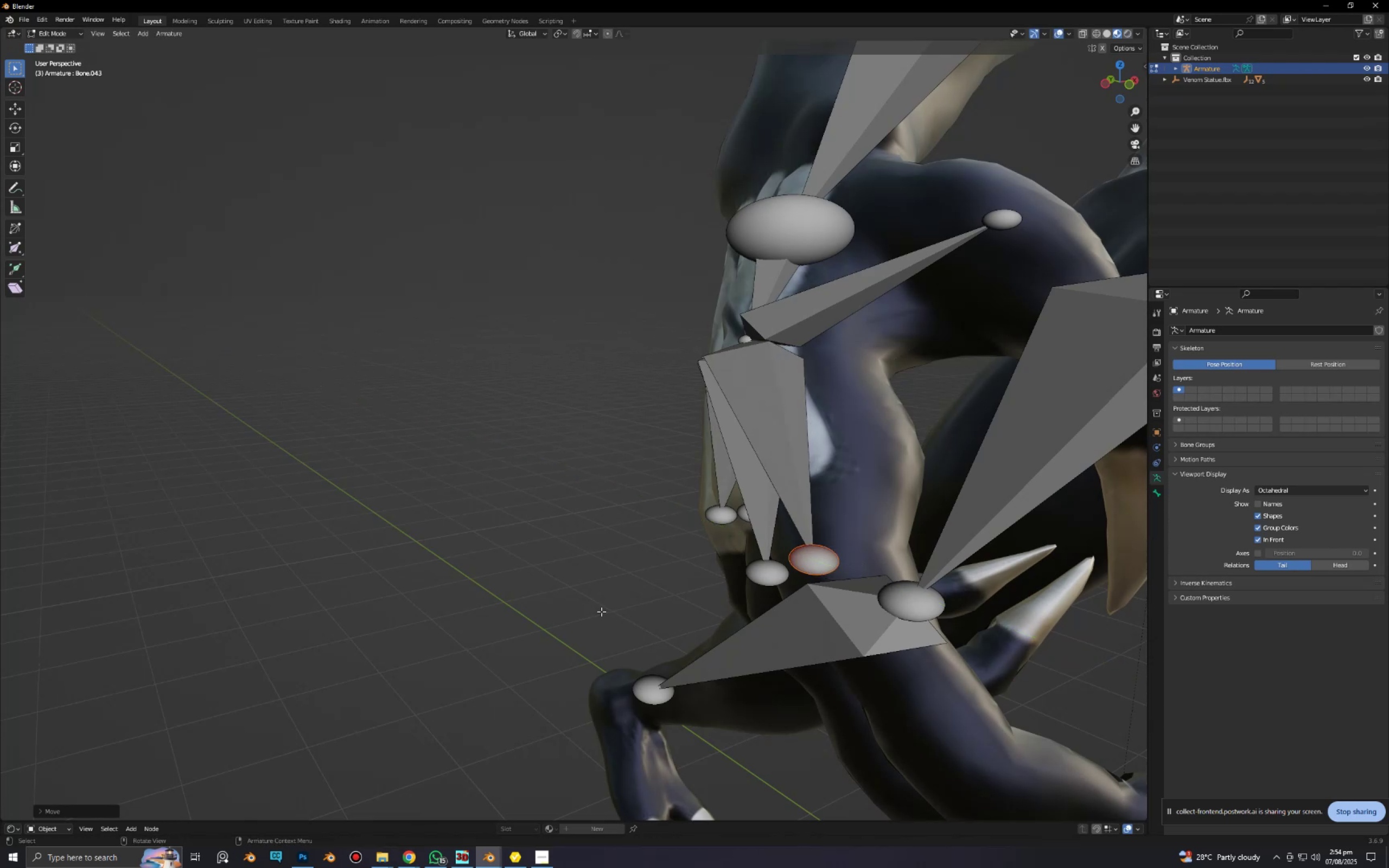 
type(gx)
 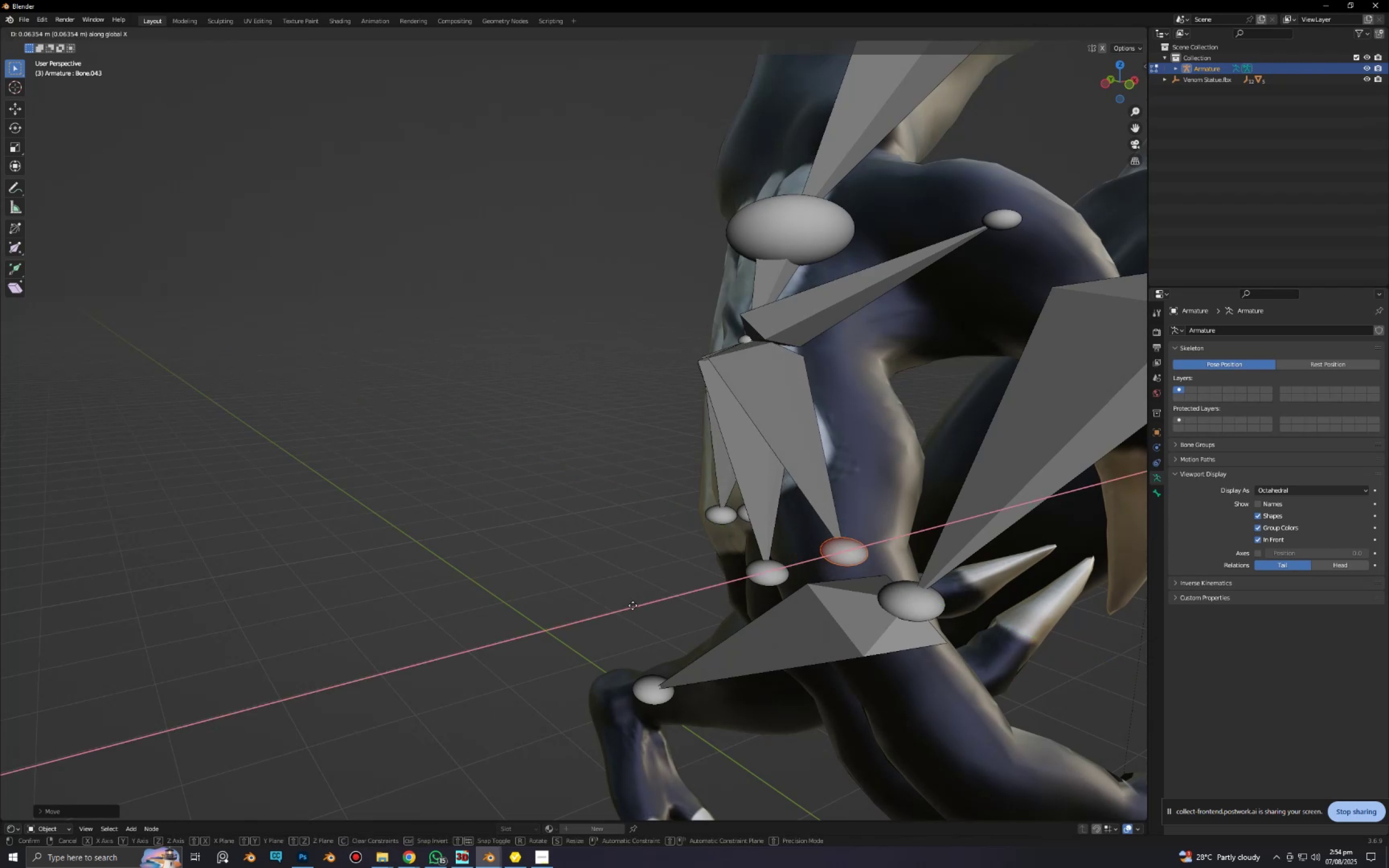 
left_click([633, 605])
 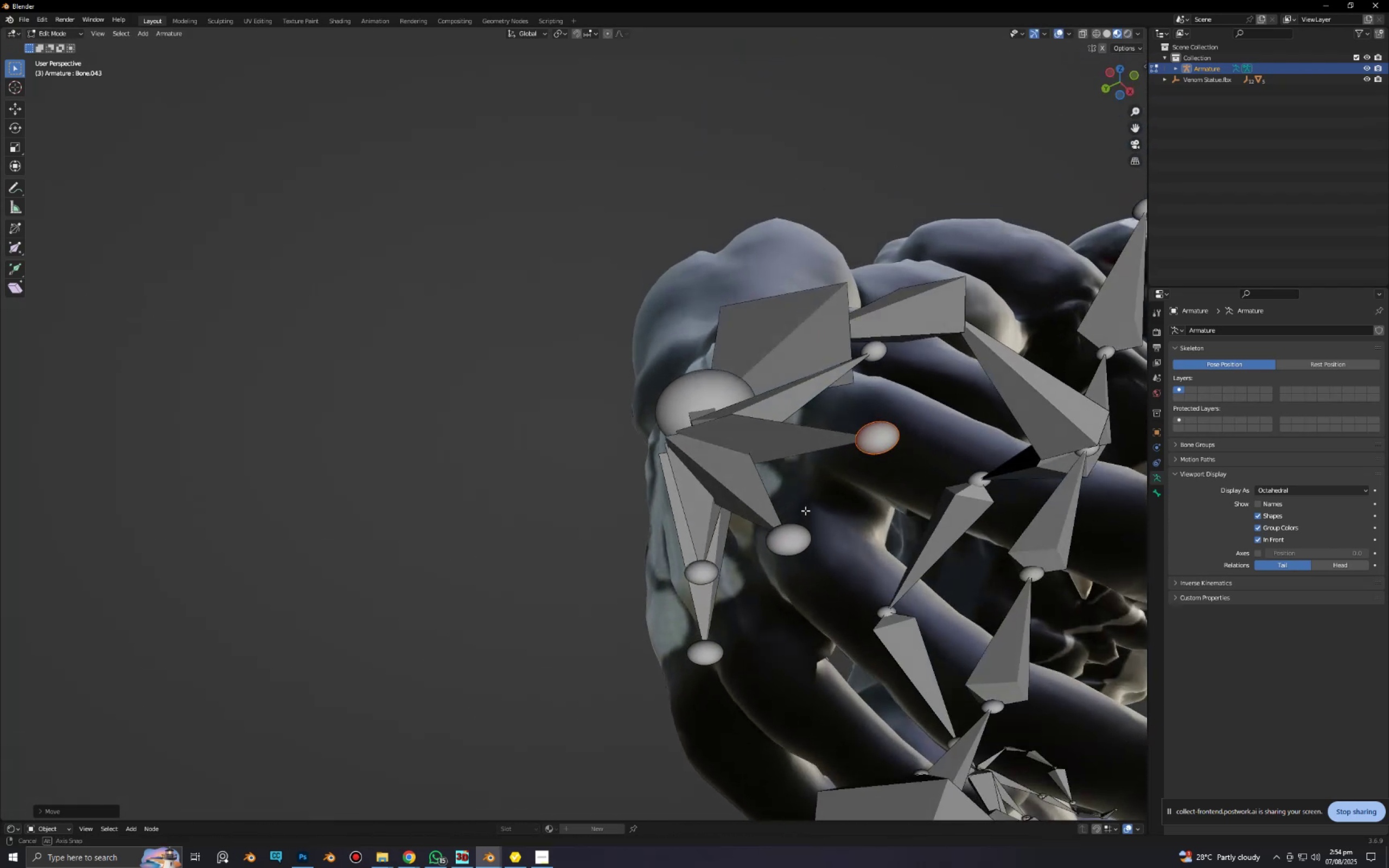 
left_click([799, 537])
 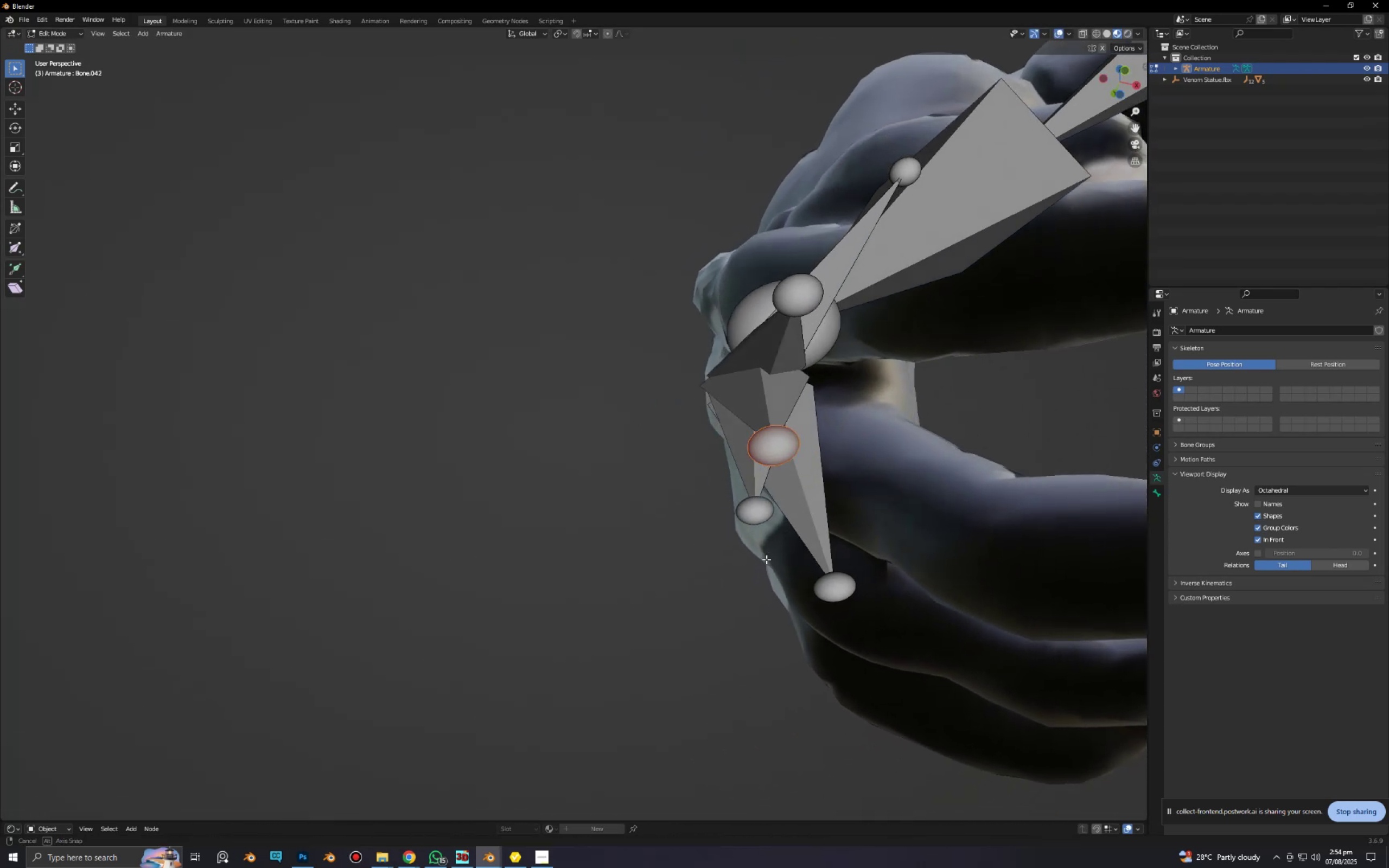 
type(gx)
 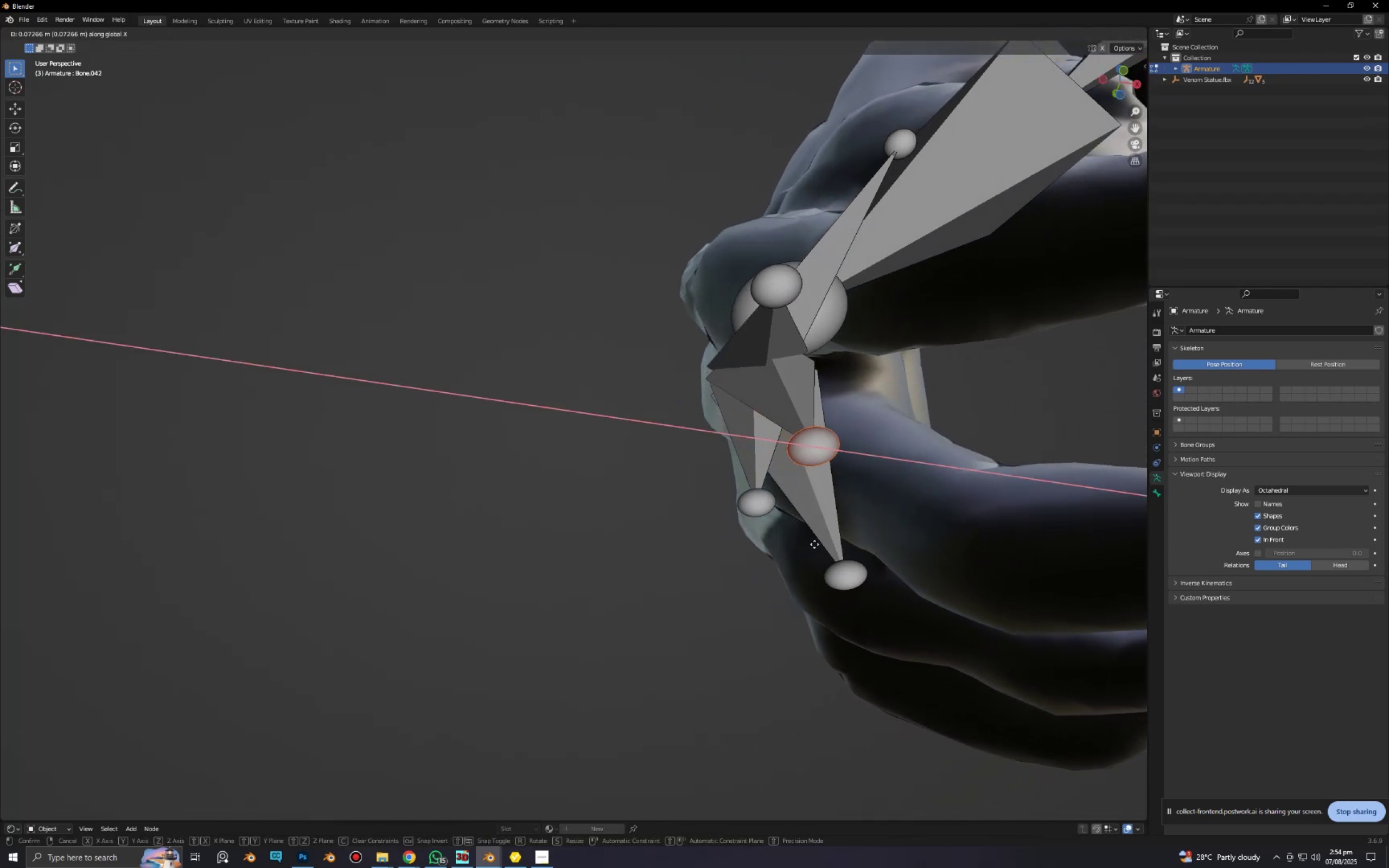 
left_click([816, 544])
 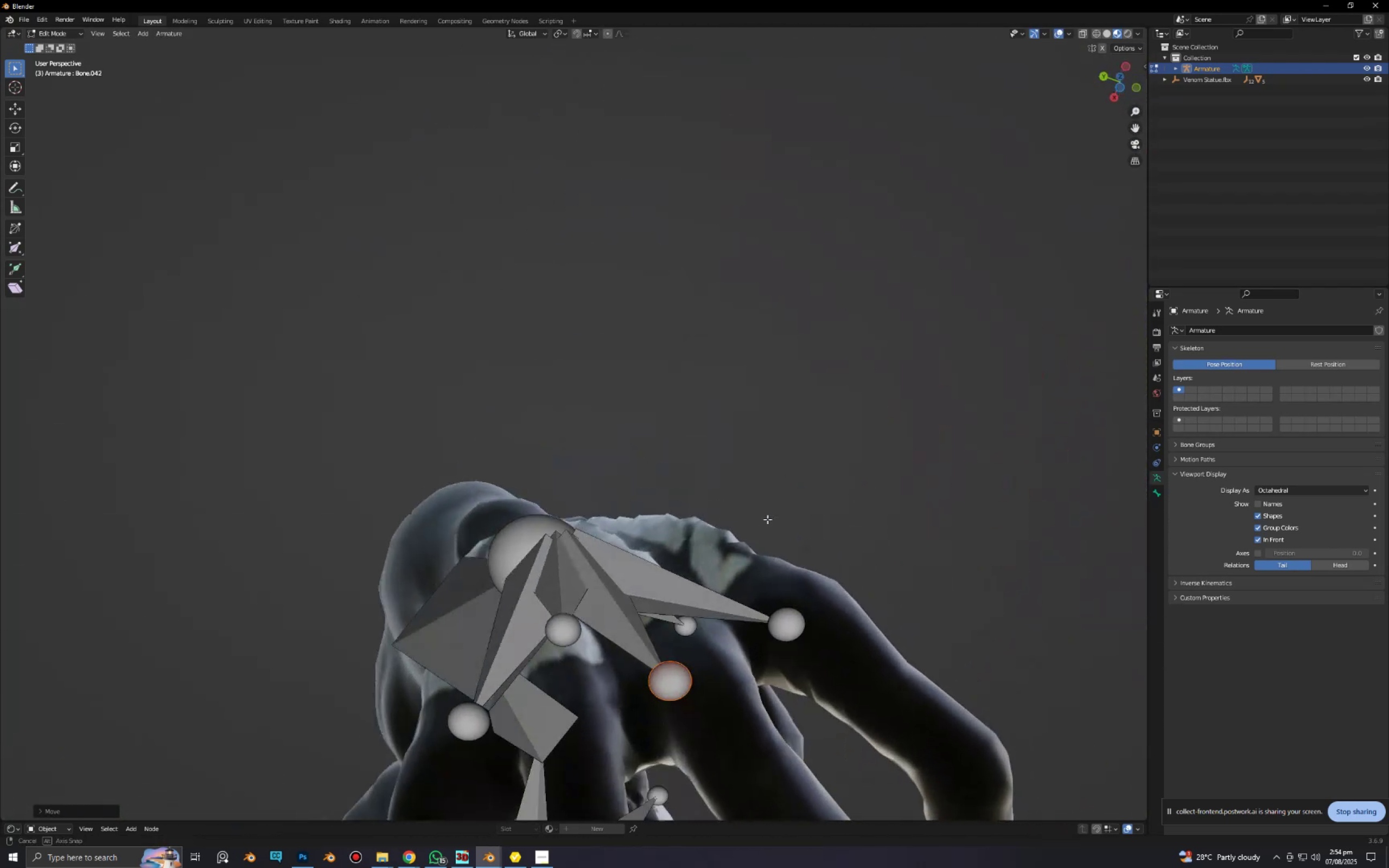 
left_click([533, 620])
 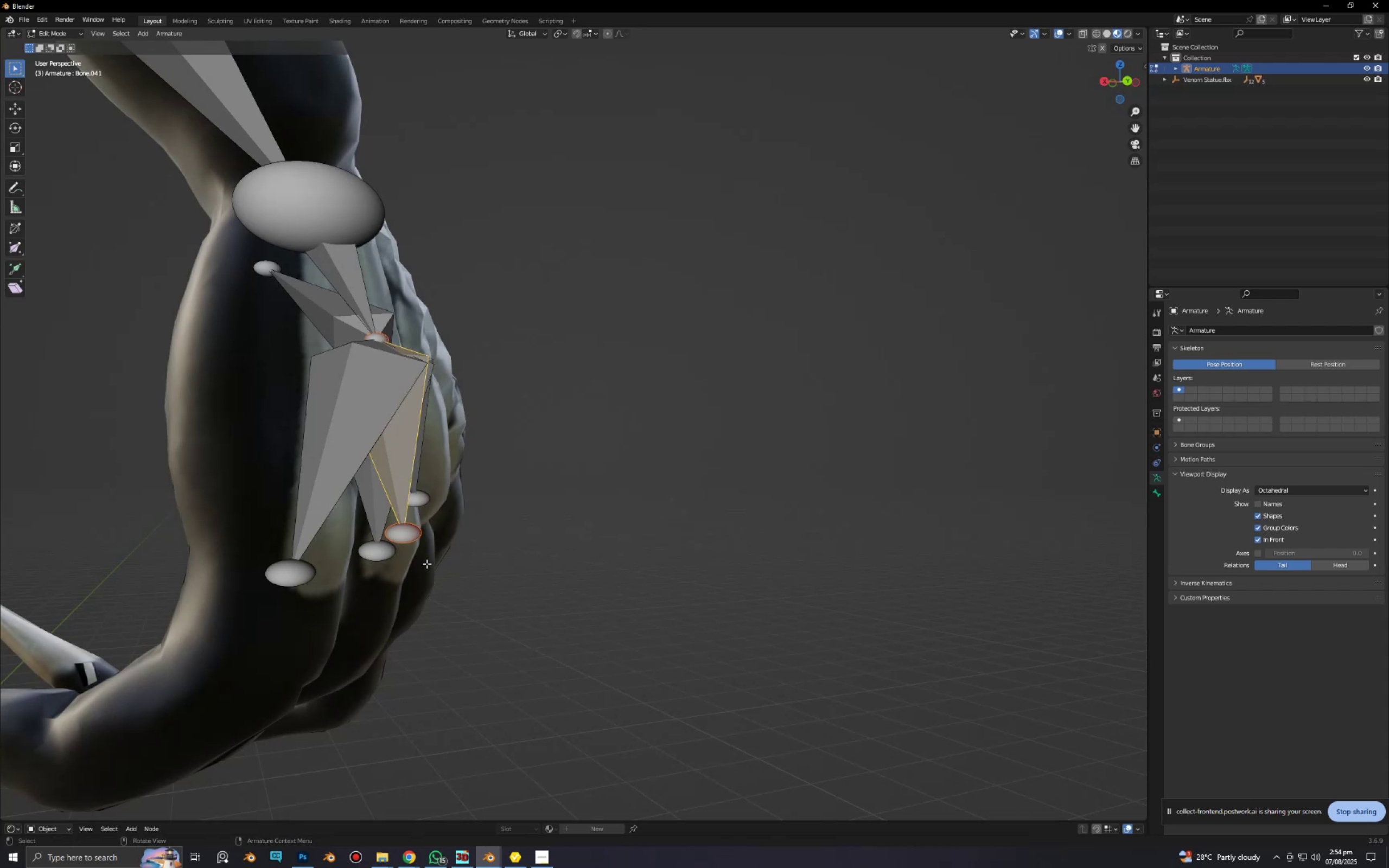 
left_click([411, 537])
 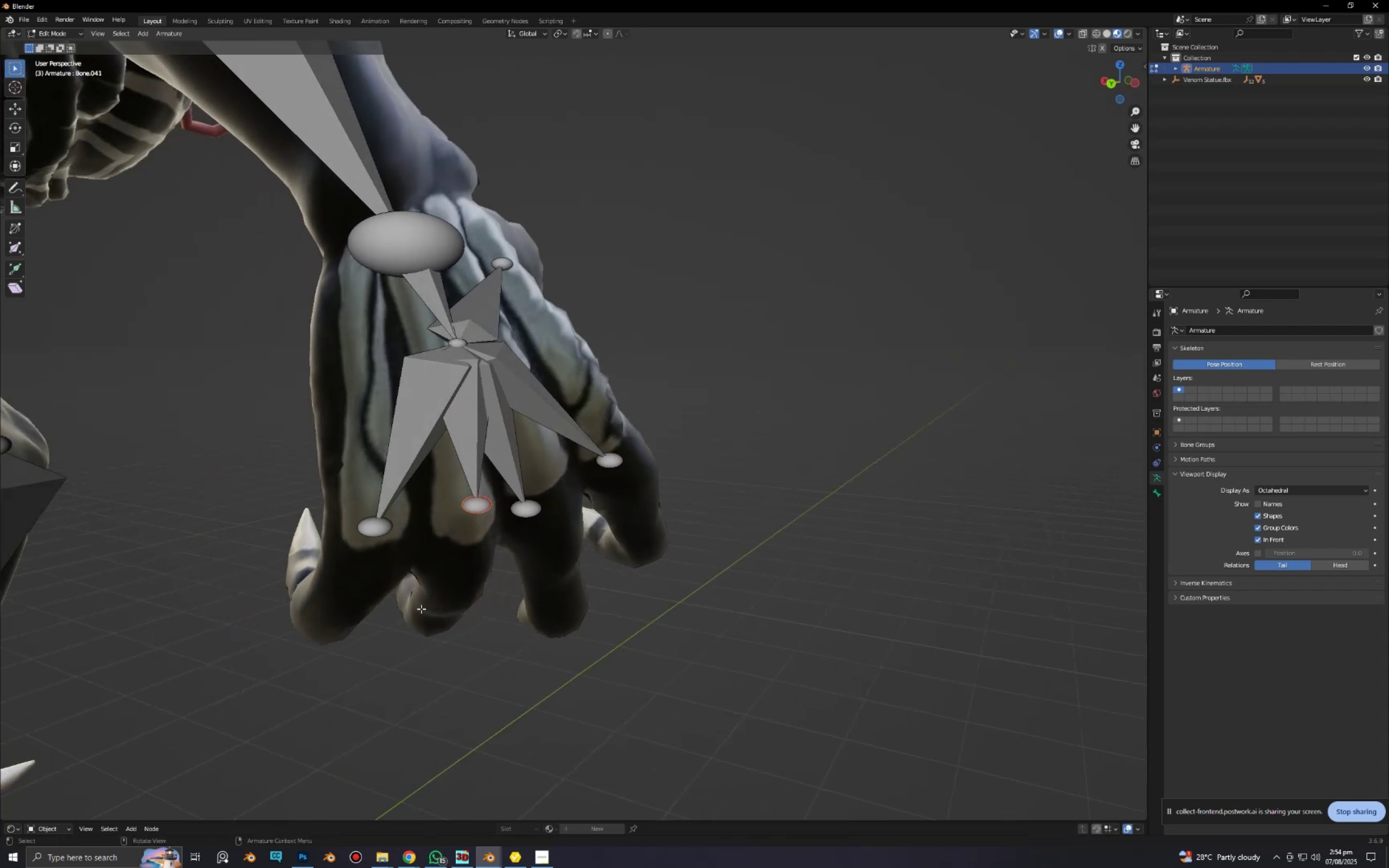 
type(gz)
 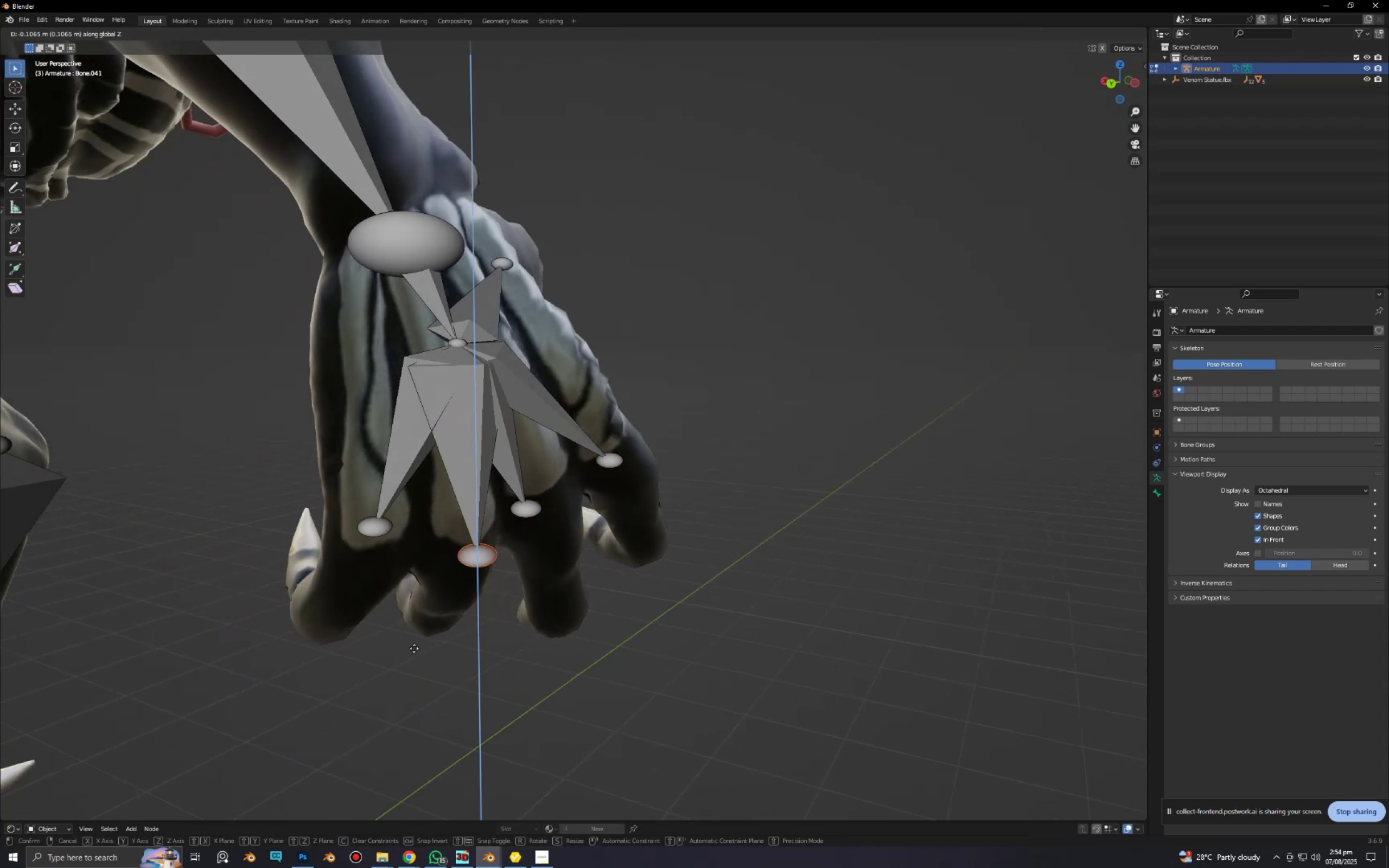 
left_click([414, 649])
 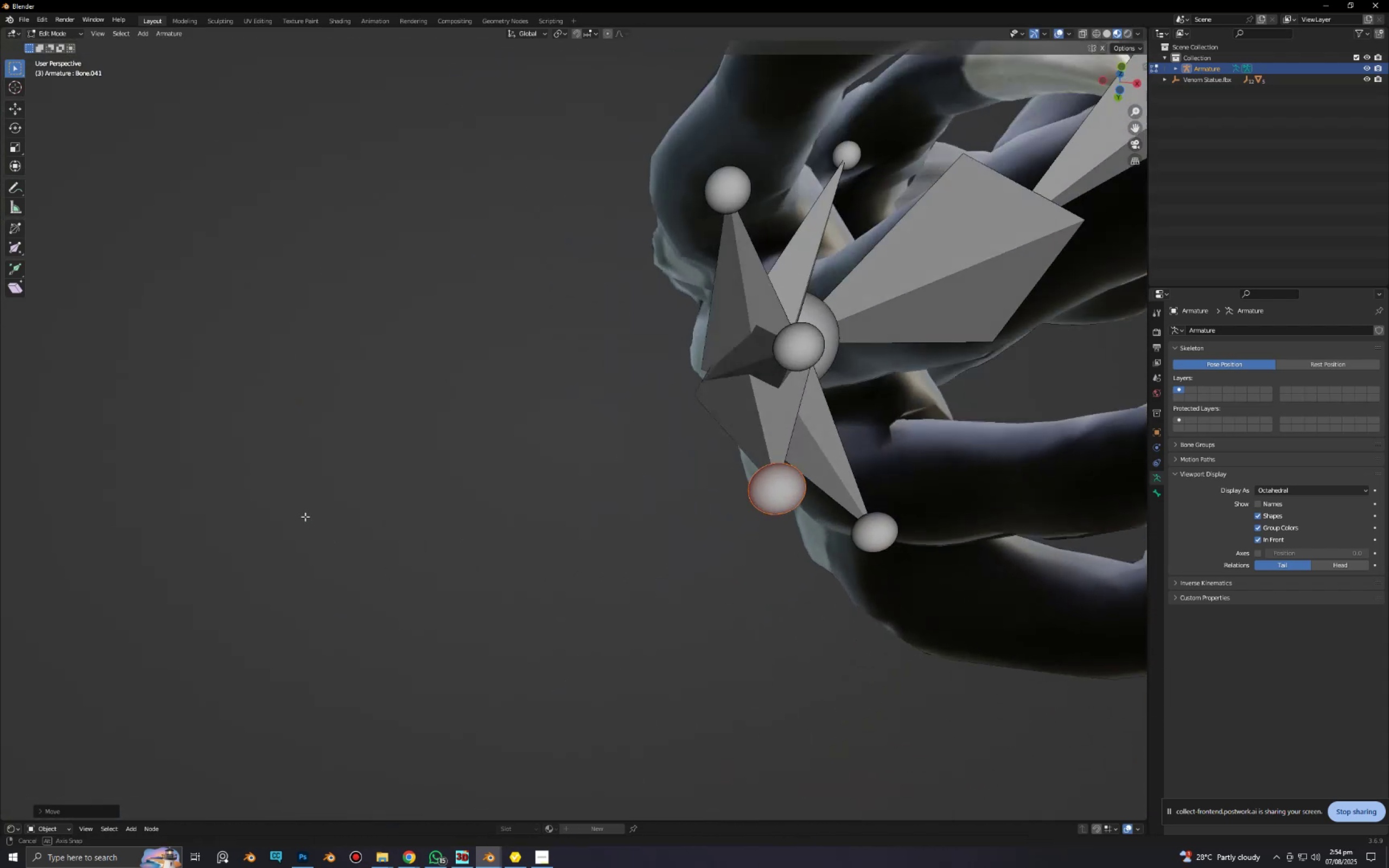 
type(gx)
 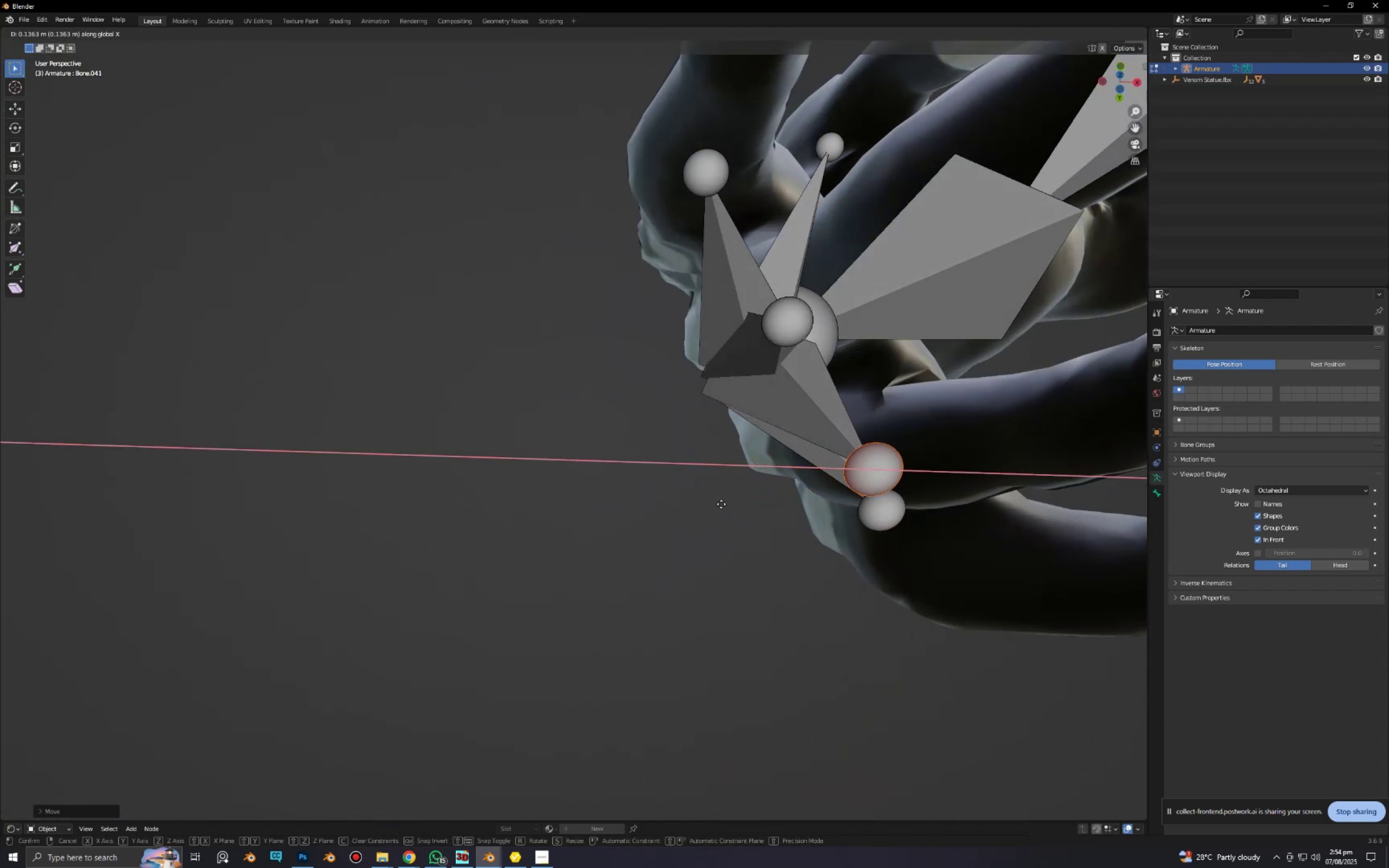 
left_click([721, 504])
 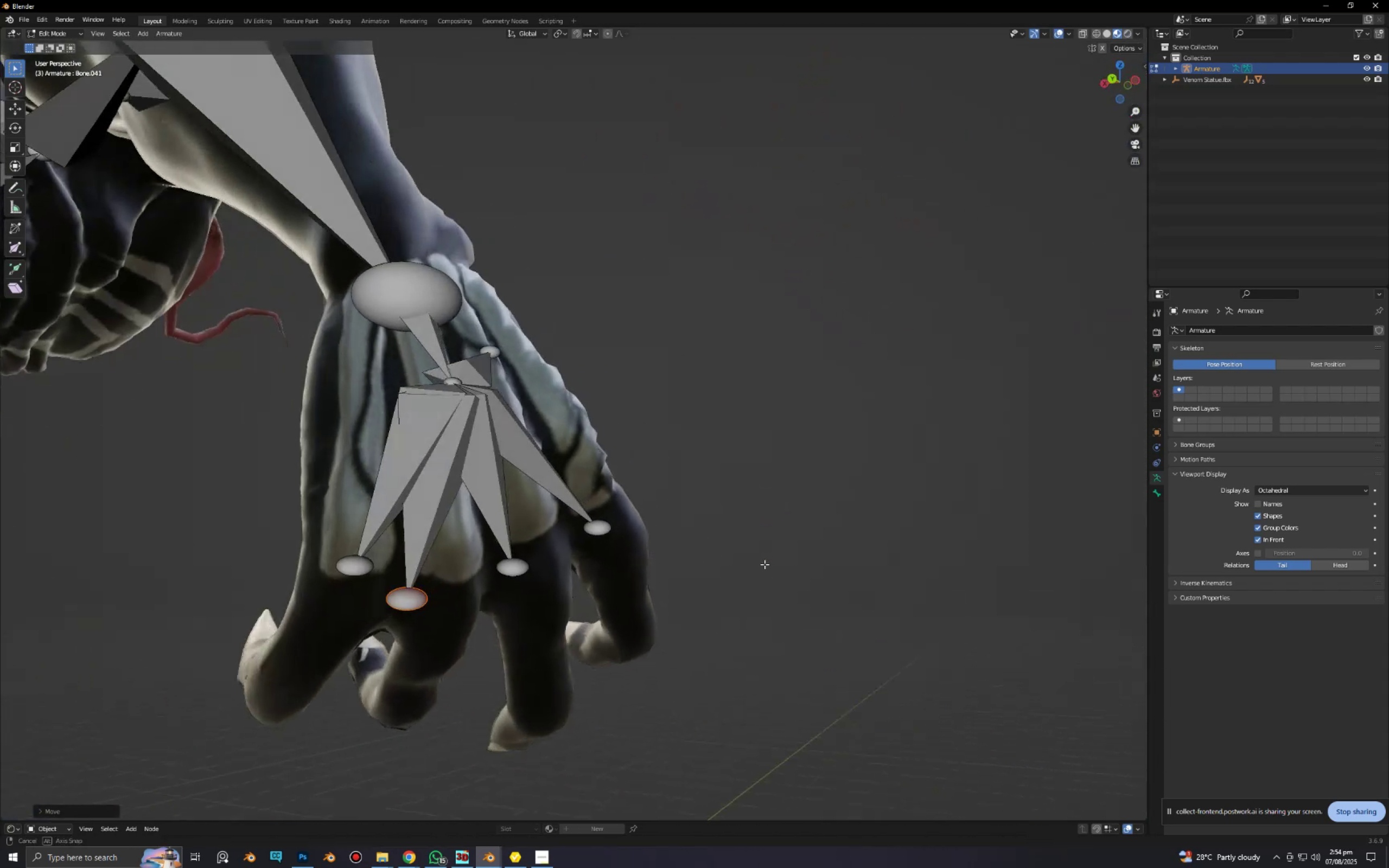 
hold_key(key=ShiftLeft, duration=0.47)
 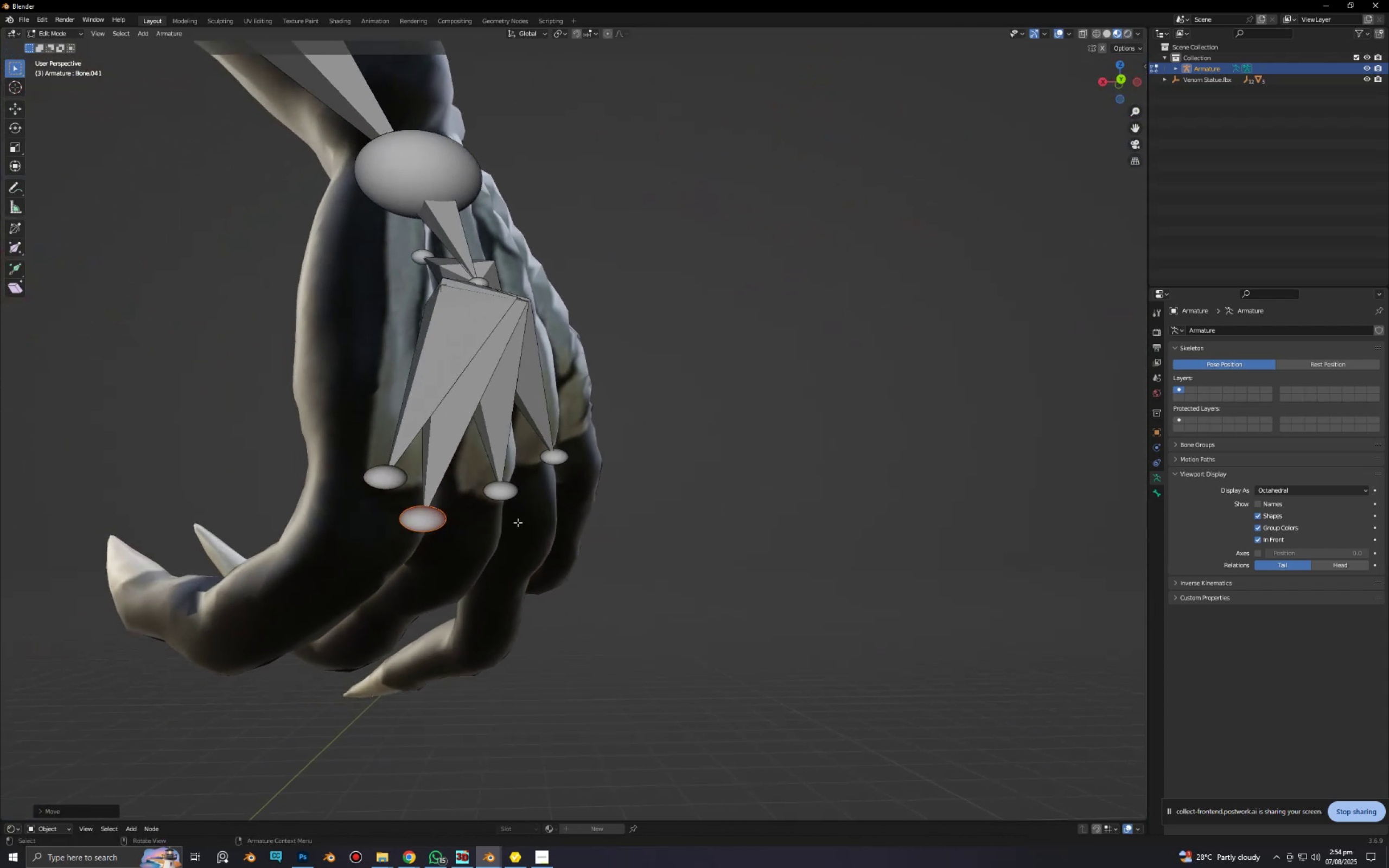 
type(gyg)
 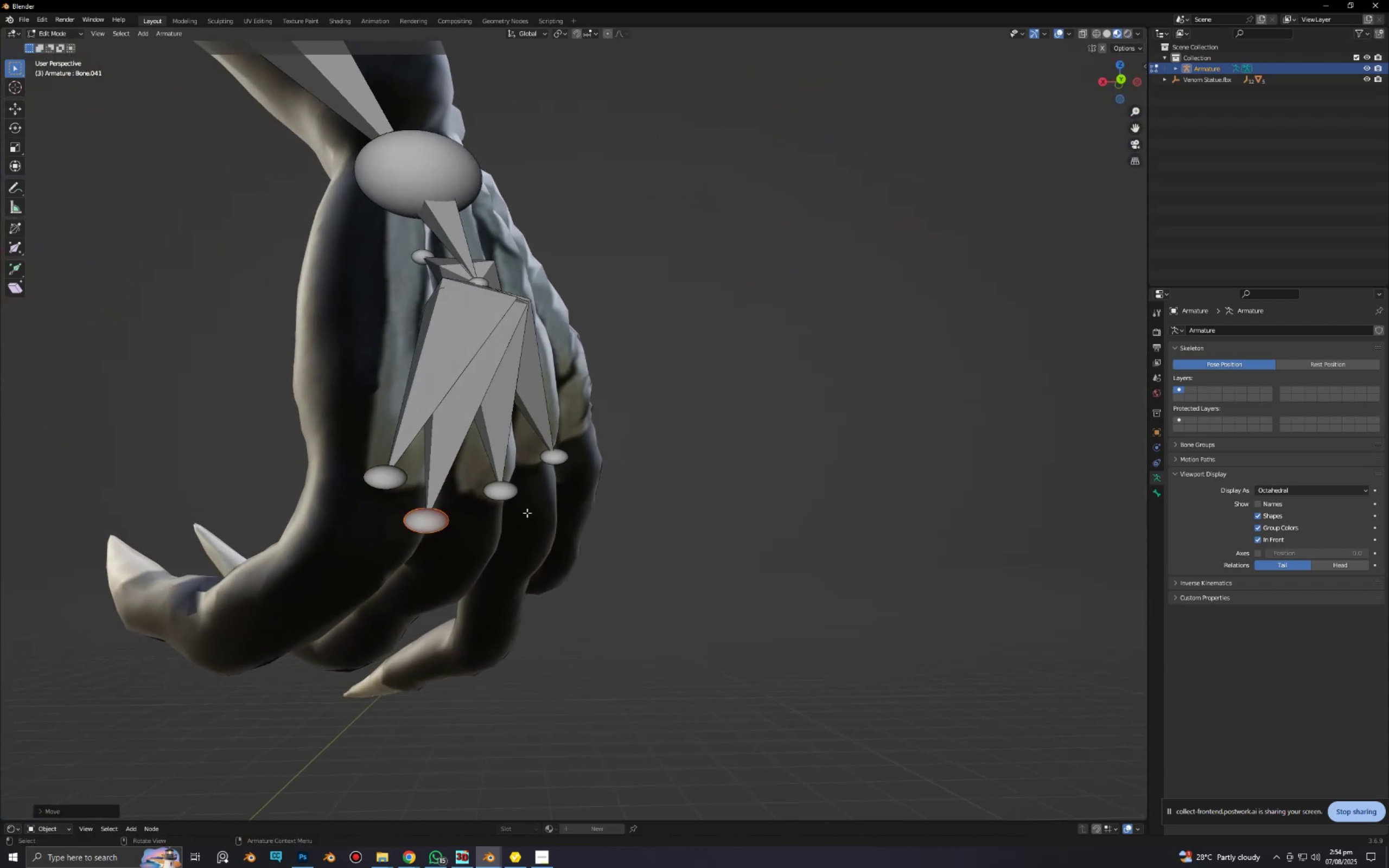 
left_click([527, 513])
 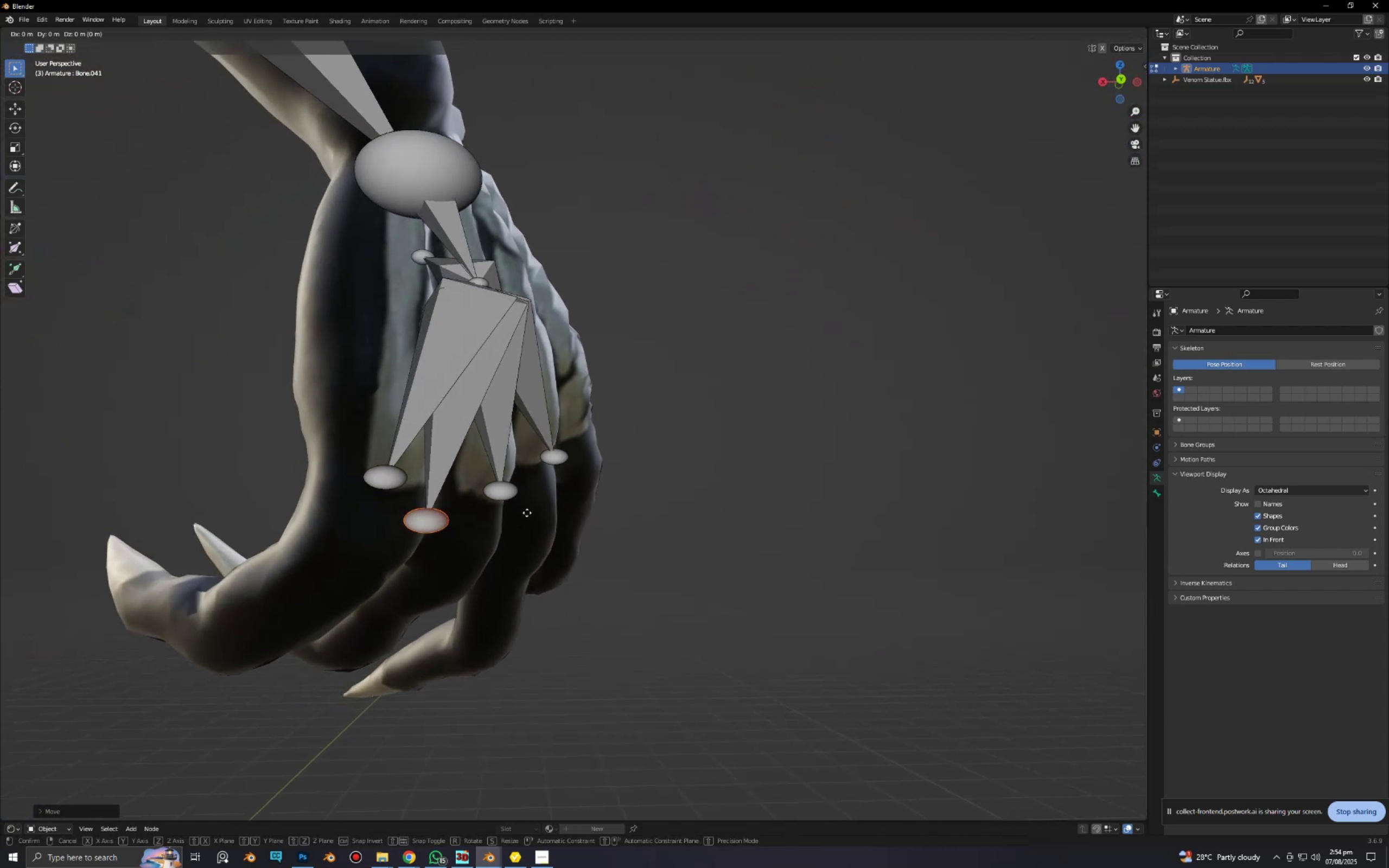 
key(X)
 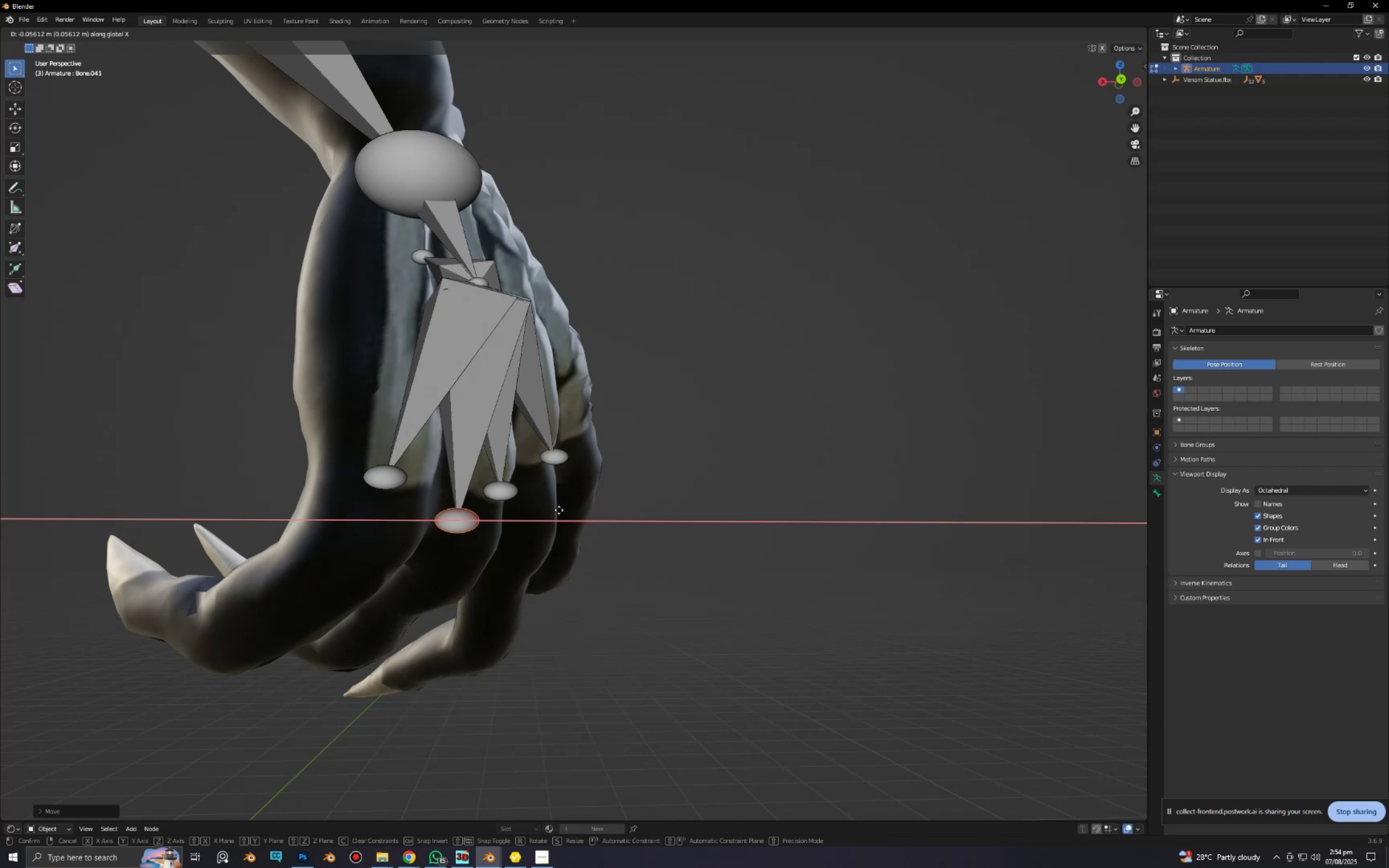 
left_click([560, 510])
 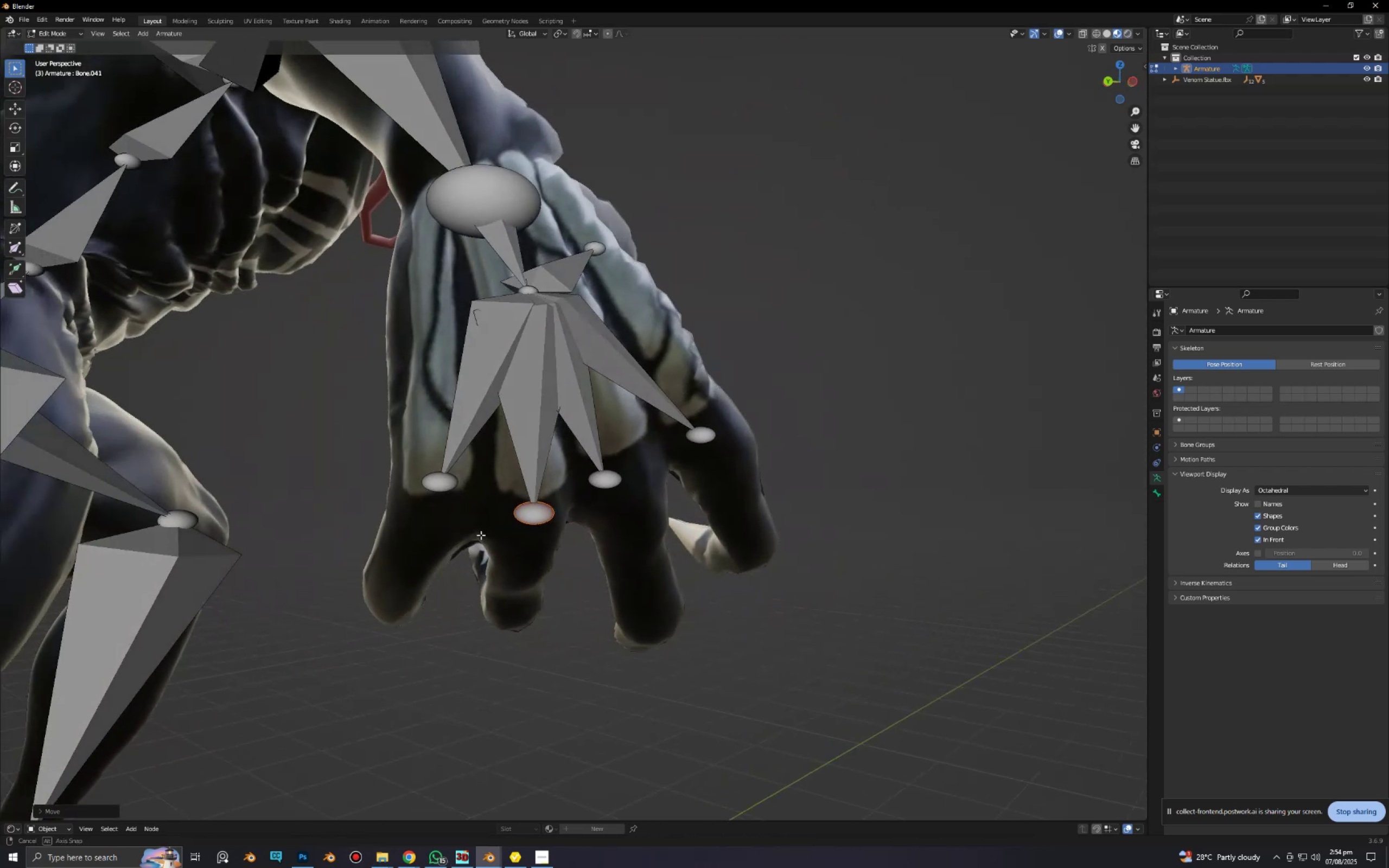 
type(gy)
 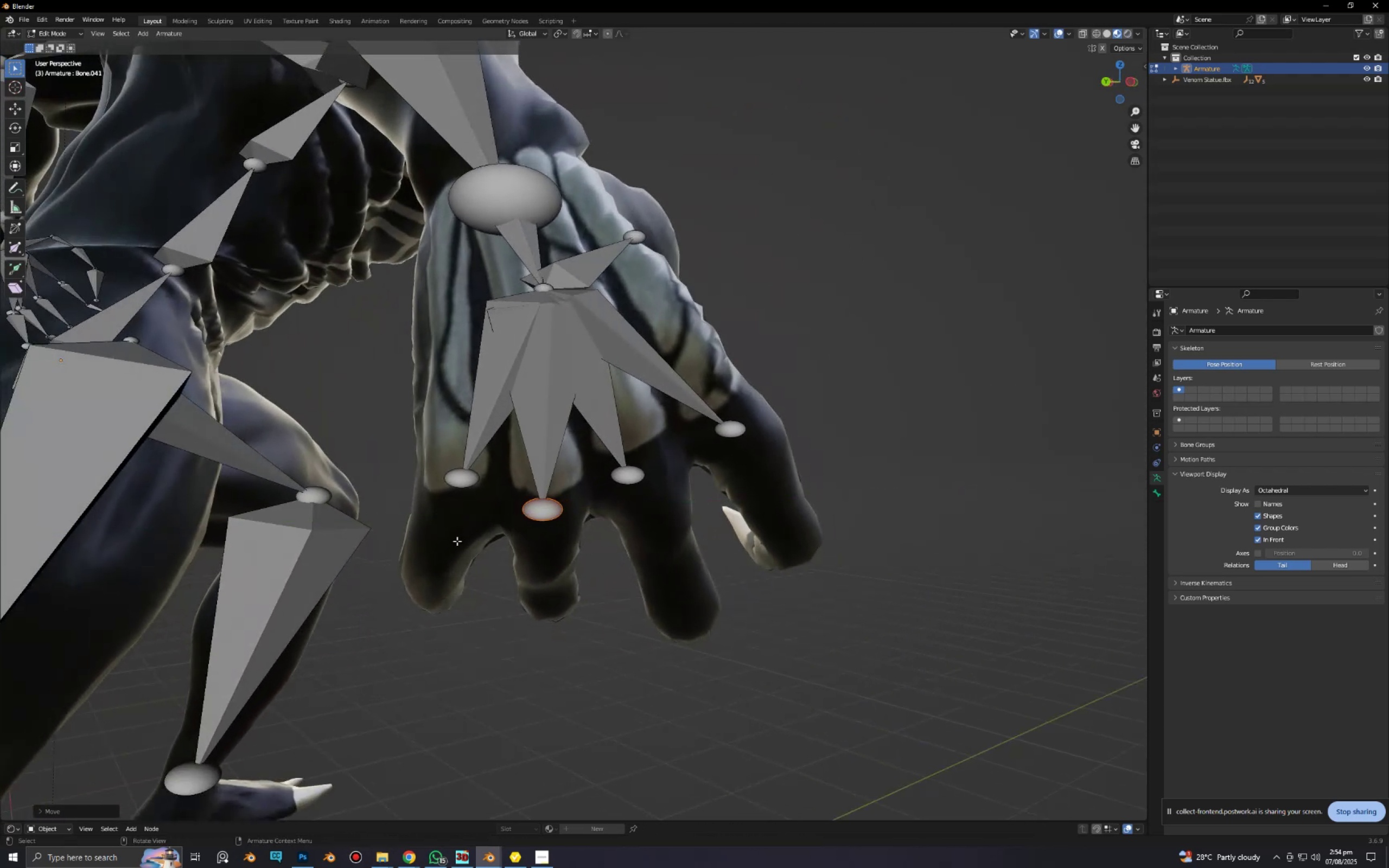 
double_click([458, 480])
 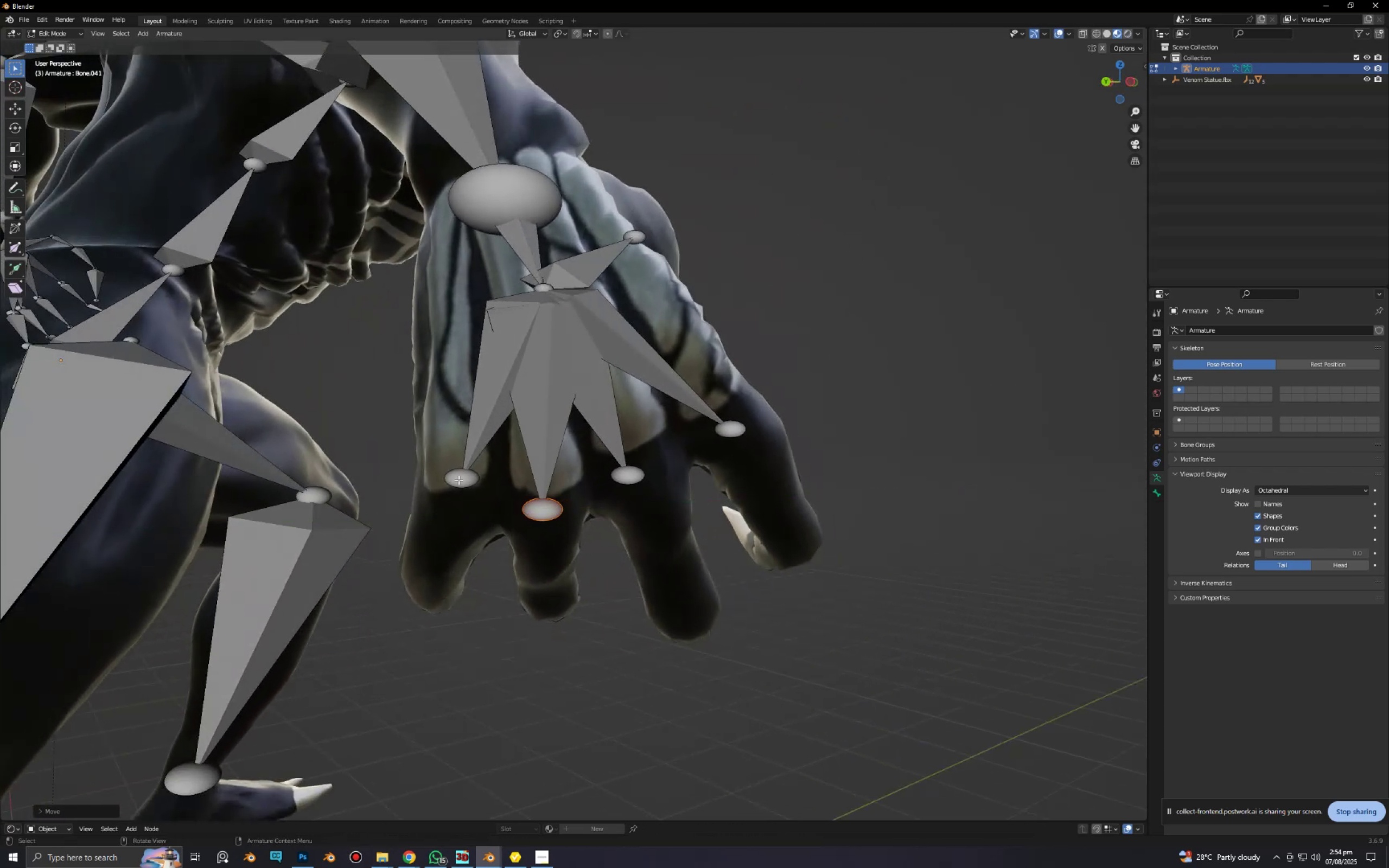 
type(gzg)
 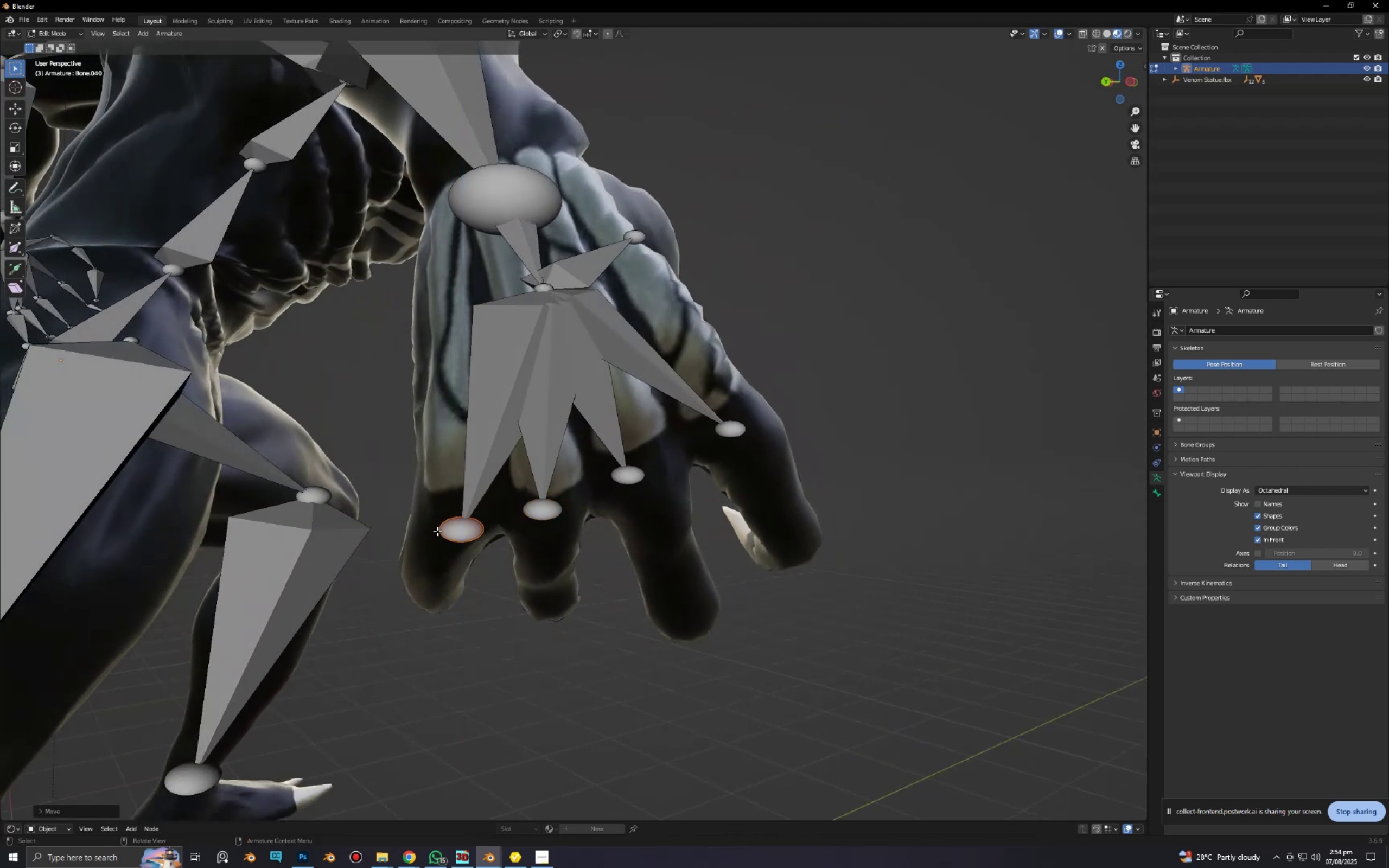 
left_click([437, 531])
 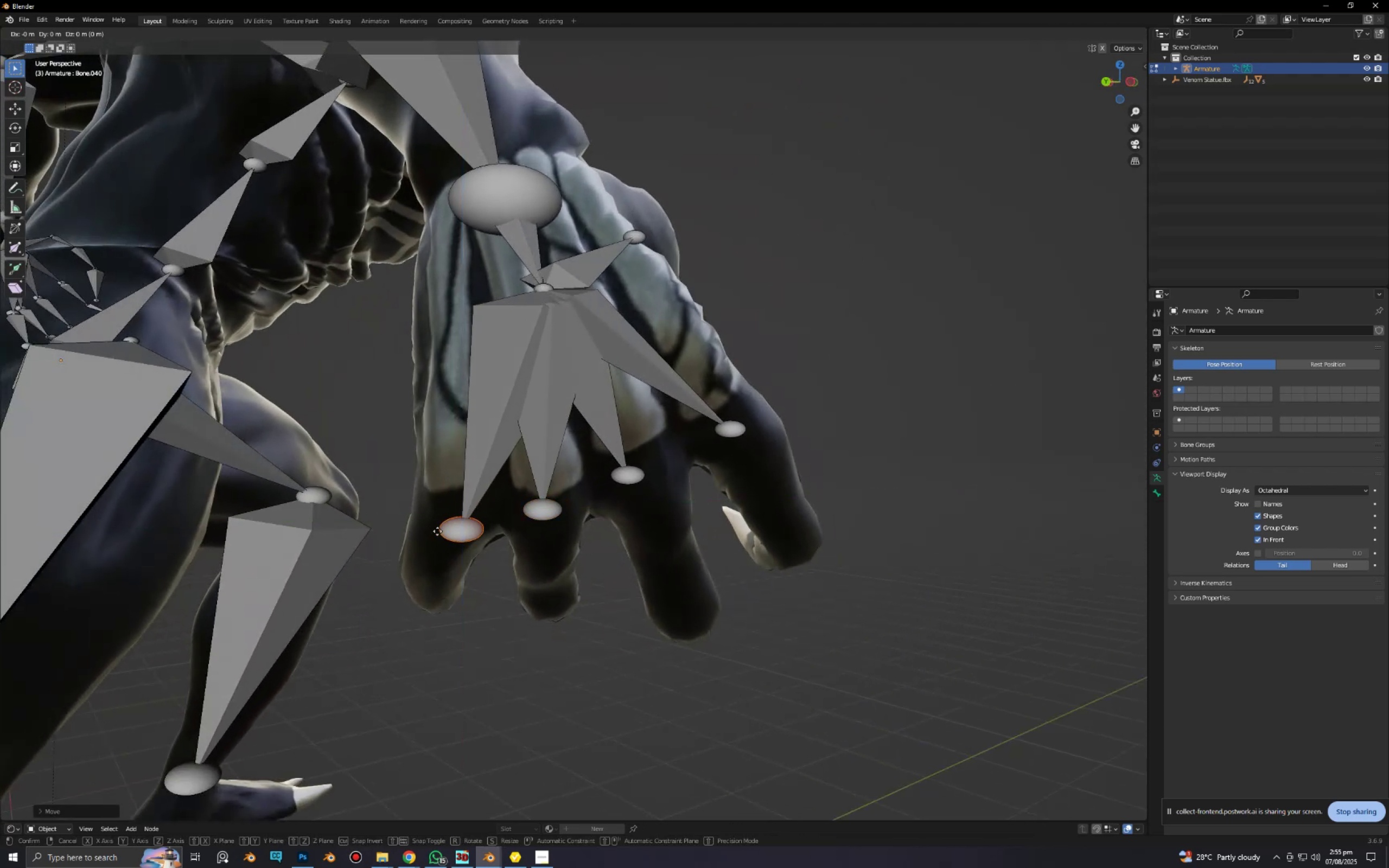 
key(X)
 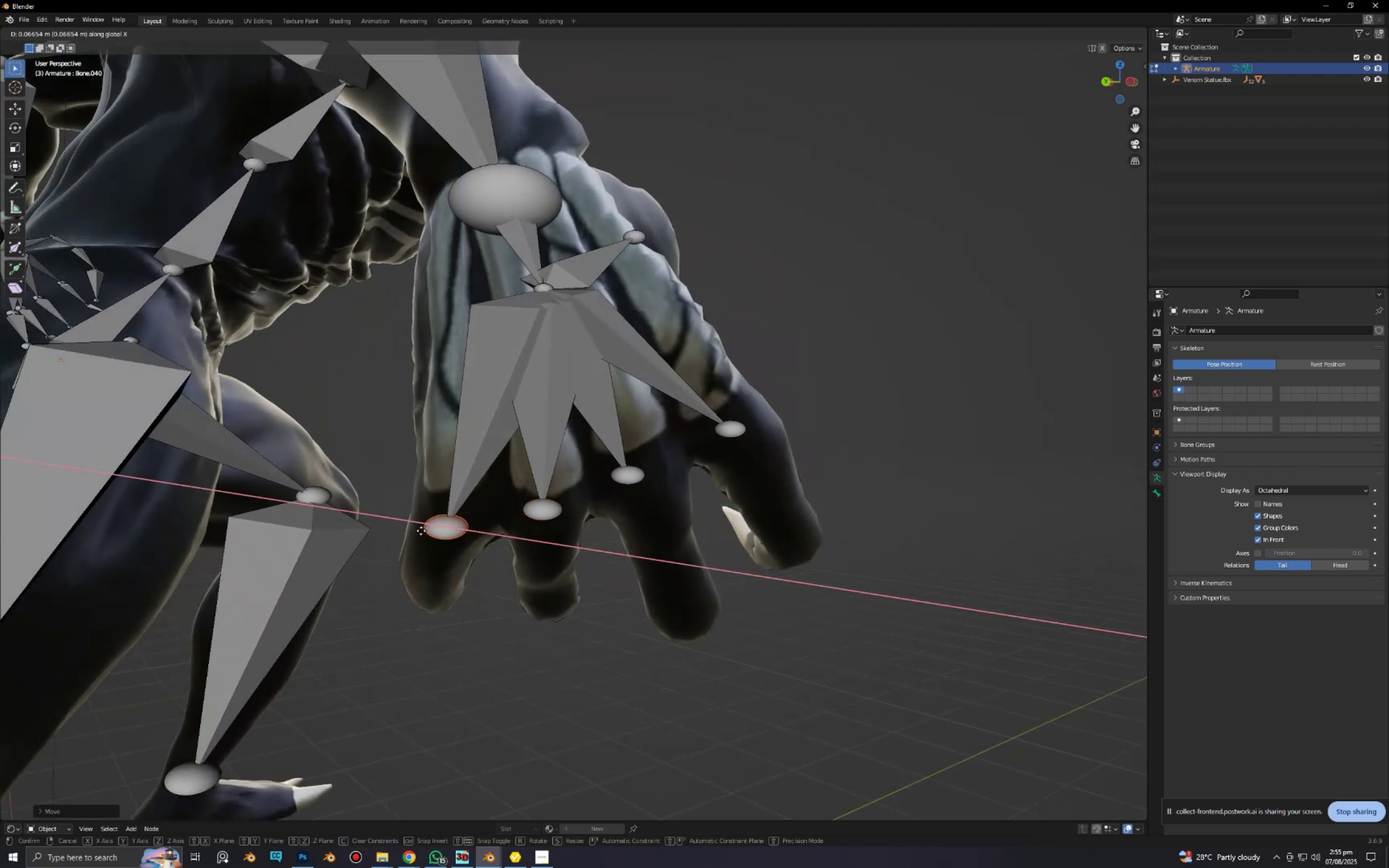 
left_click([413, 529])
 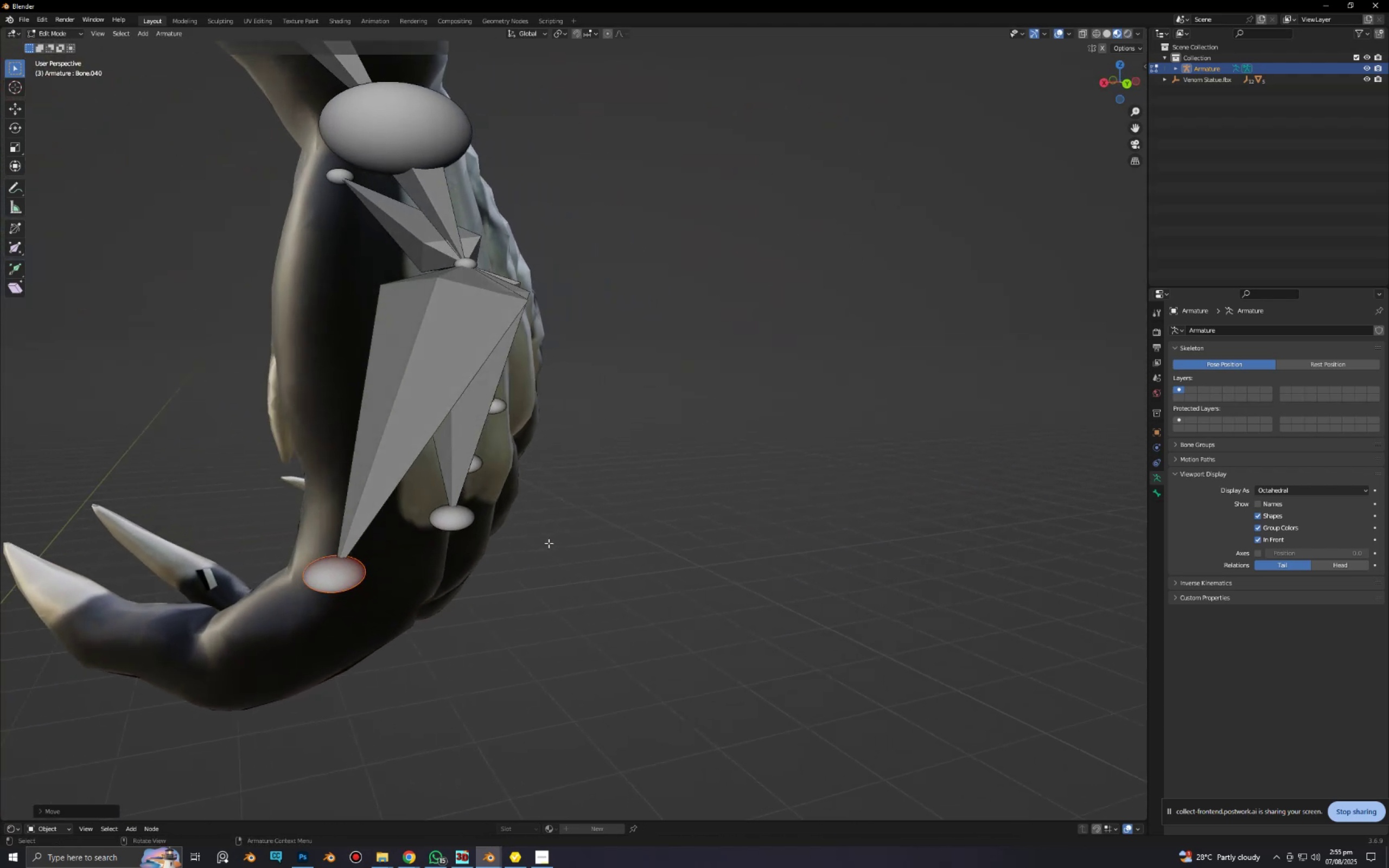 
type(gy)
 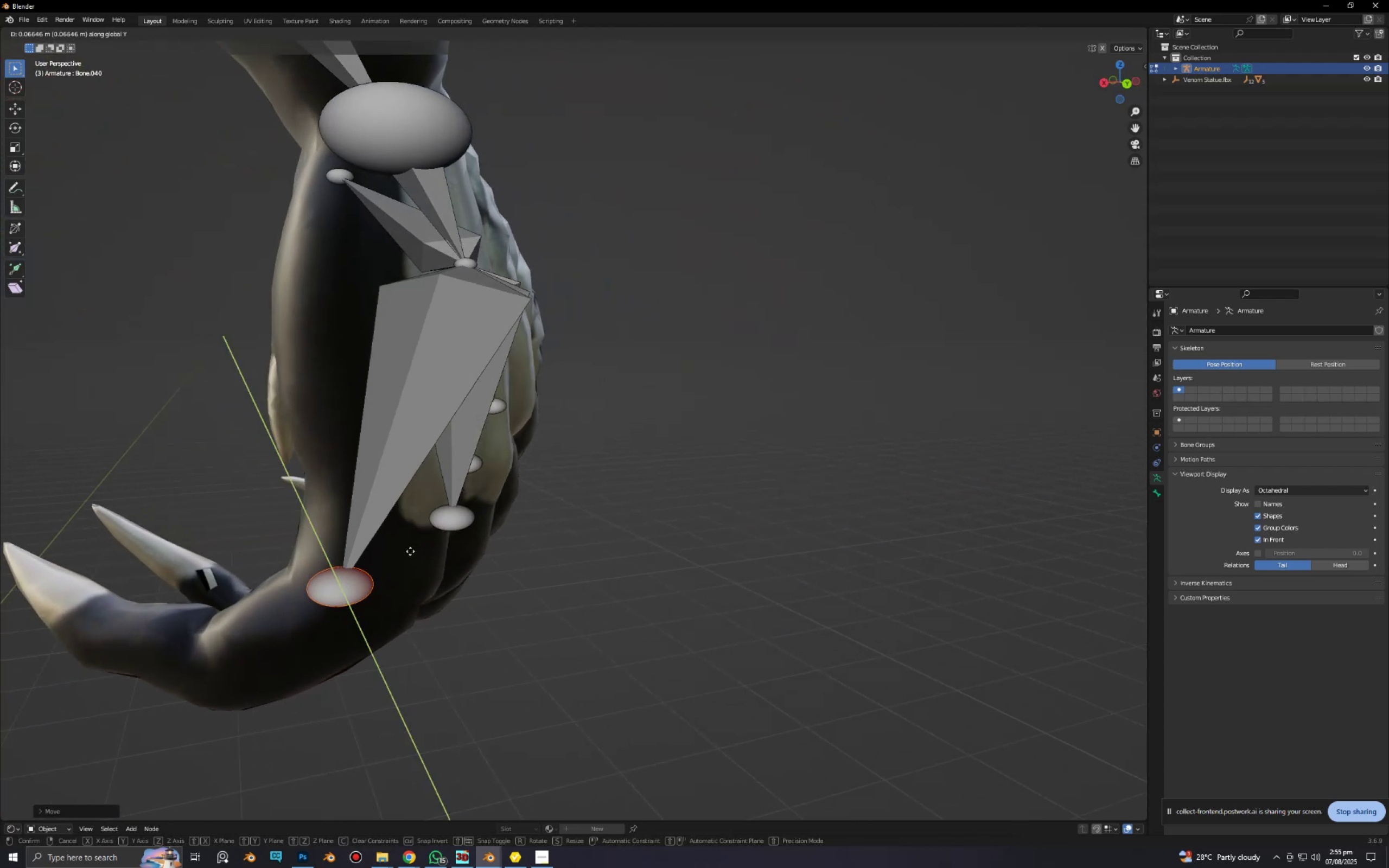 
left_click([403, 550])
 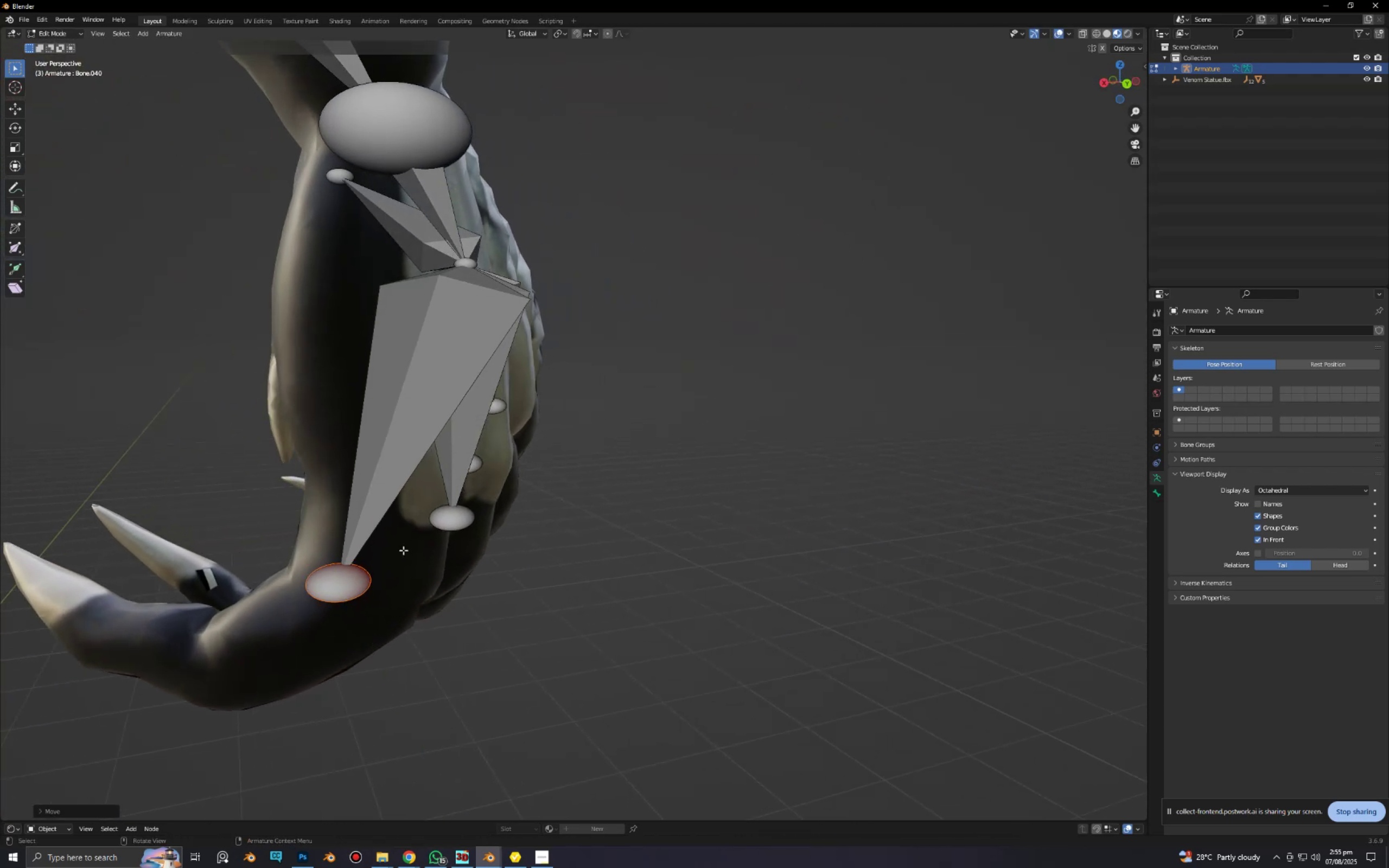 
type(gxgzg)
 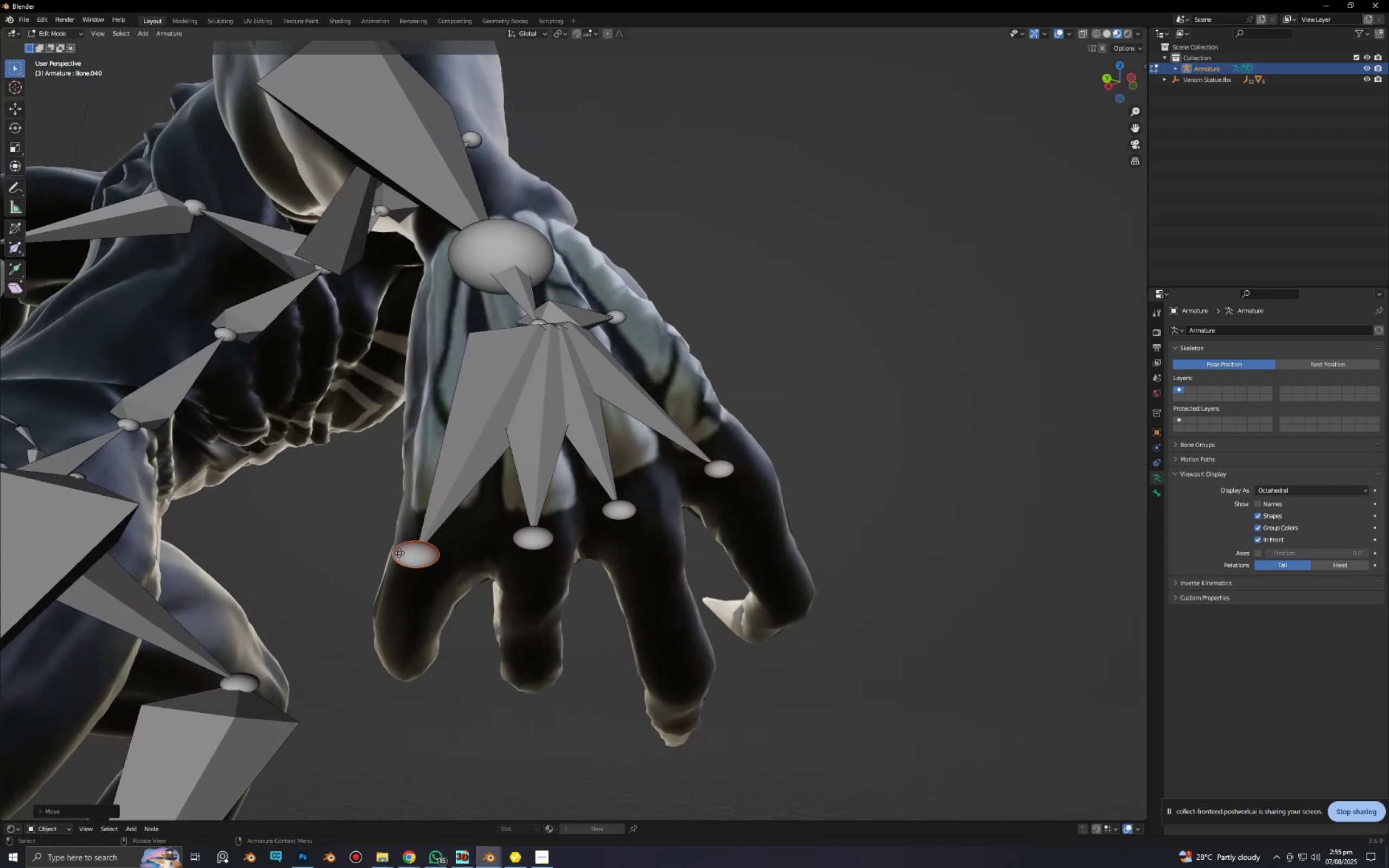 
left_click([399, 553])
 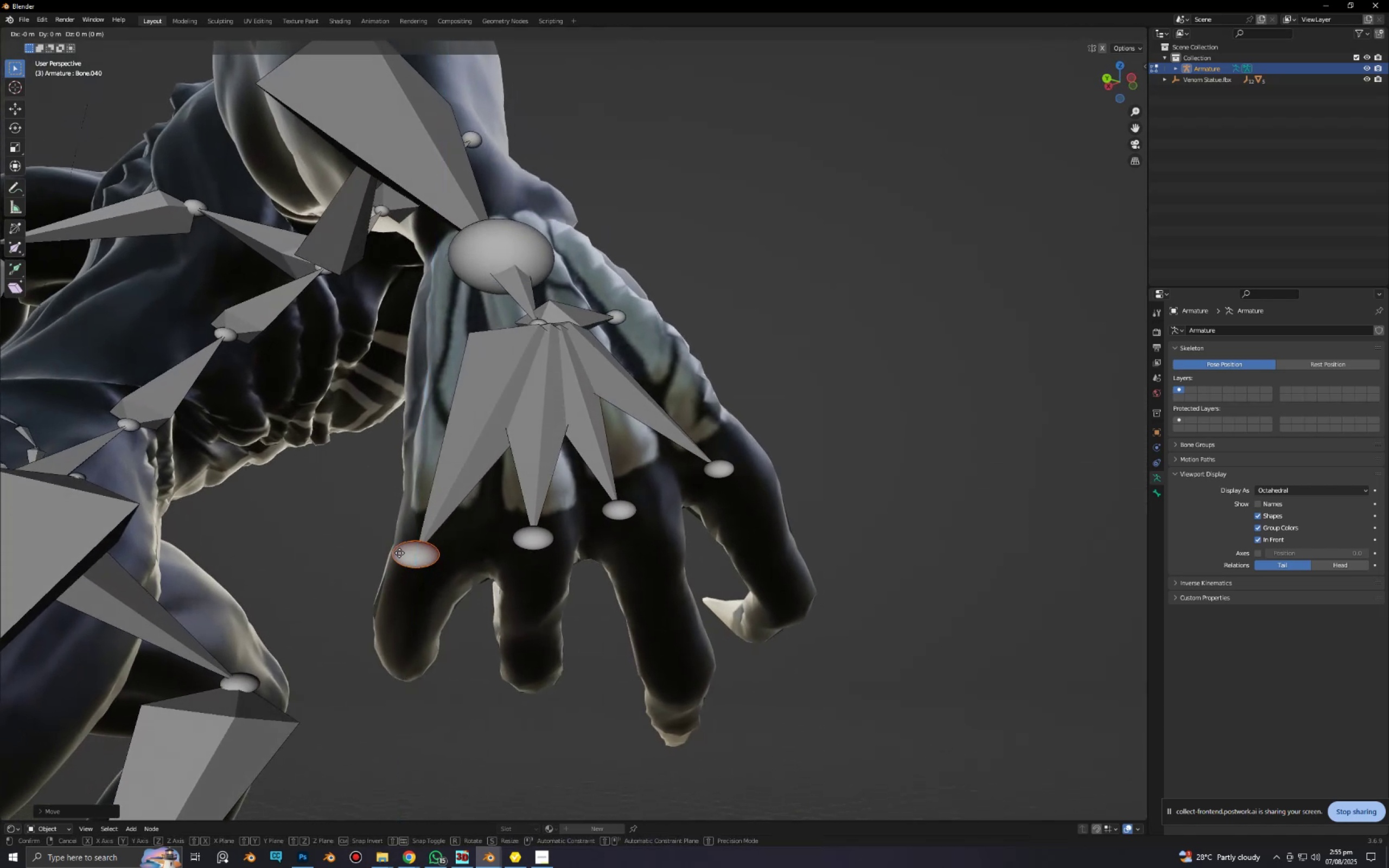 
type(xy)
 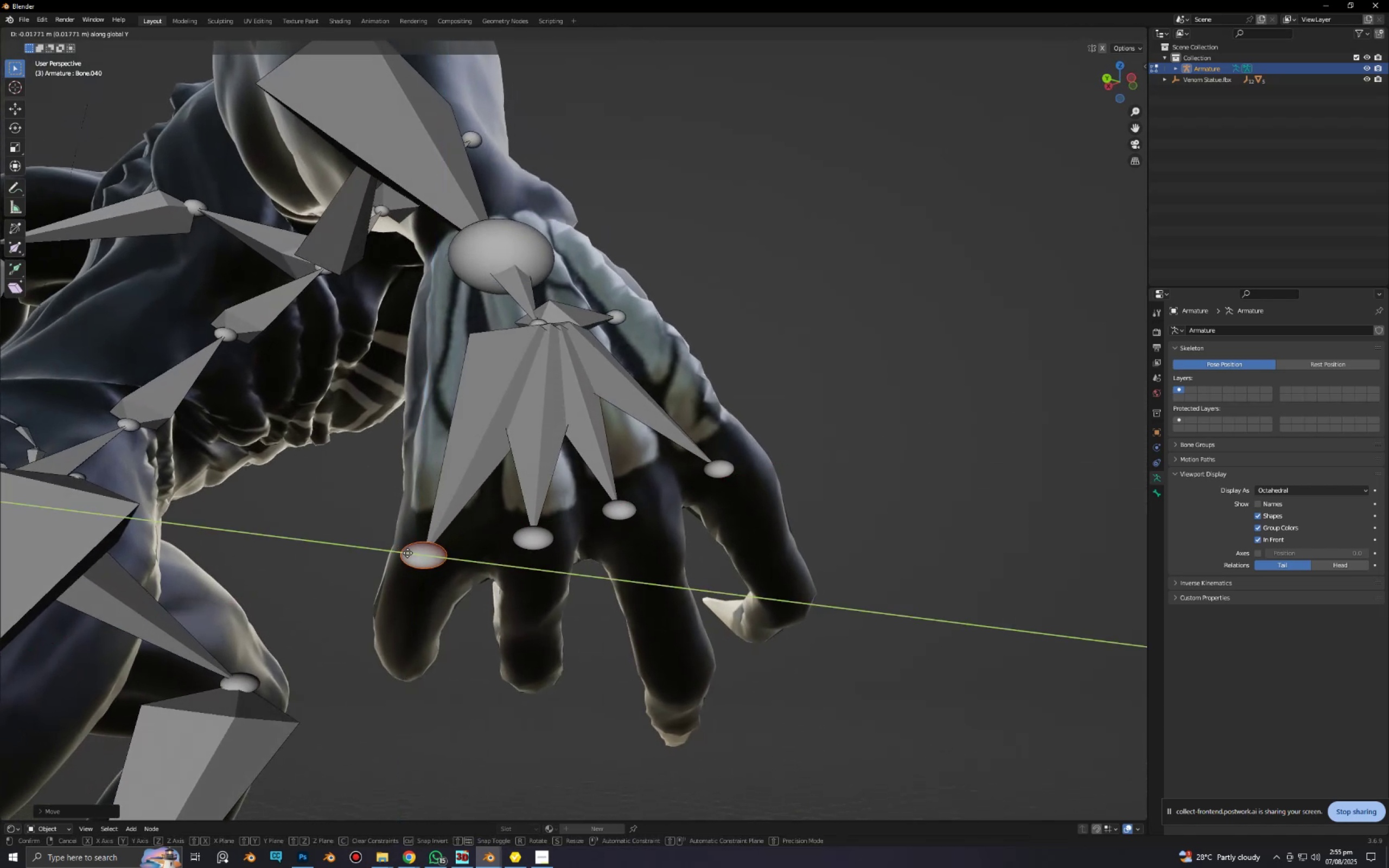 
left_click([407, 553])
 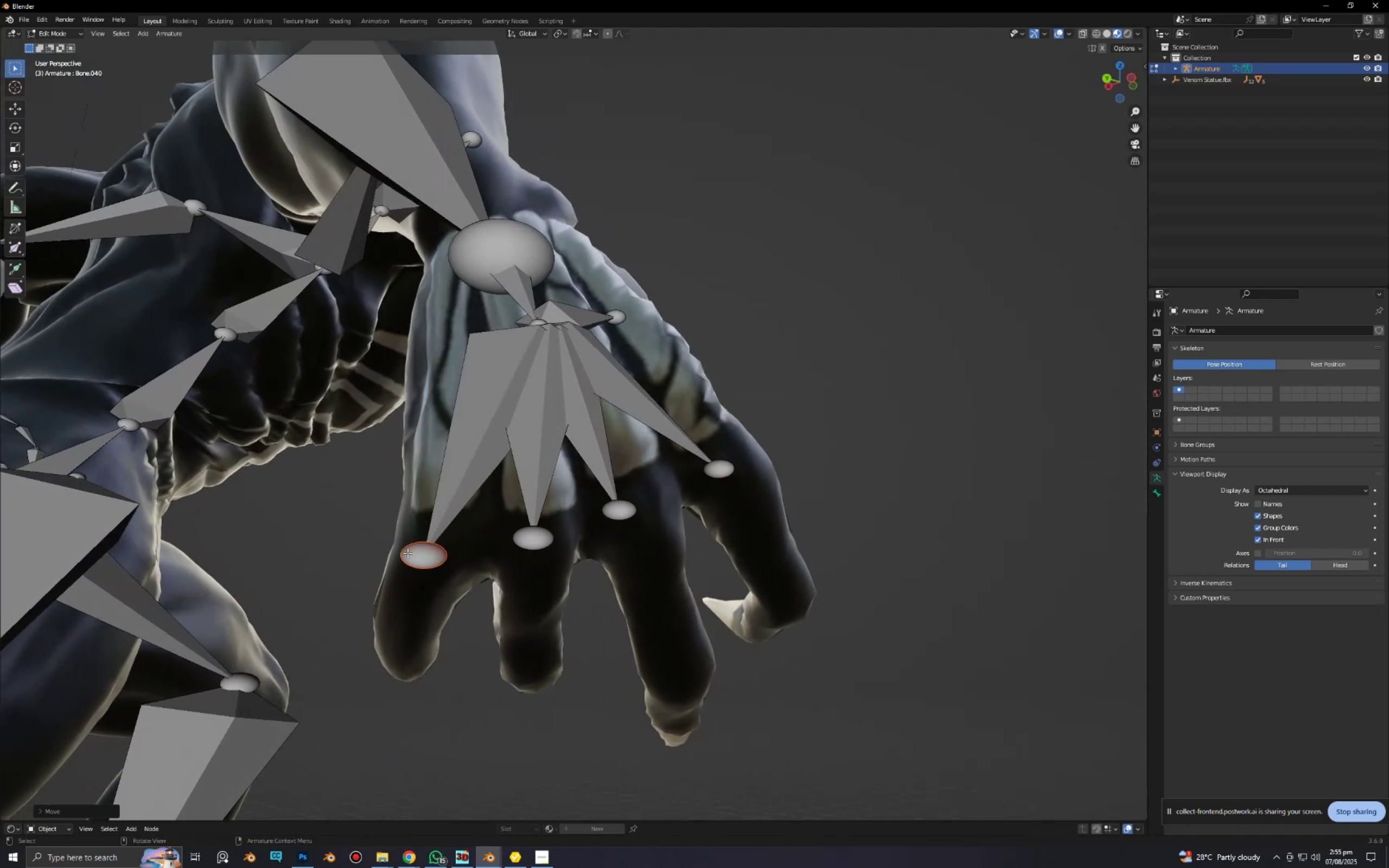 
type(xgx)
 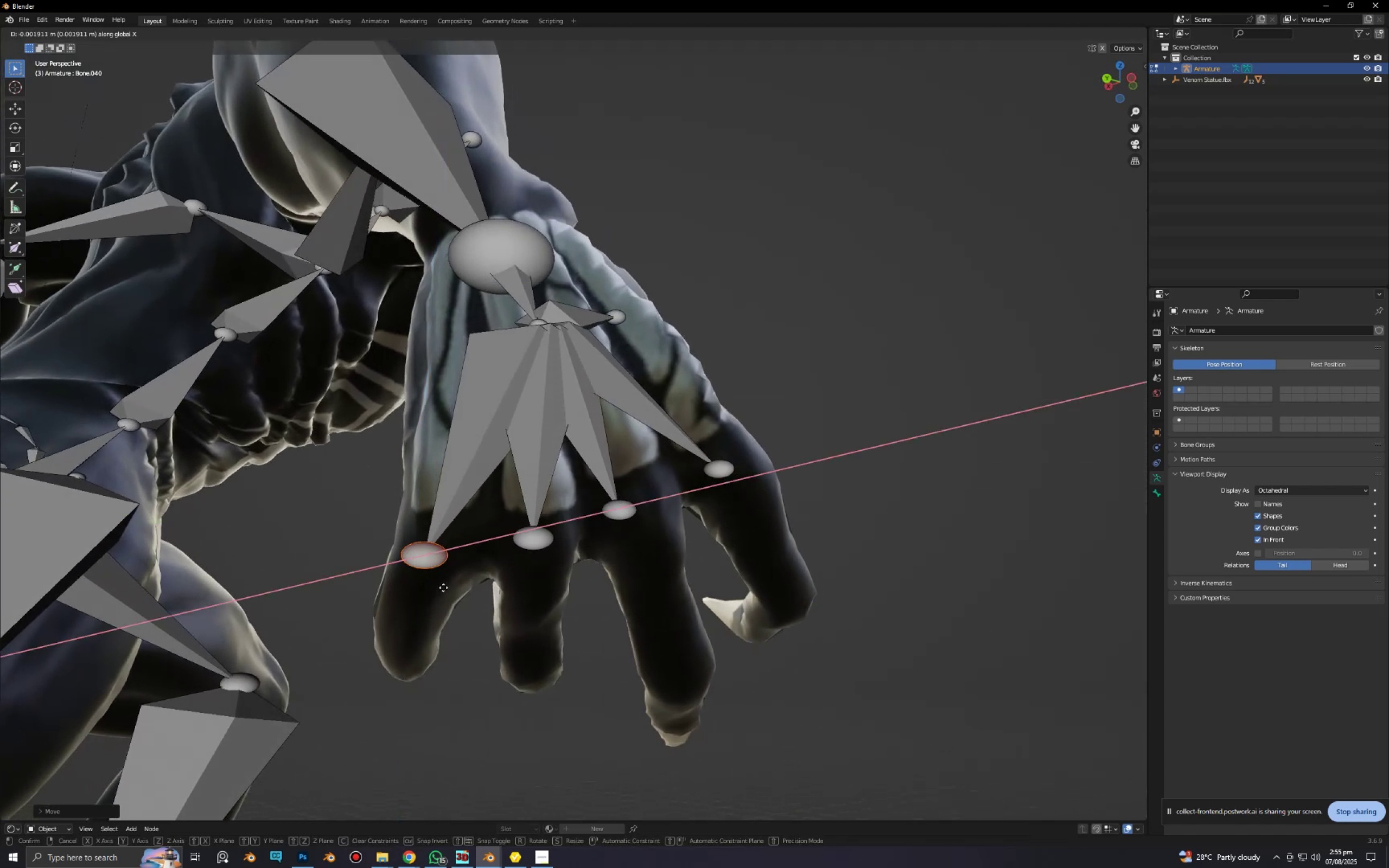 
left_click([450, 586])
 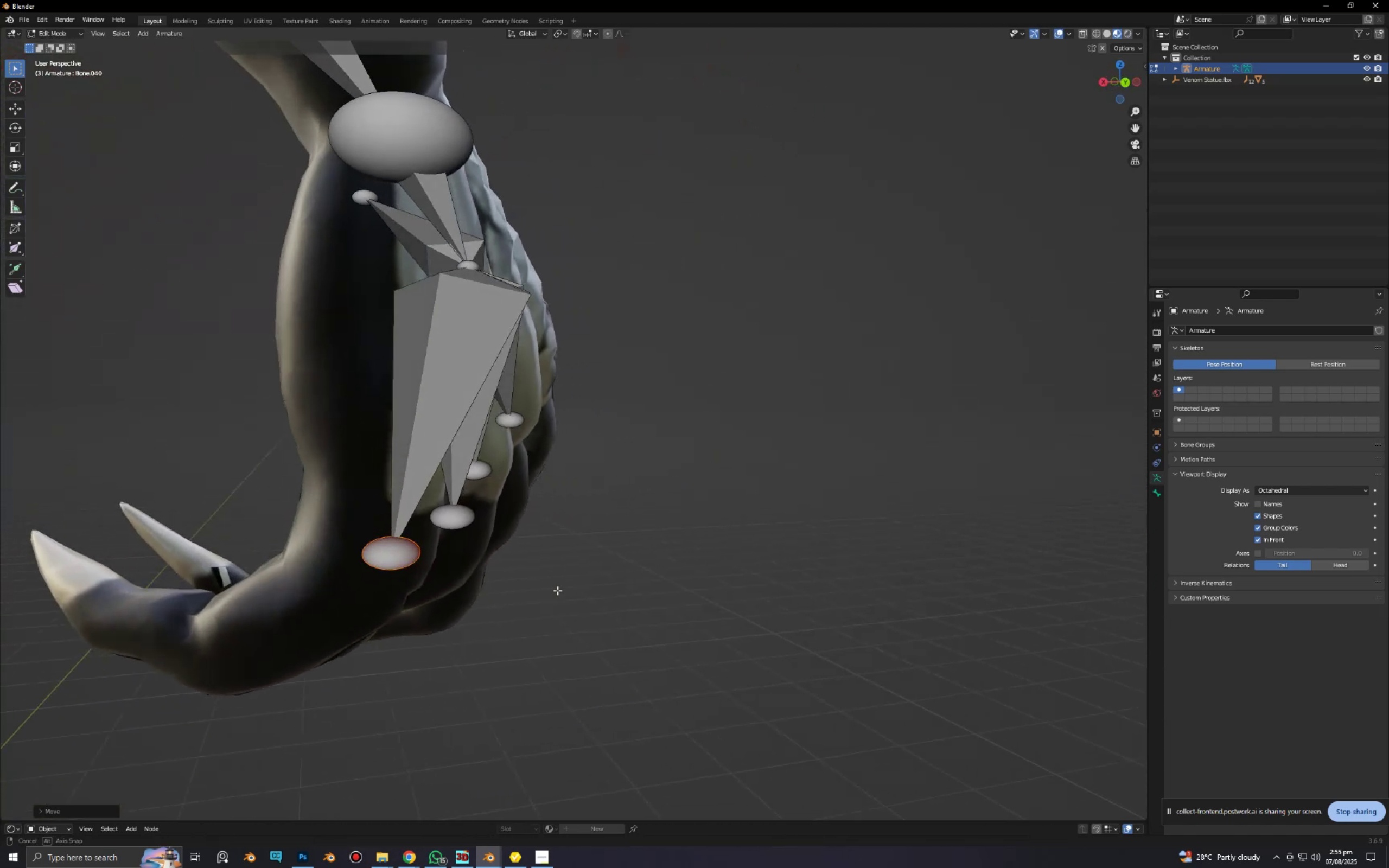 
scroll: coordinate [579, 506], scroll_direction: down, amount: 3.0
 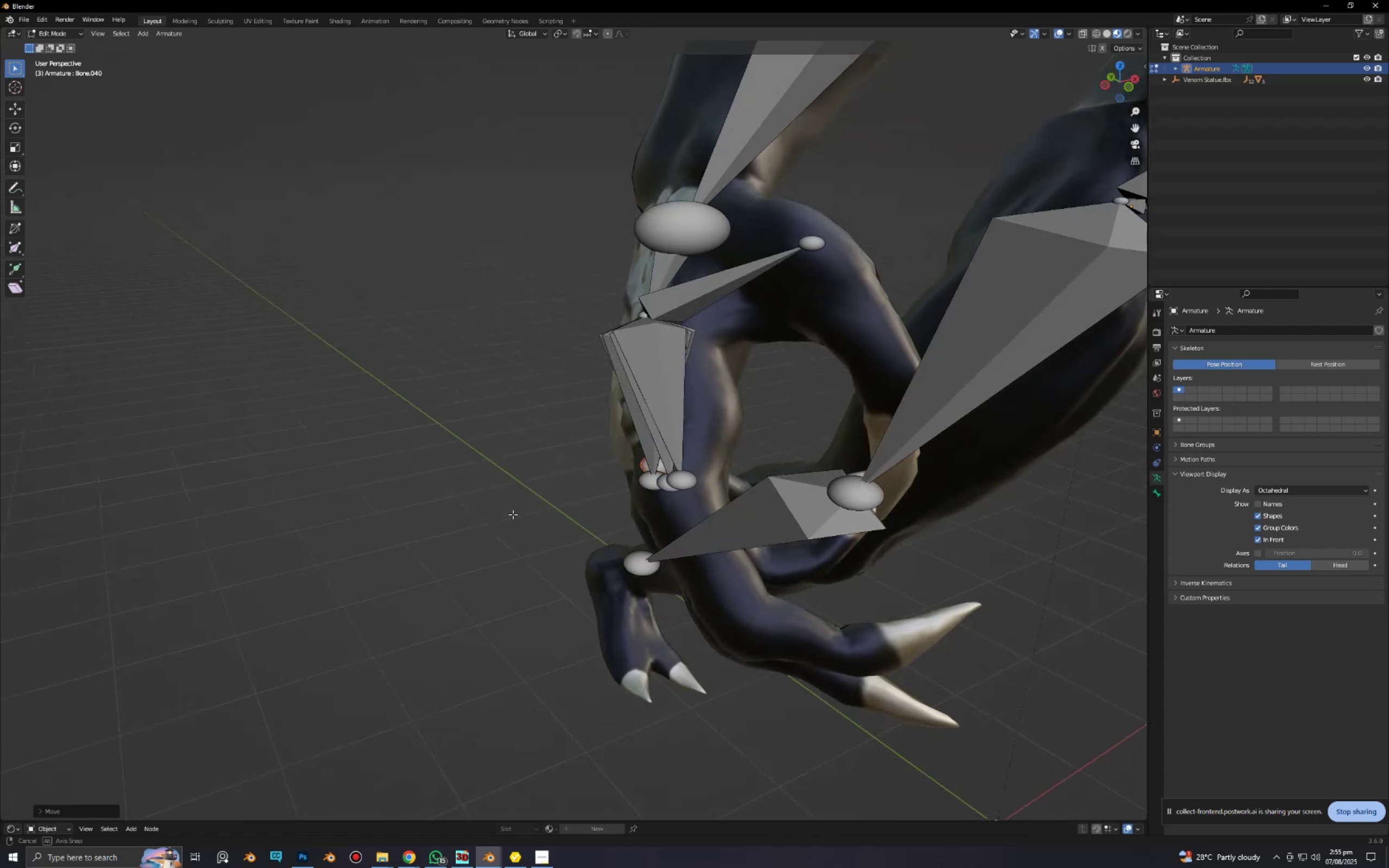 
hold_key(key=ShiftLeft, duration=0.52)
 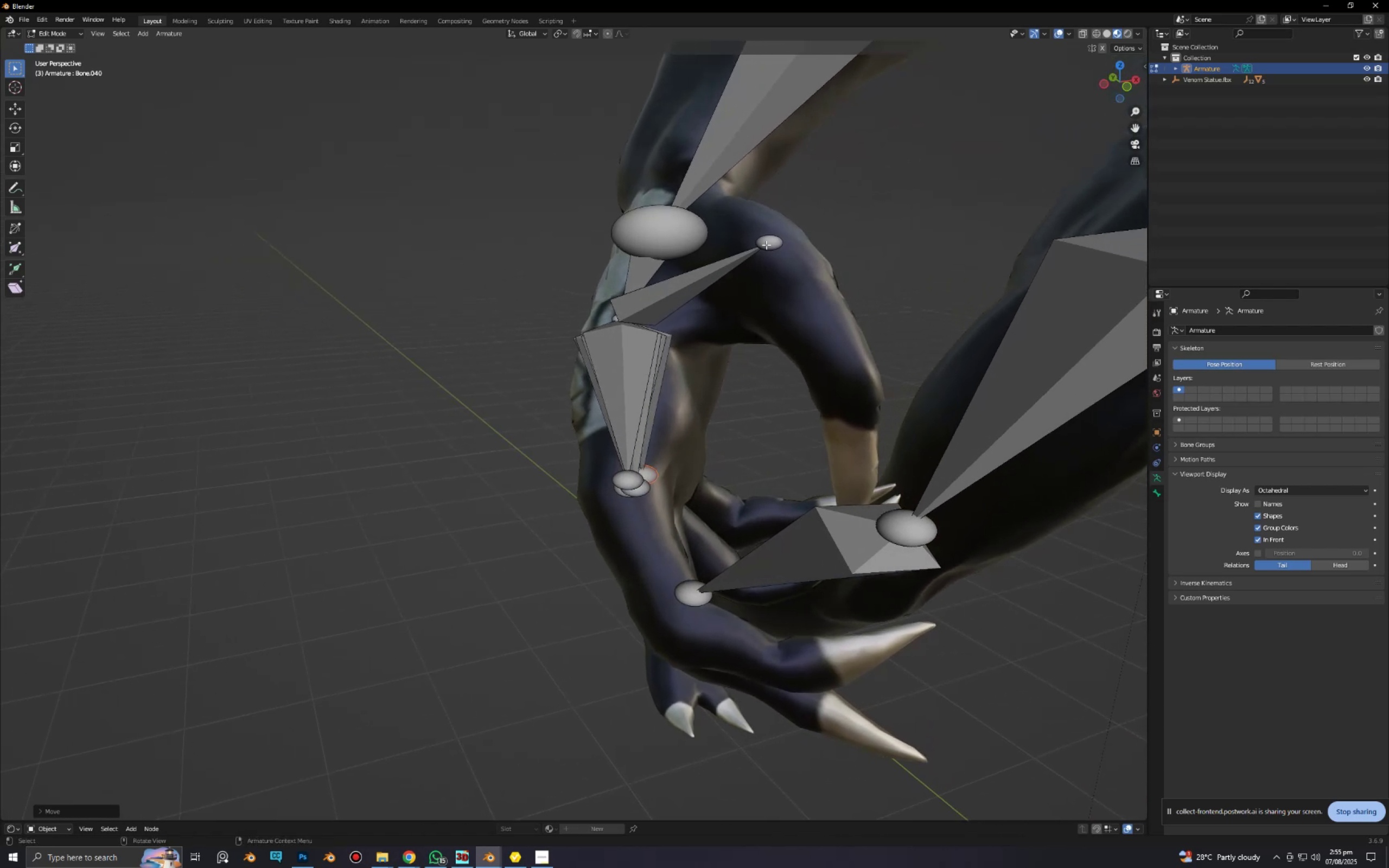 
left_click([768, 244])
 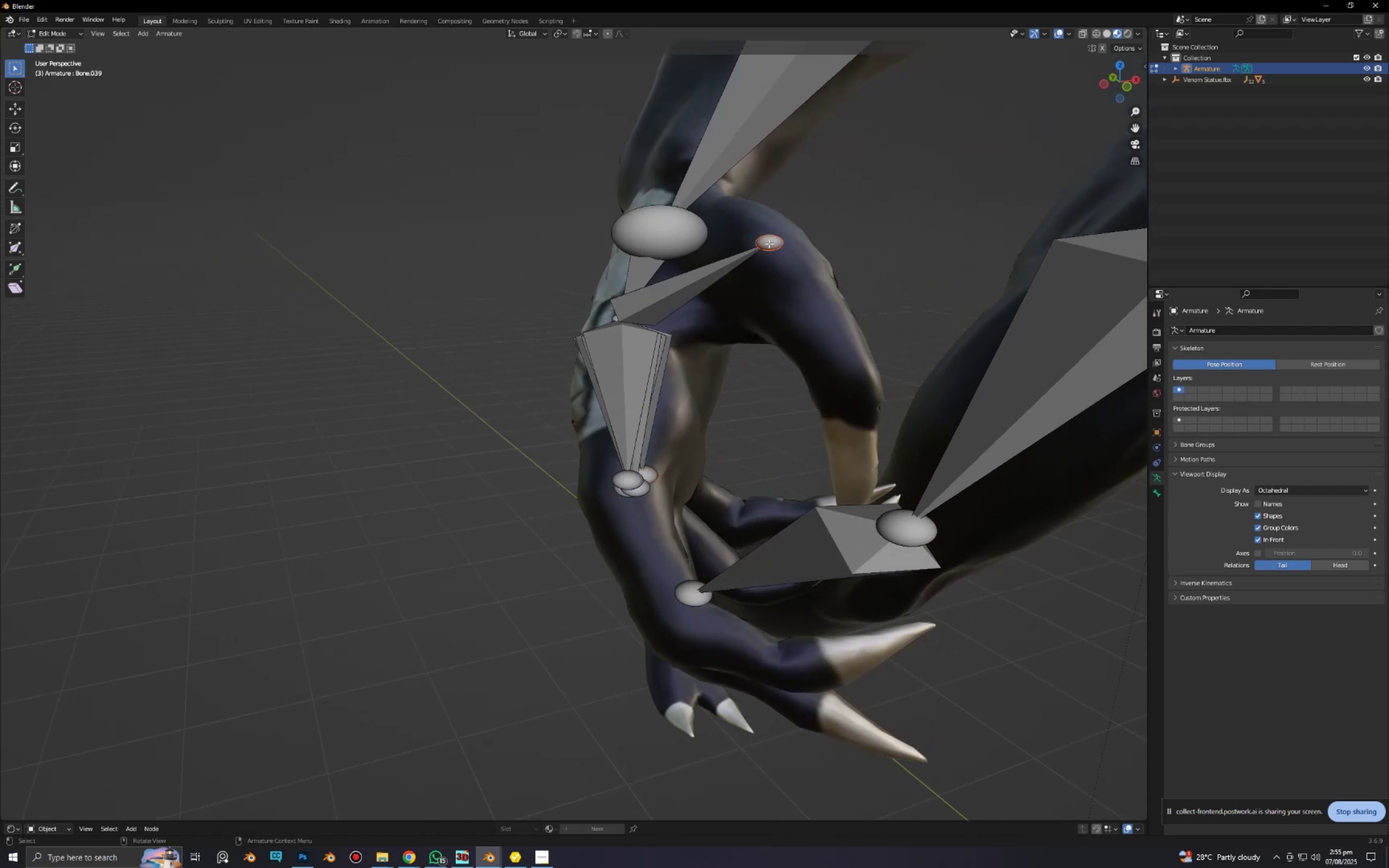 
key(E)
 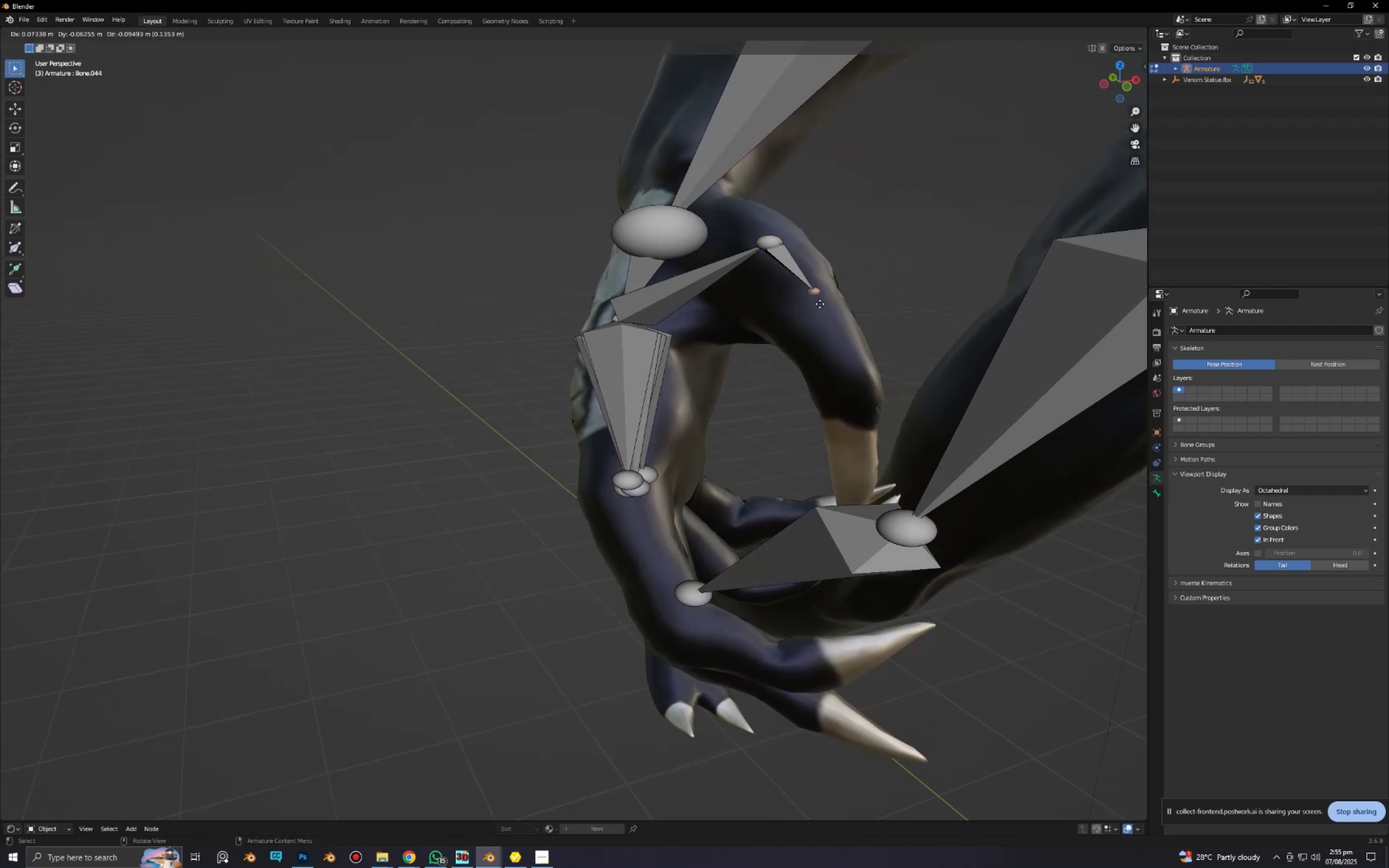 
left_click([819, 302])
 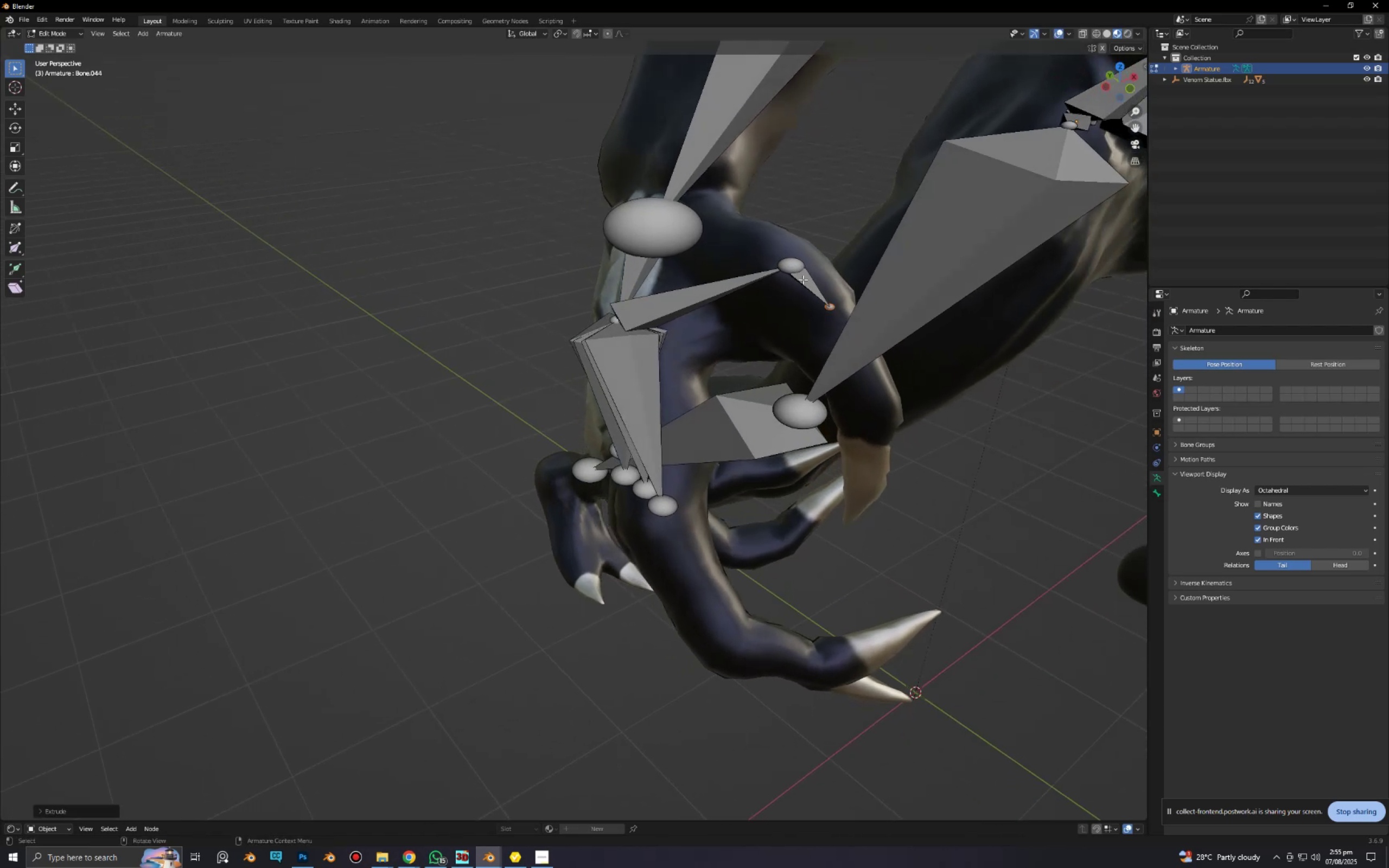 
left_click([799, 270])
 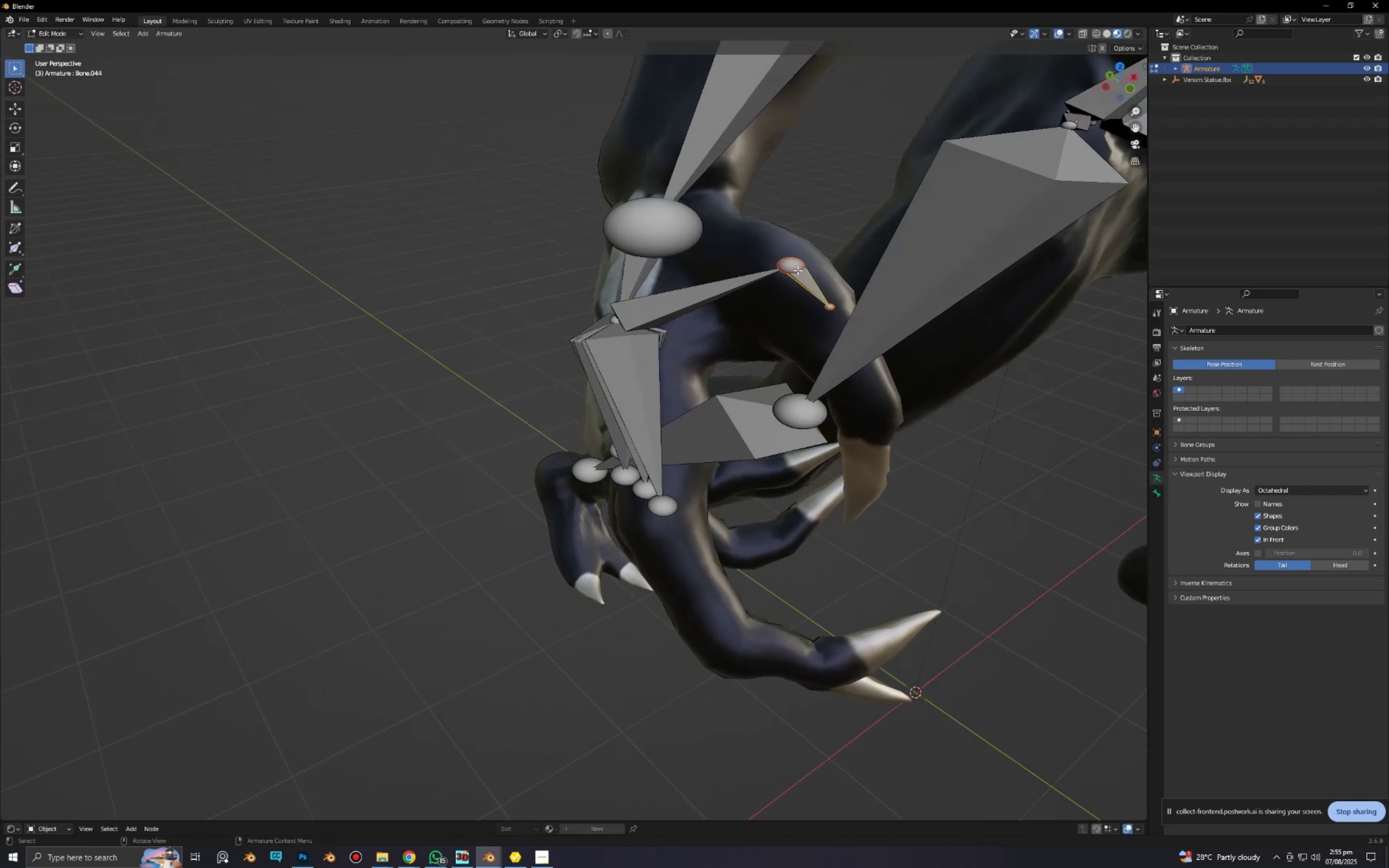 
key(G)
 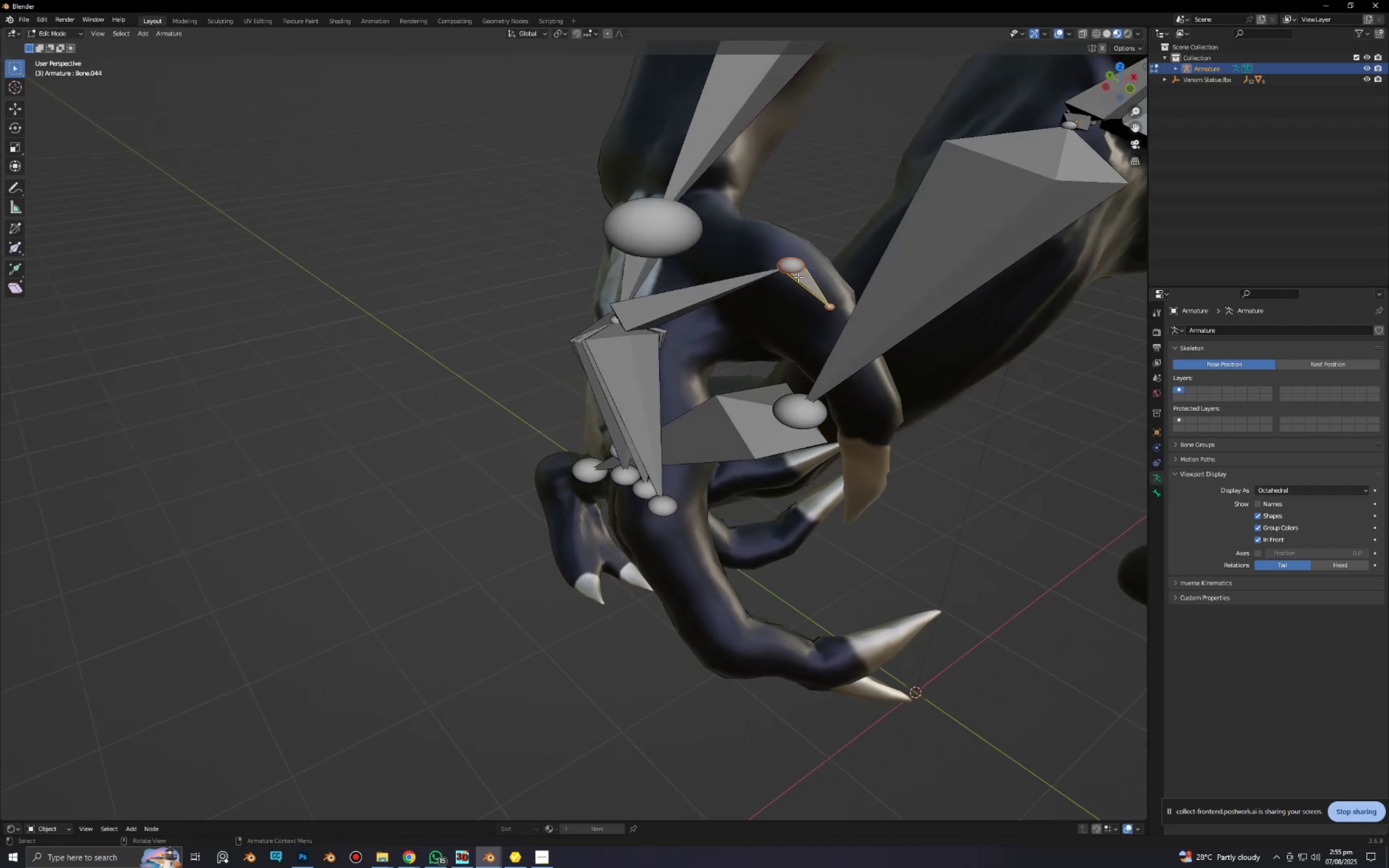 
left_click([788, 251])
 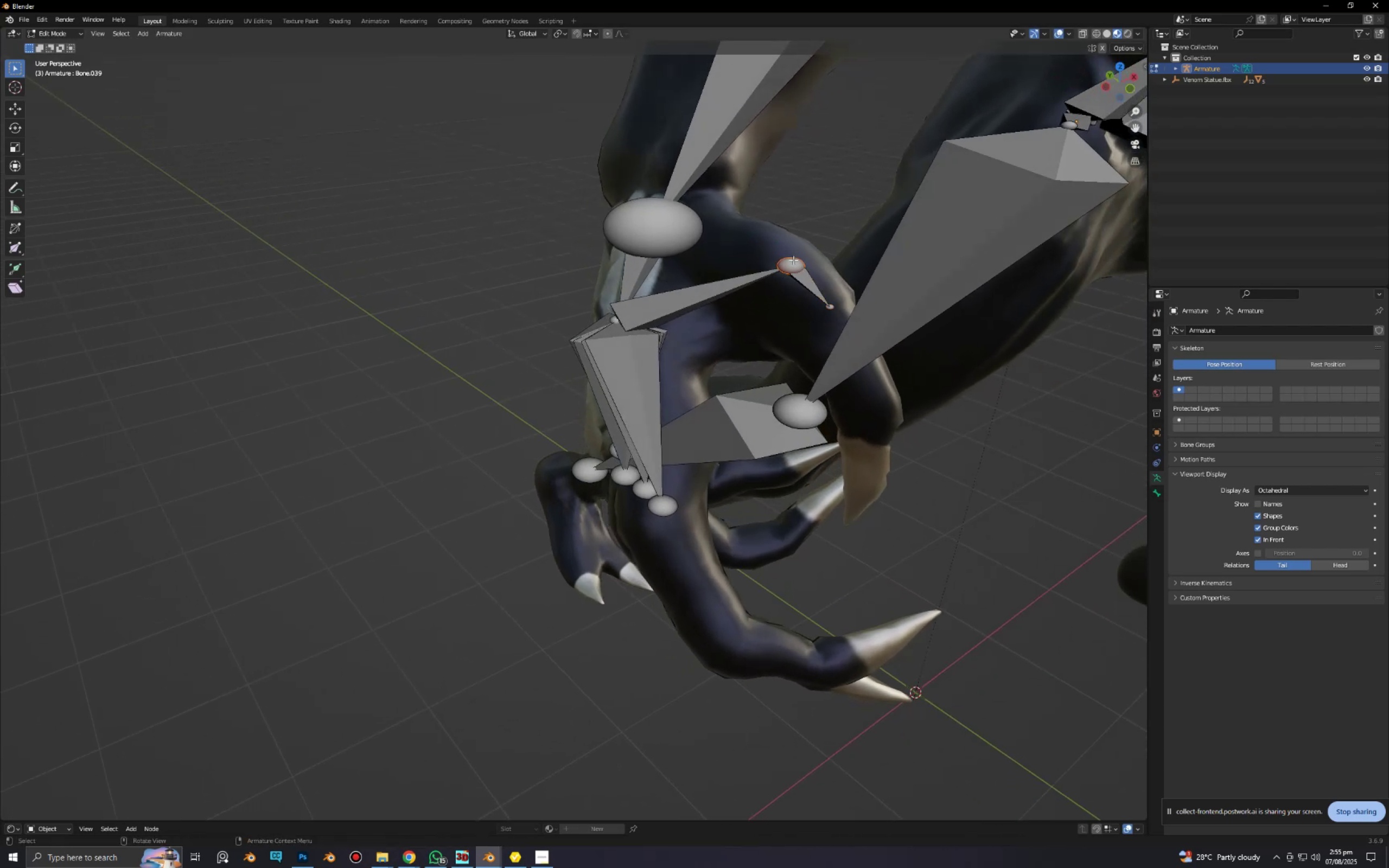 
key(G)
 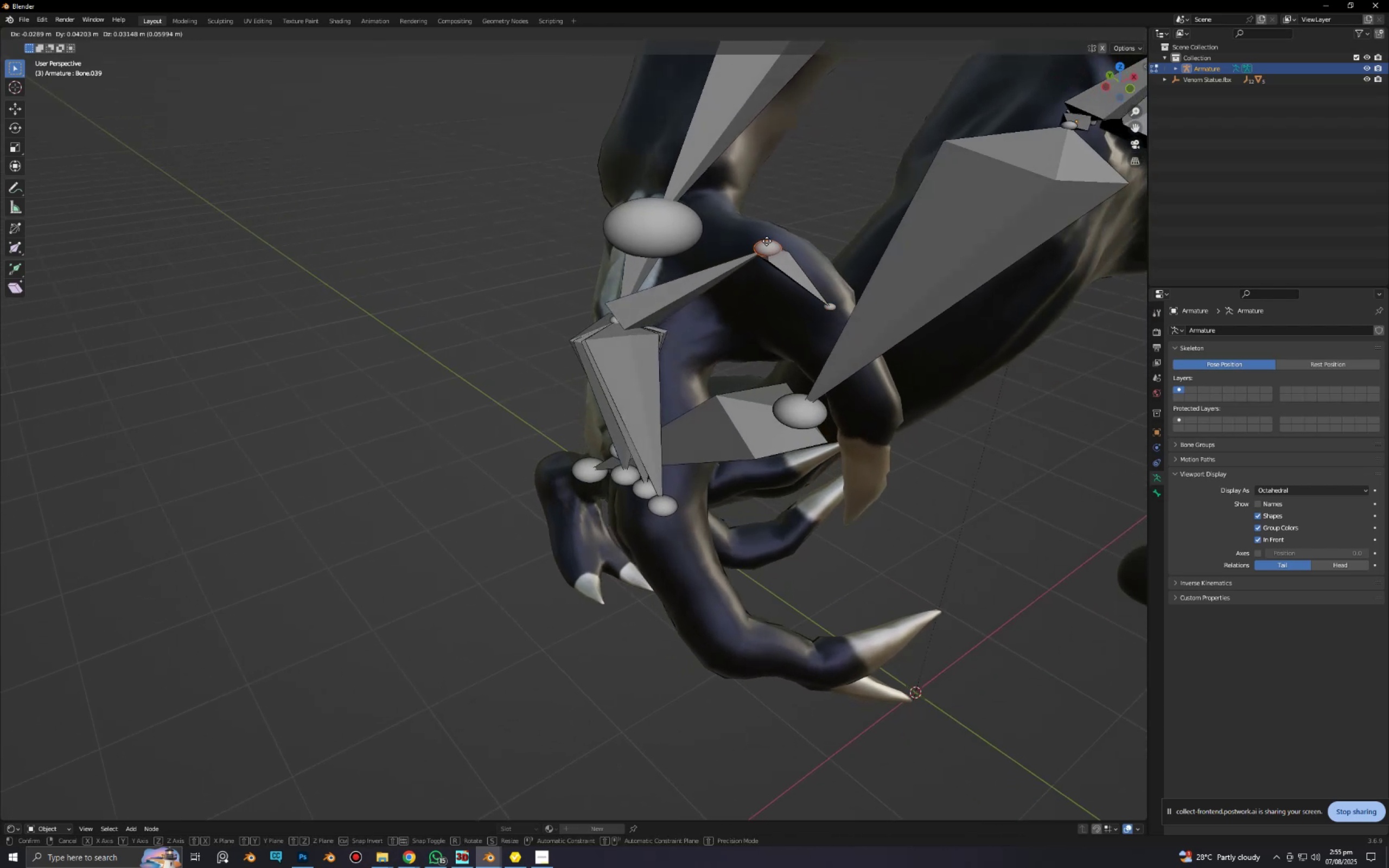 
left_click([760, 237])
 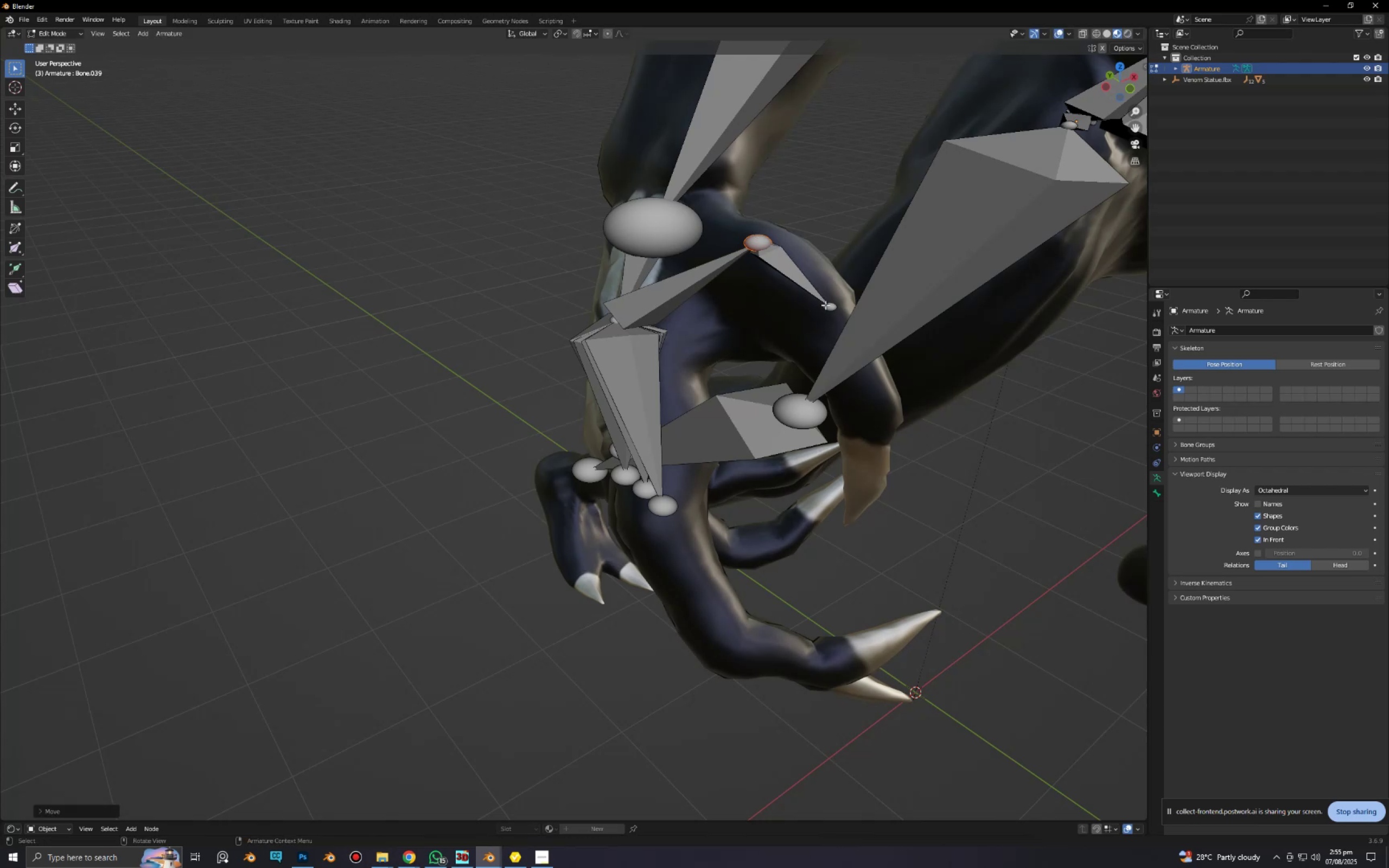 
left_click([827, 305])
 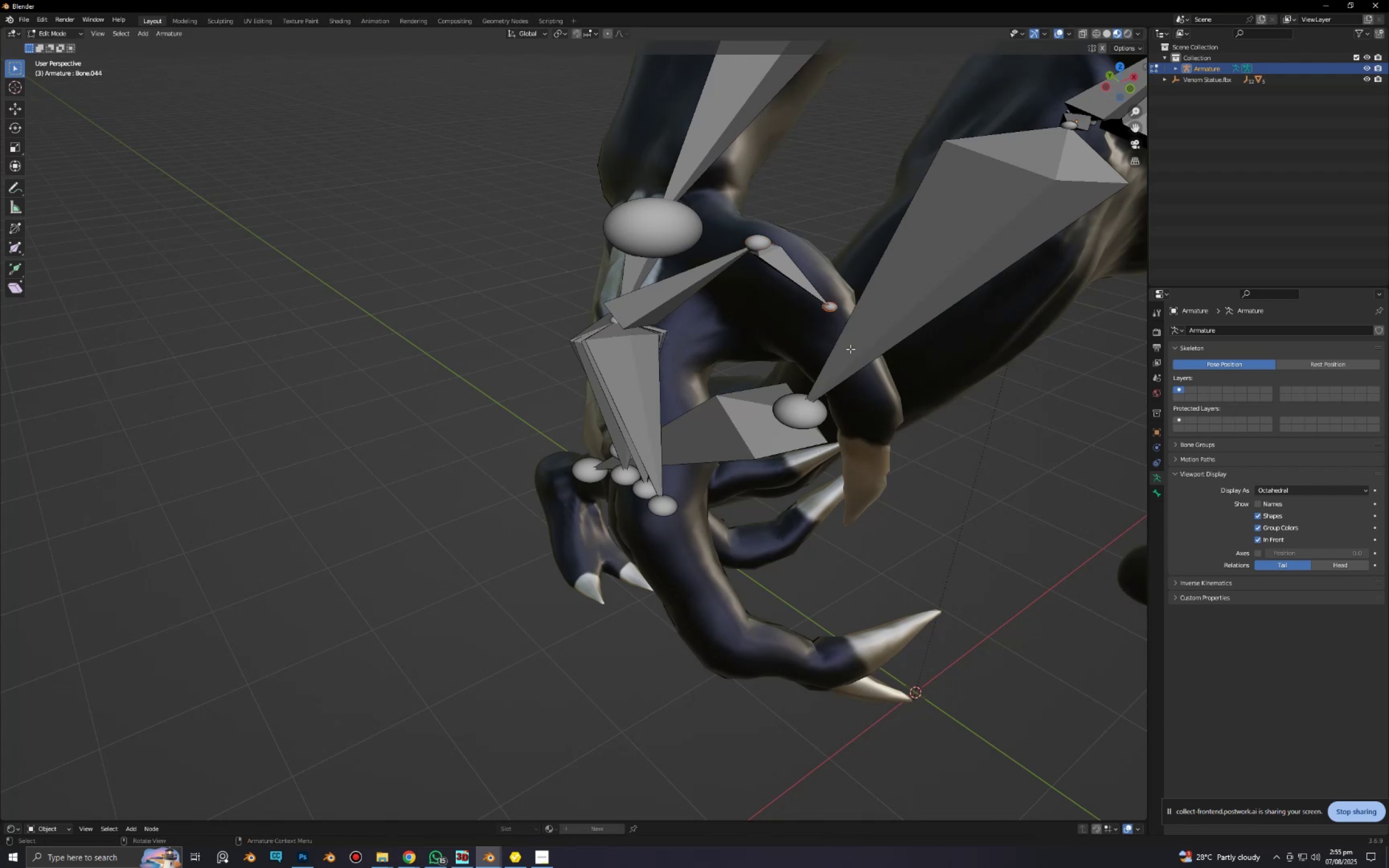 
hold_key(key=ShiftLeft, duration=0.63)
 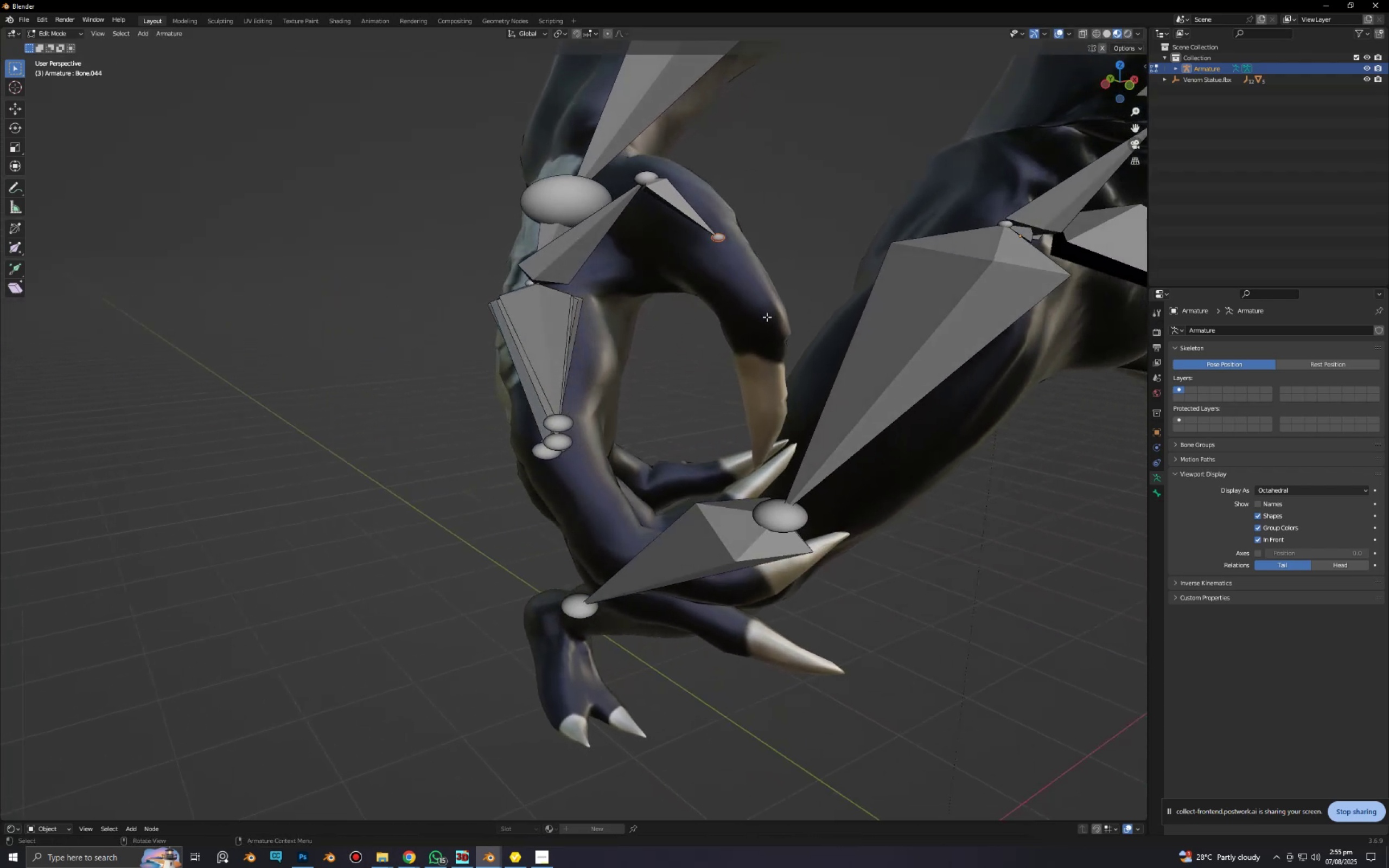 
key(E)
 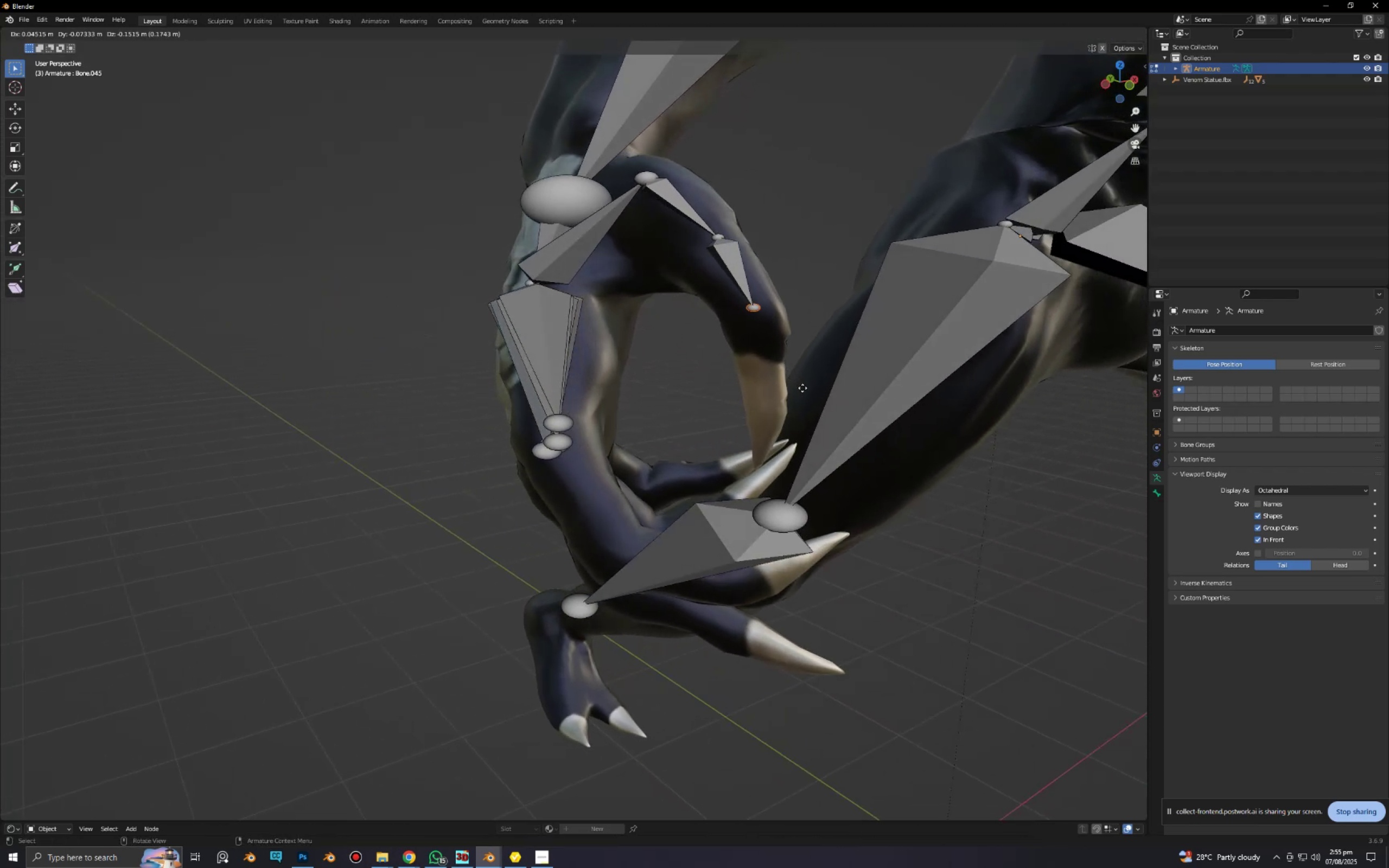 
left_click([804, 391])
 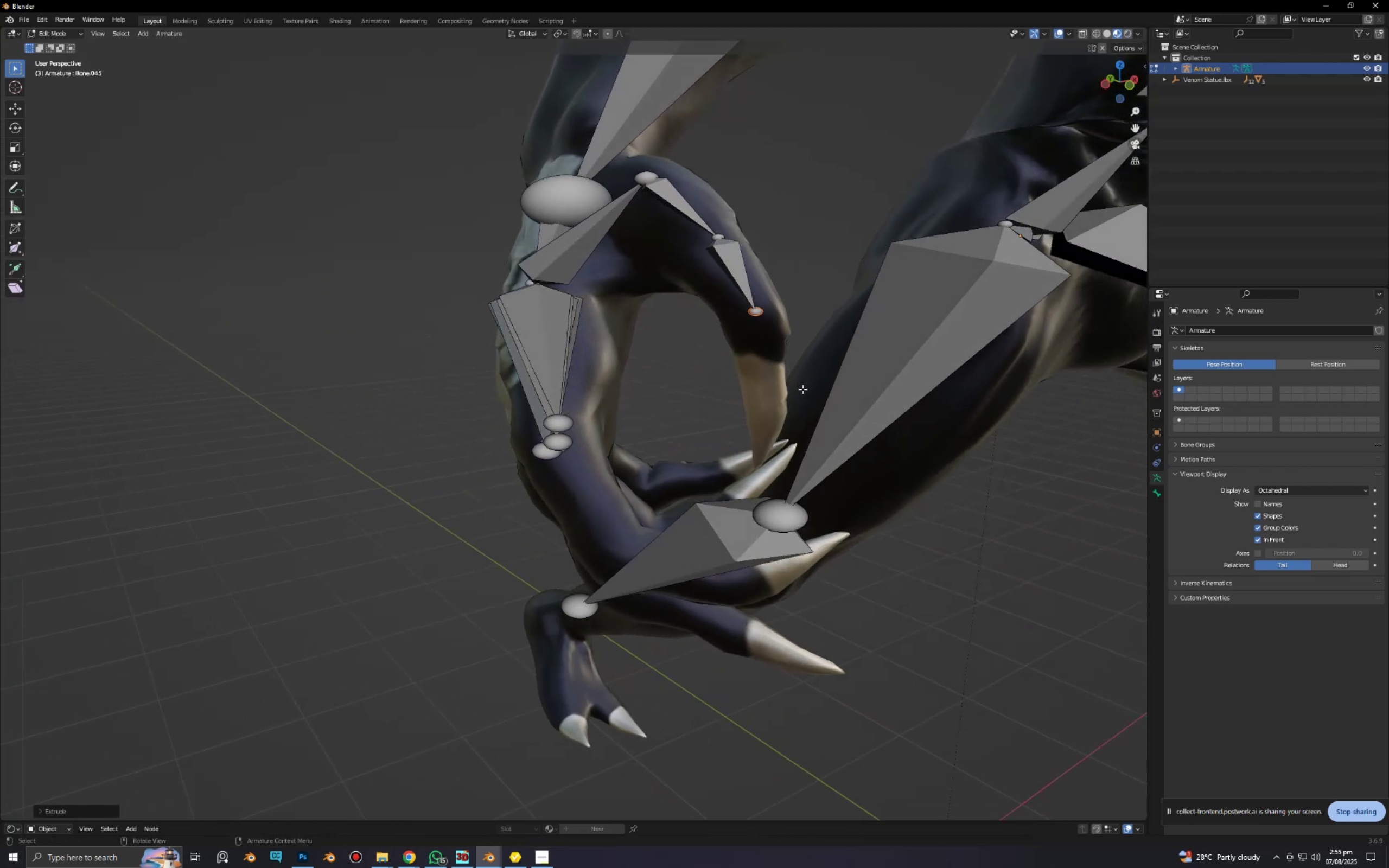 
hold_key(key=ShiftLeft, duration=0.58)
 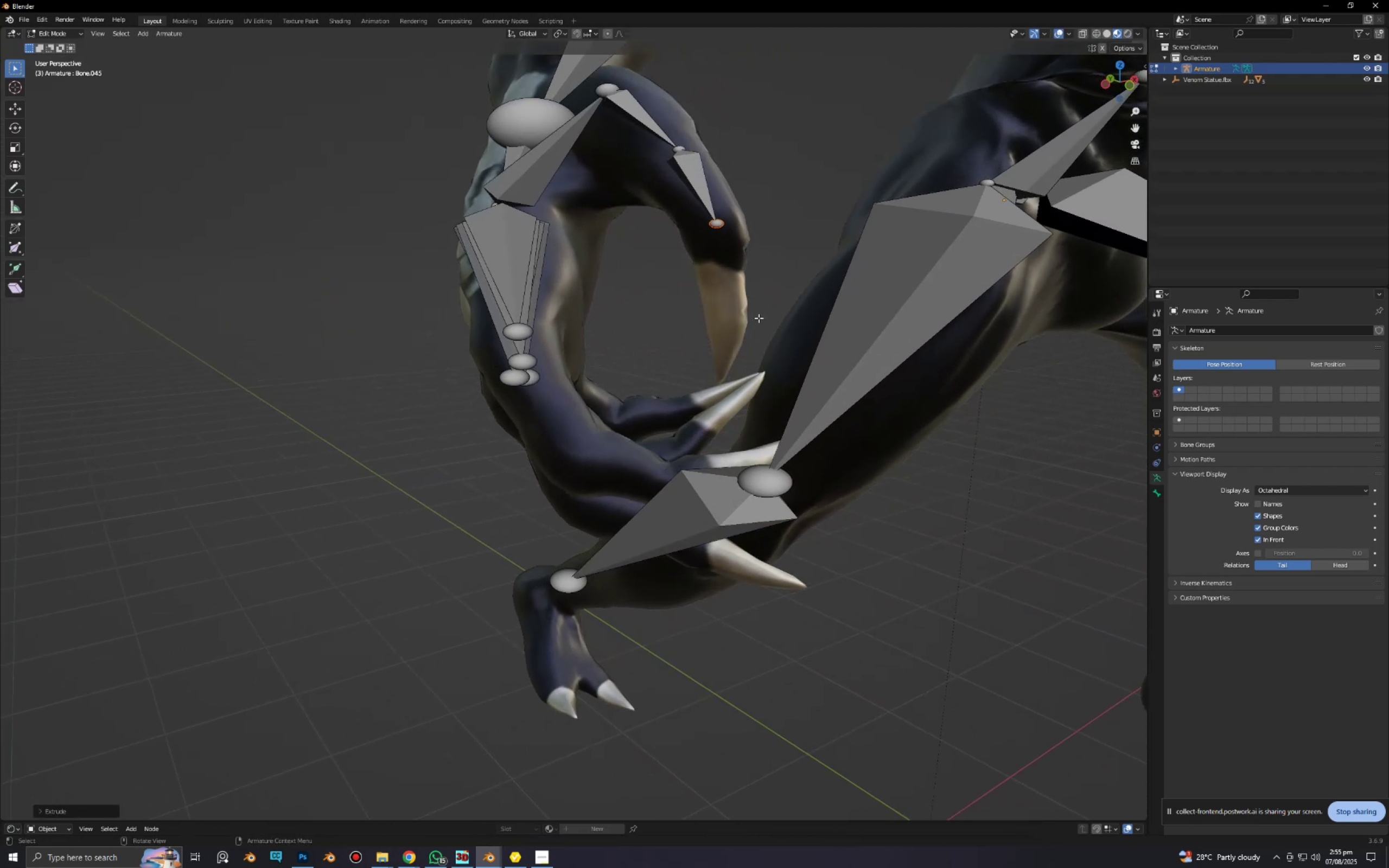 
key(E)
 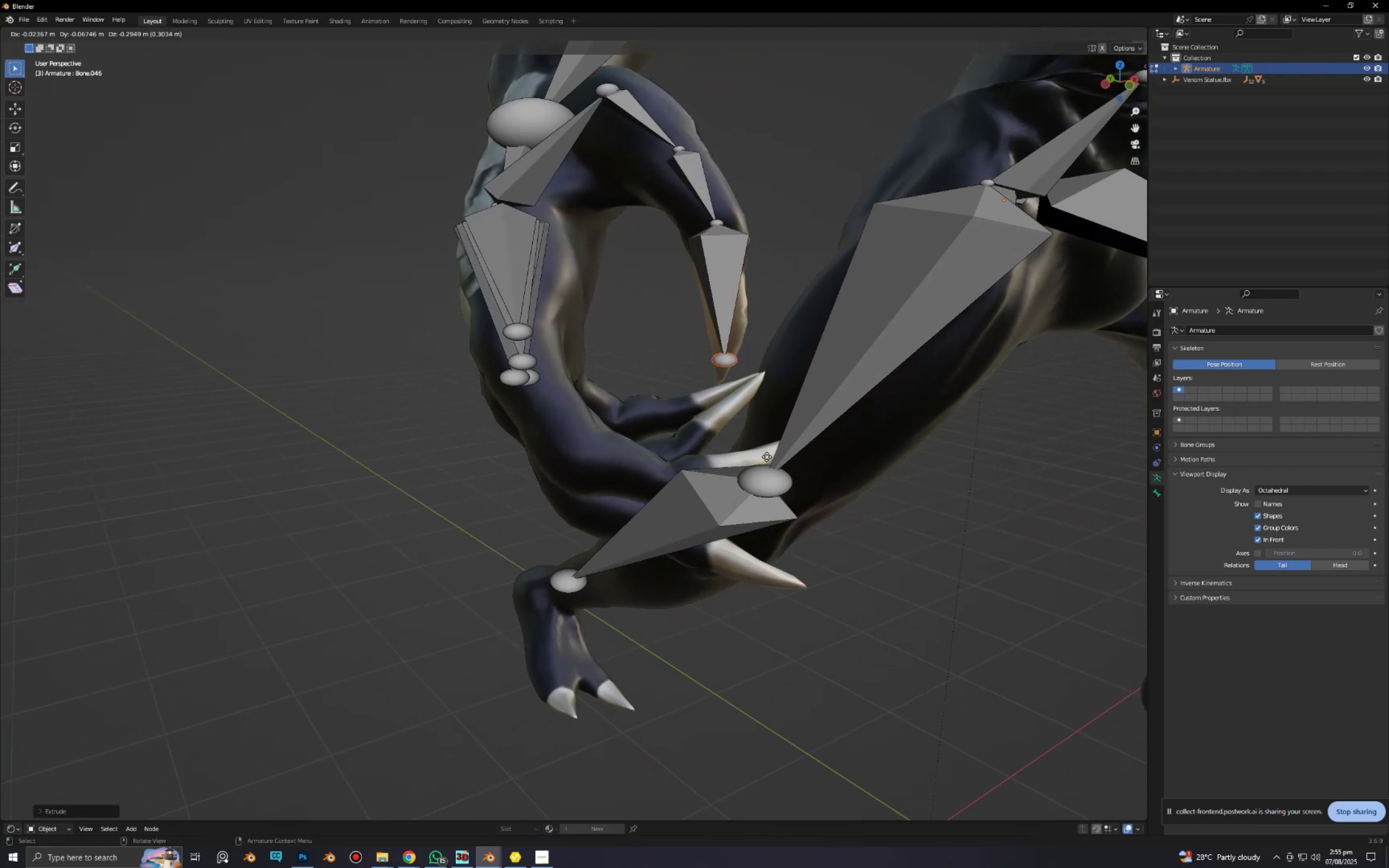 
left_click([766, 458])
 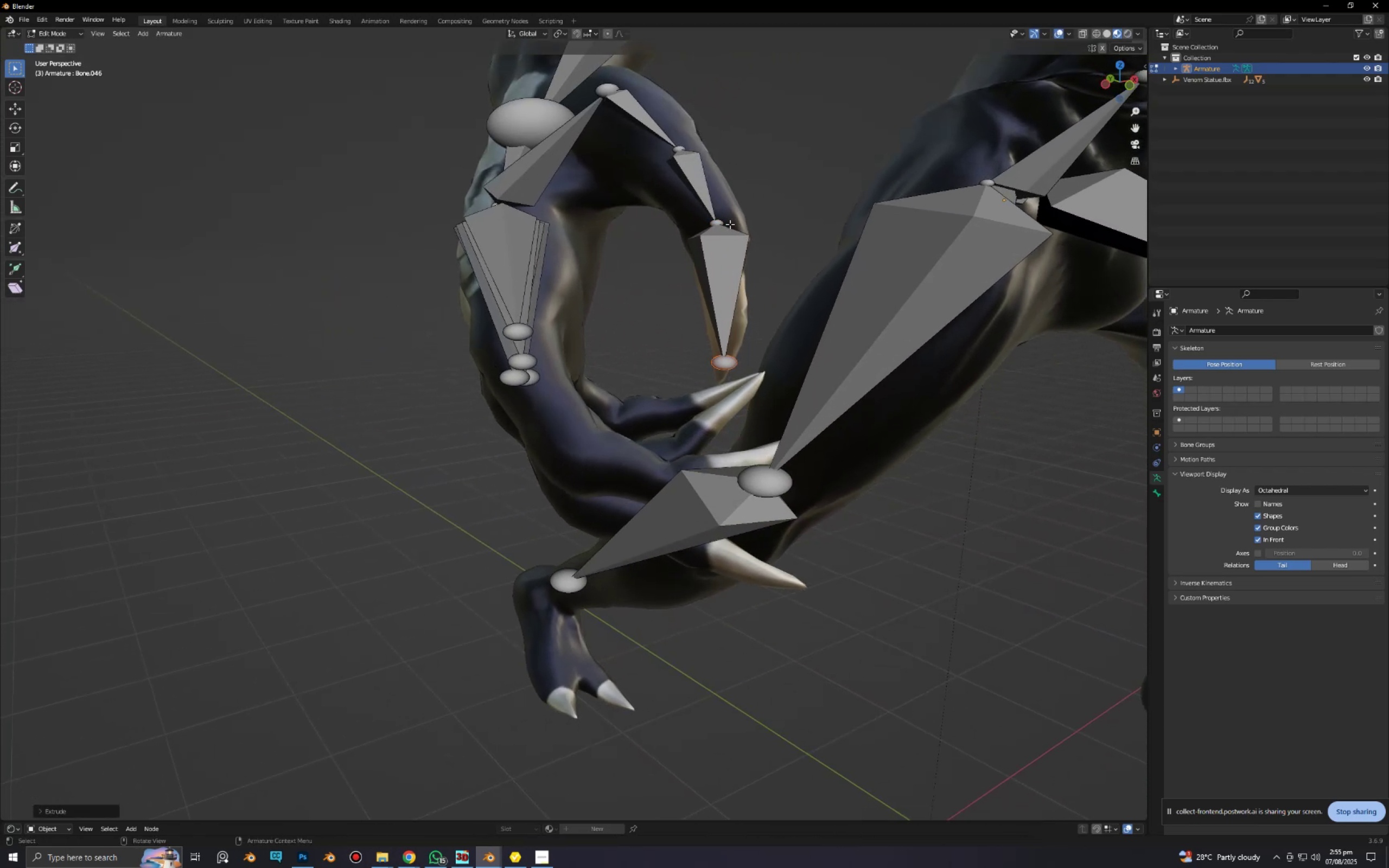 
left_click([720, 221])
 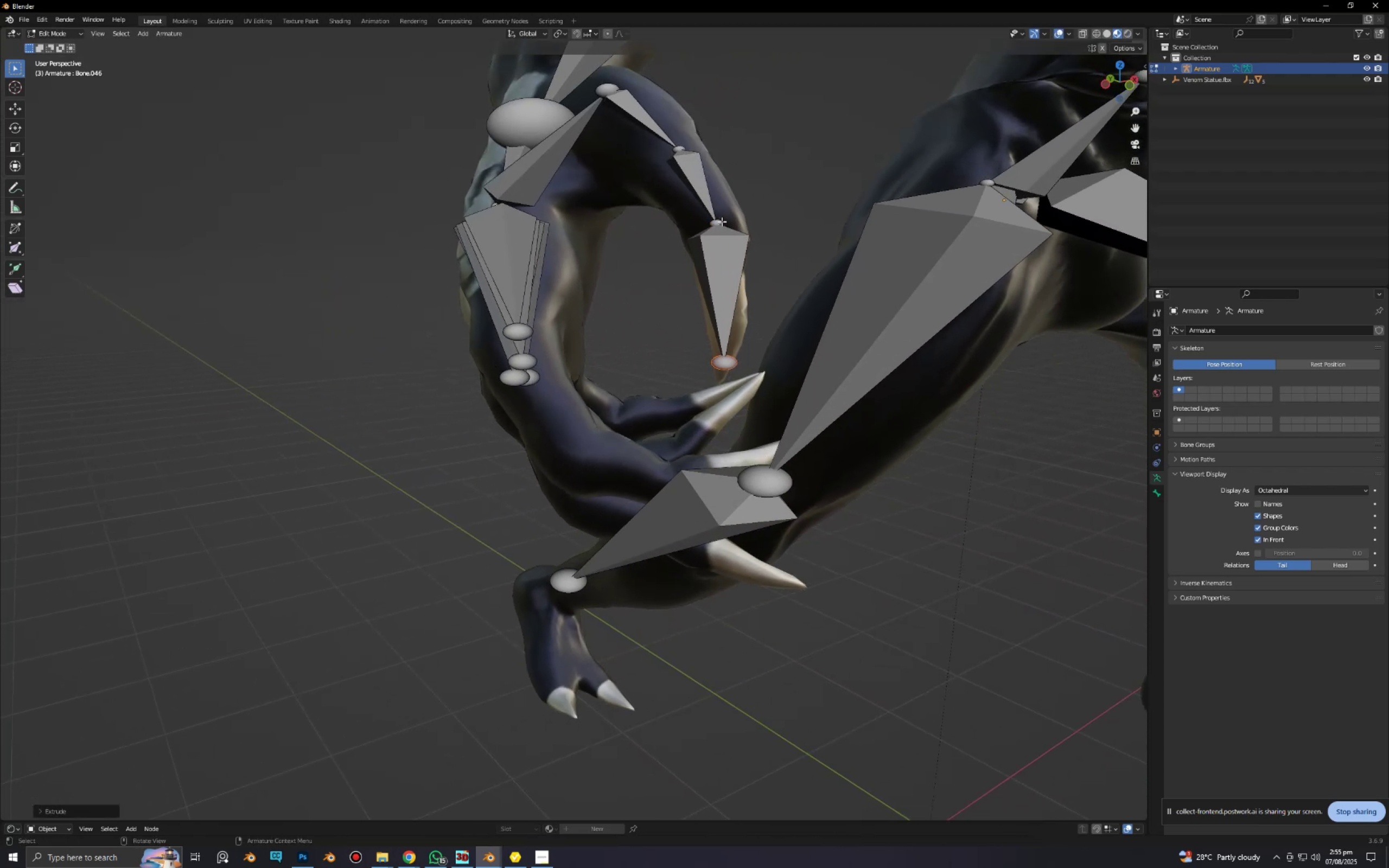 
key(G)
 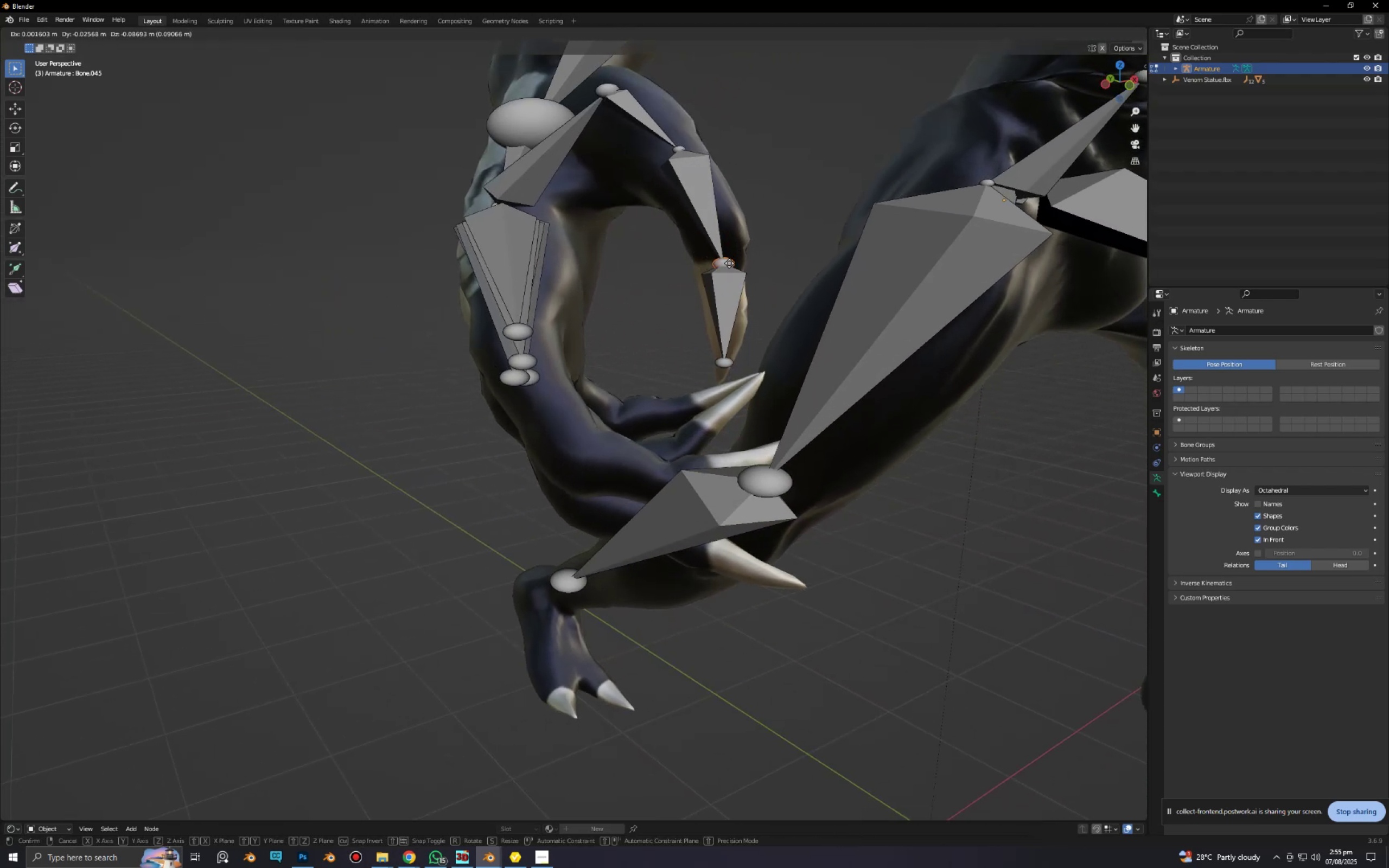 
left_click([729, 261])
 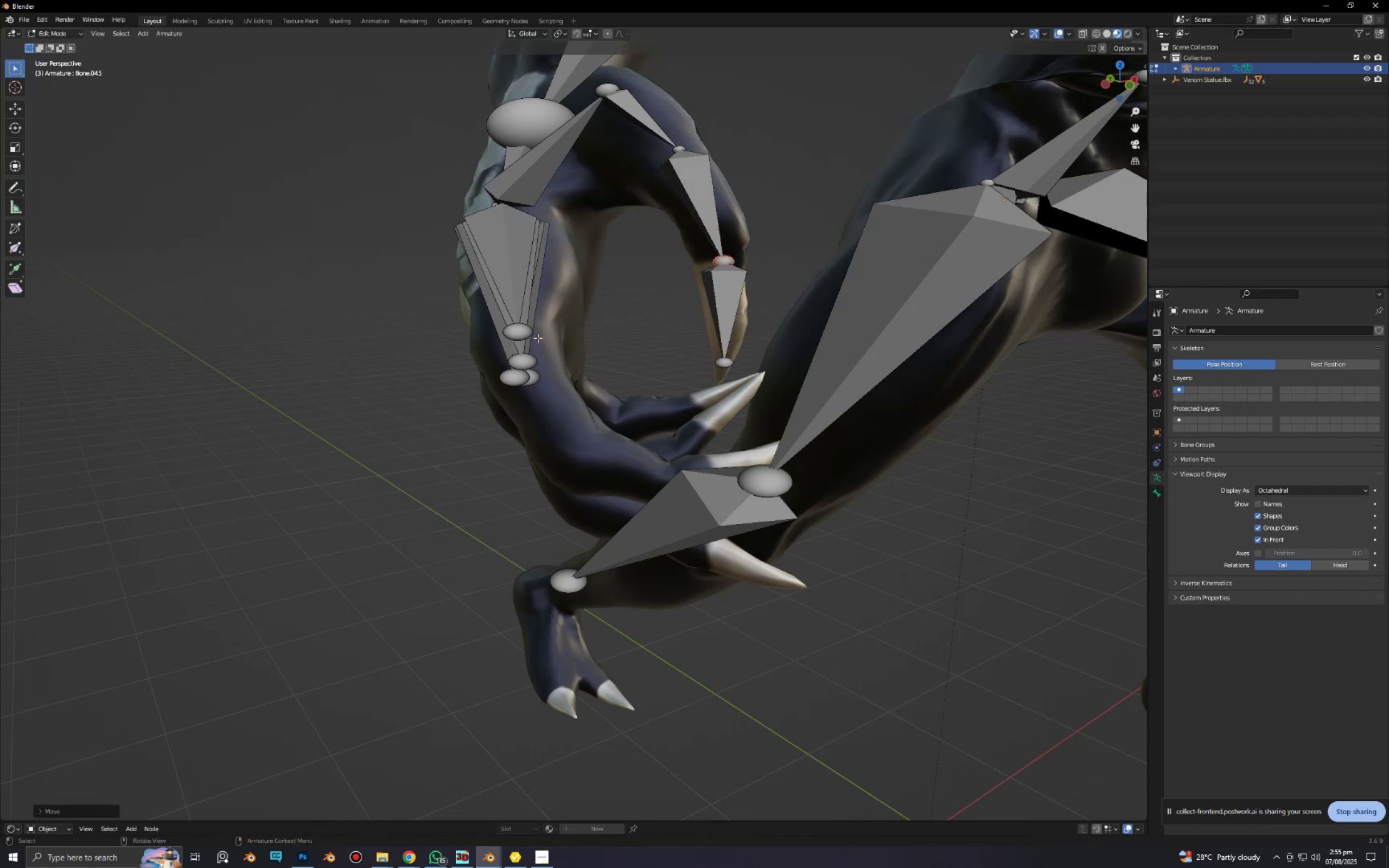 
left_click([527, 334])
 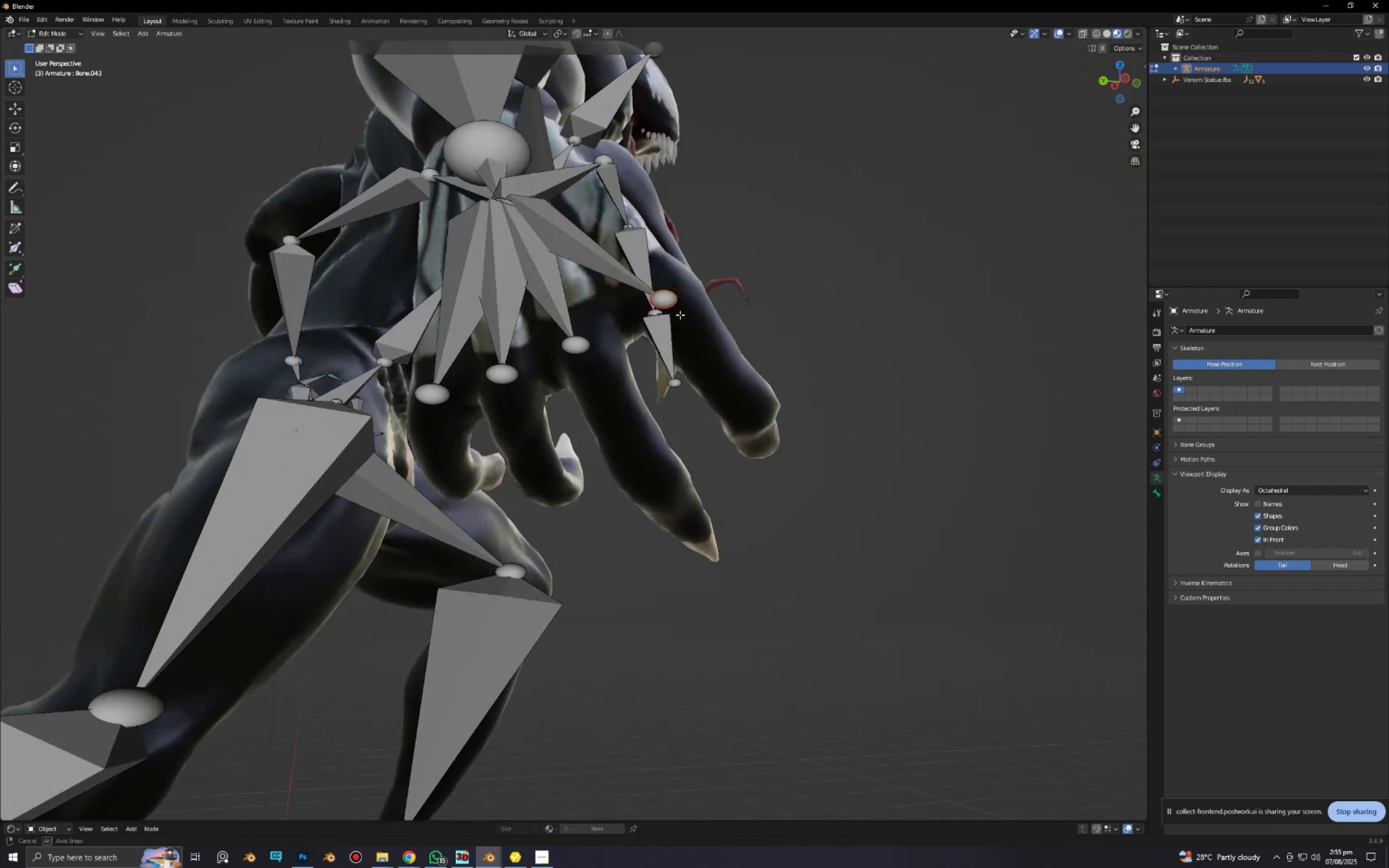 
key(R)
 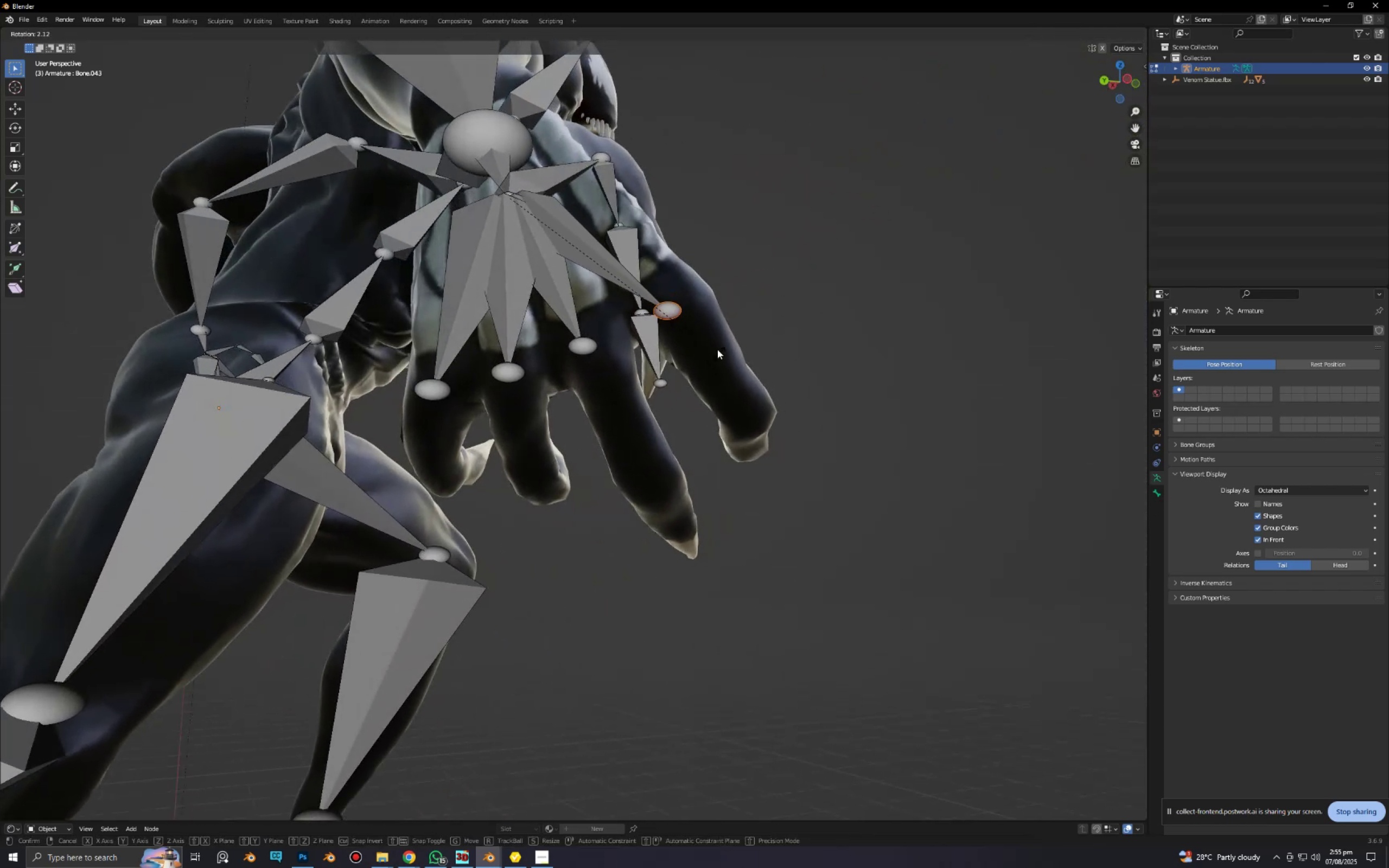 
right_click([717, 336])
 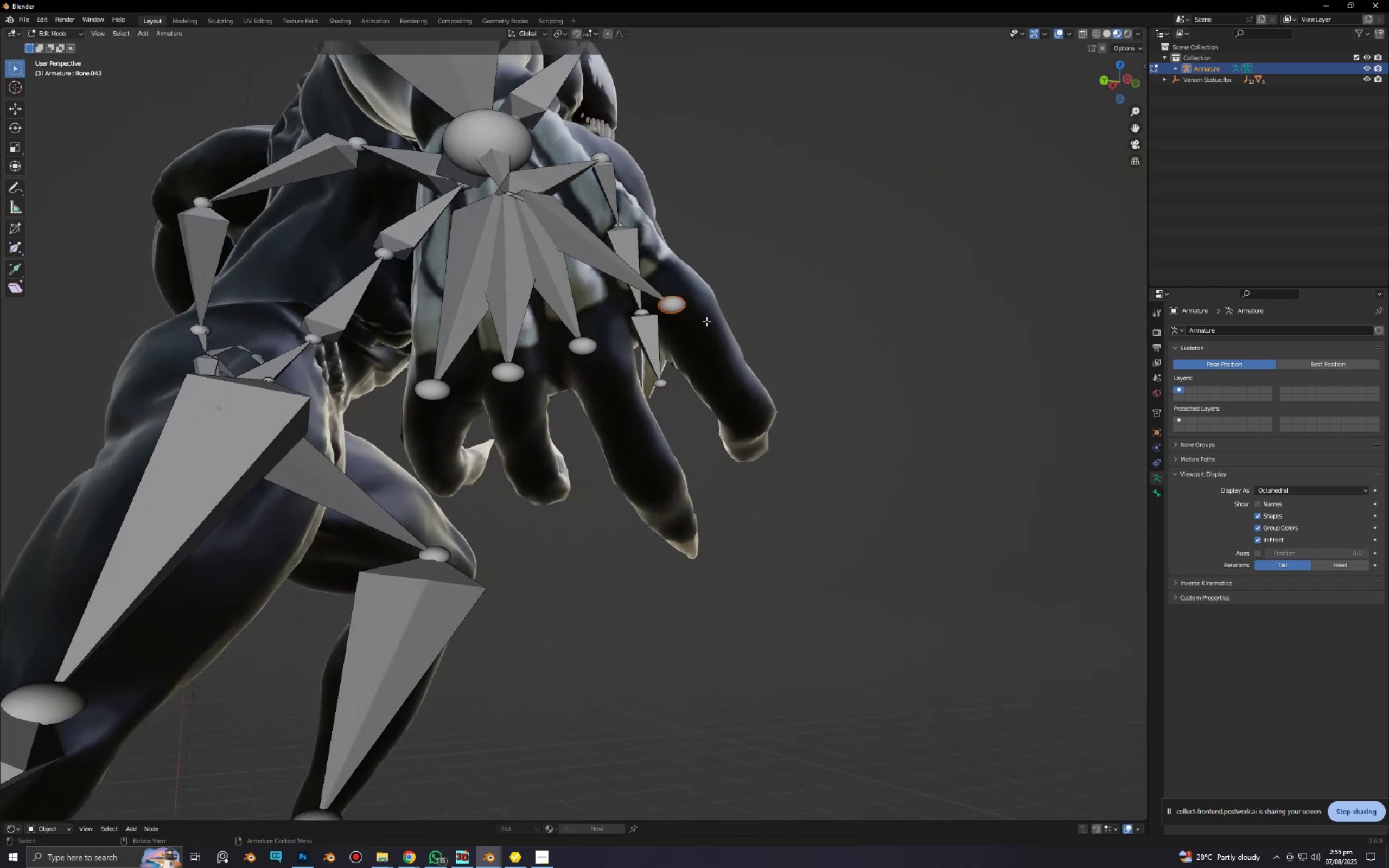 
key(E)
 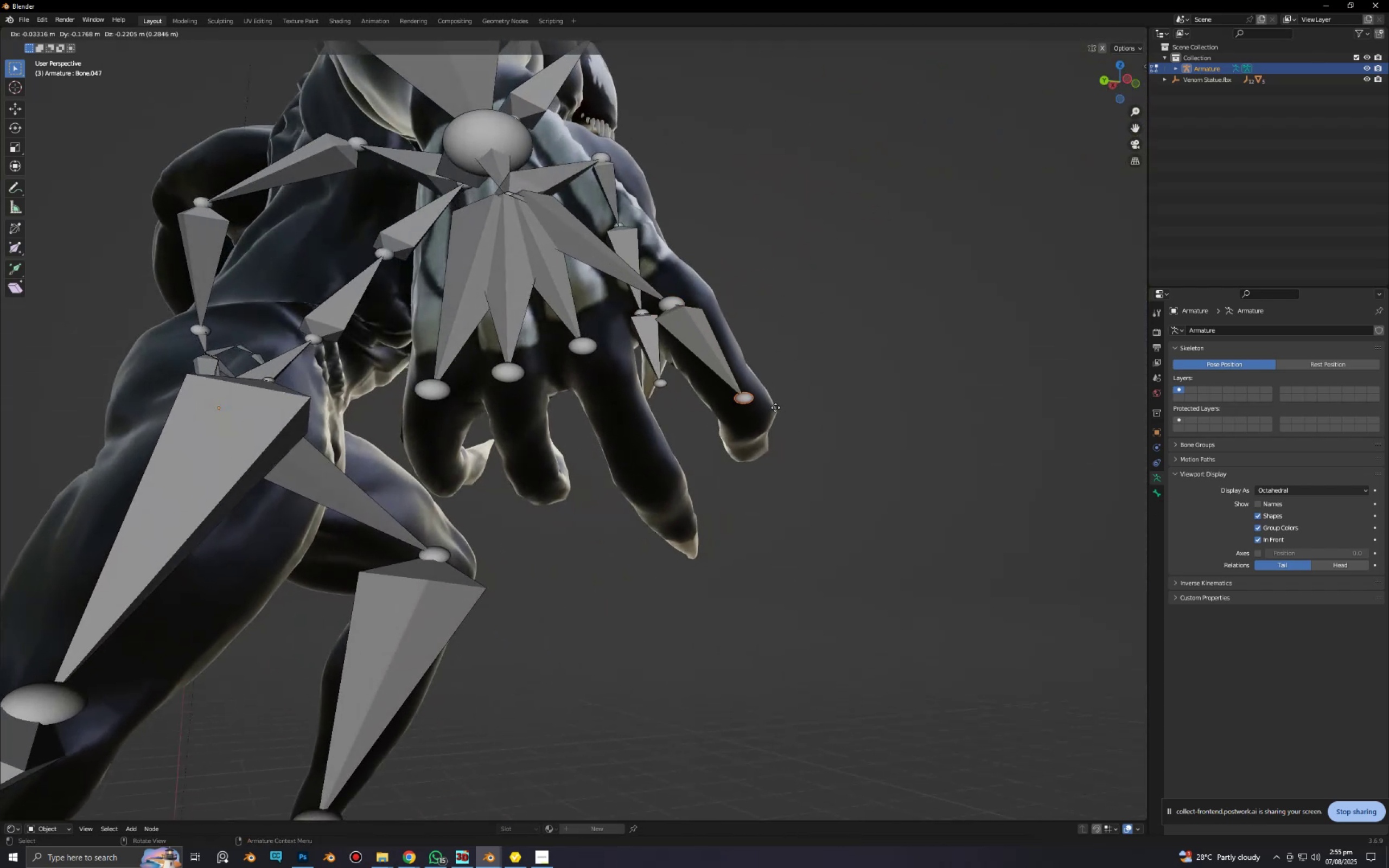 
left_click([776, 409])
 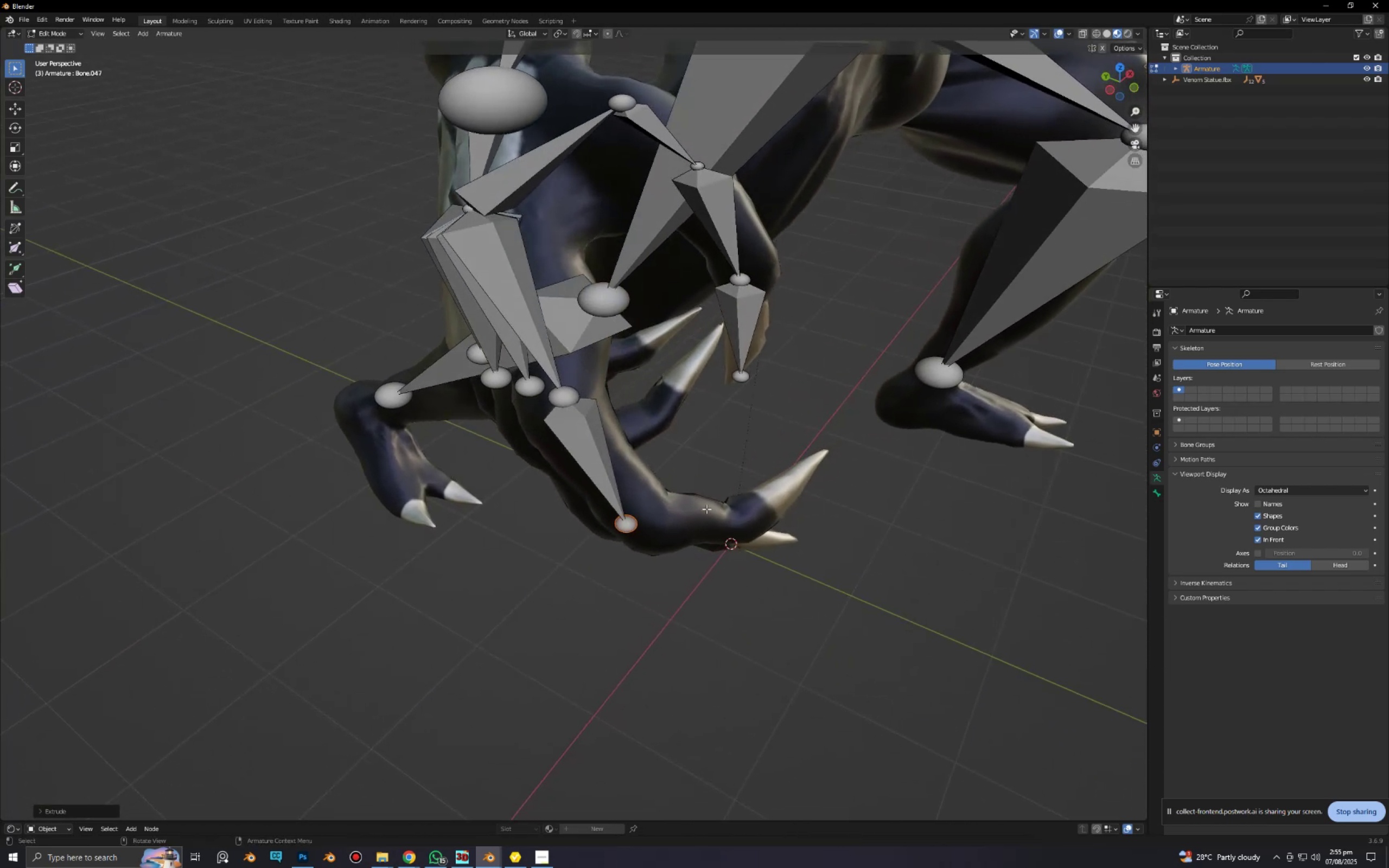 
key(E)
 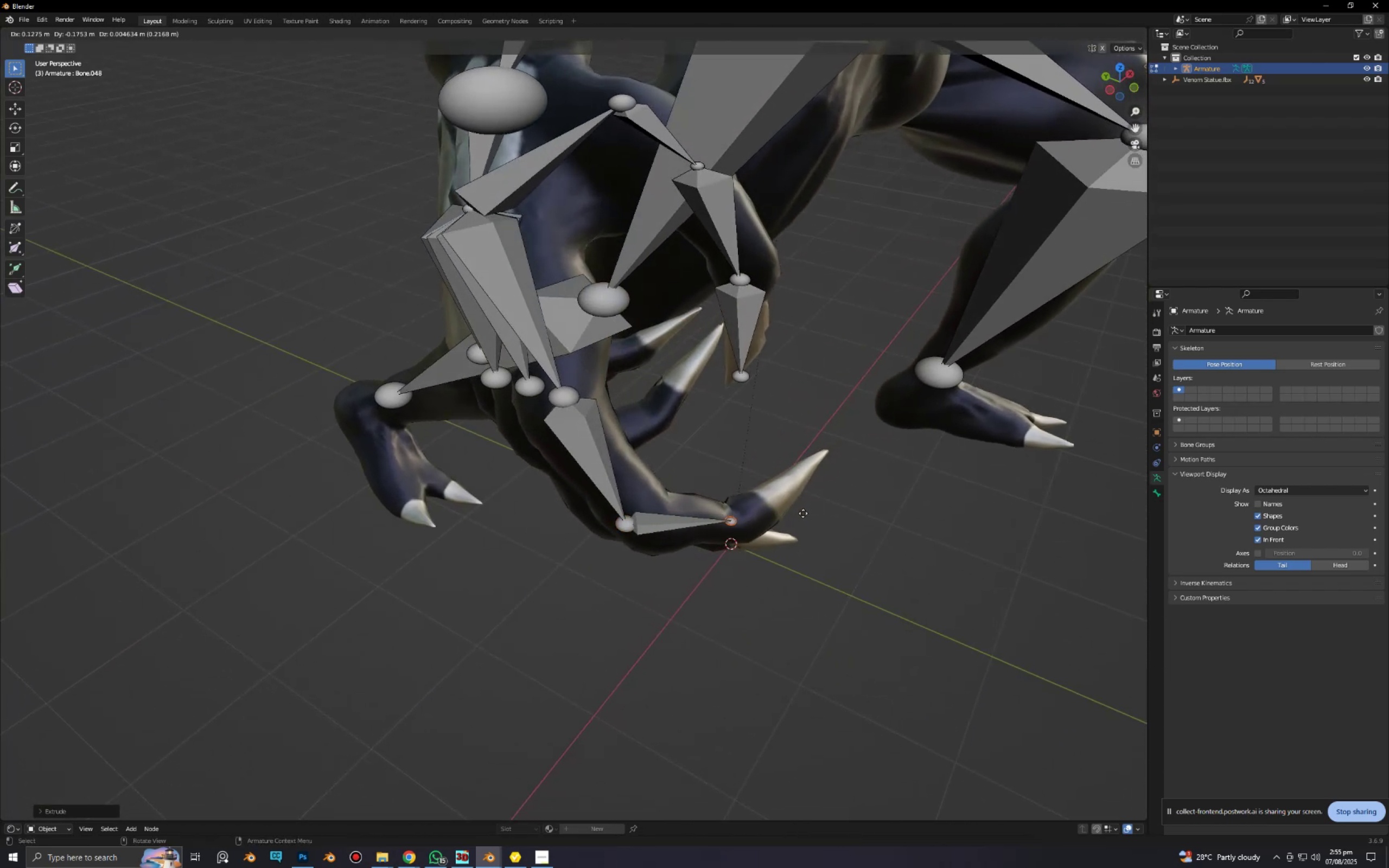 
left_click([804, 513])
 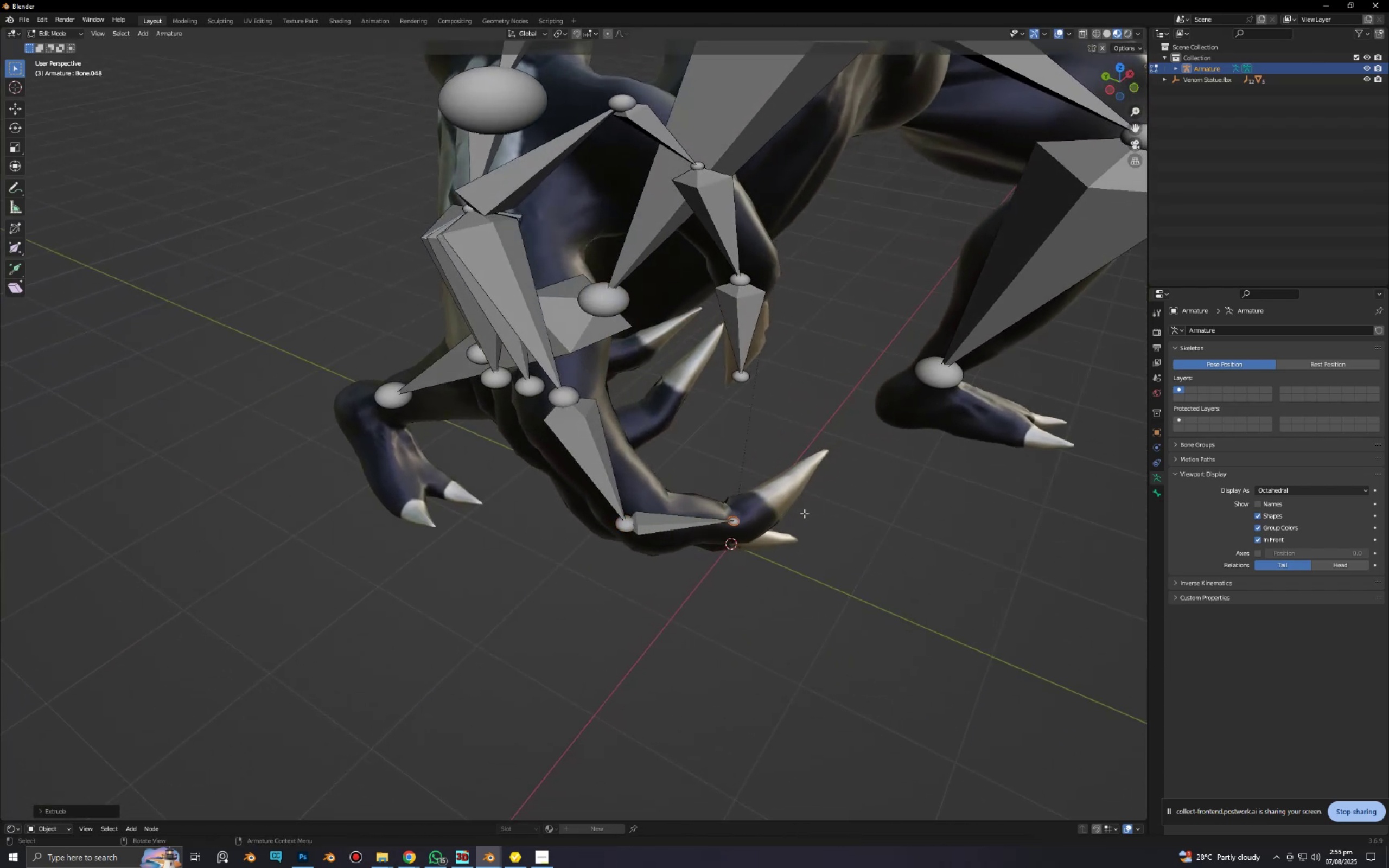 
key(E)
 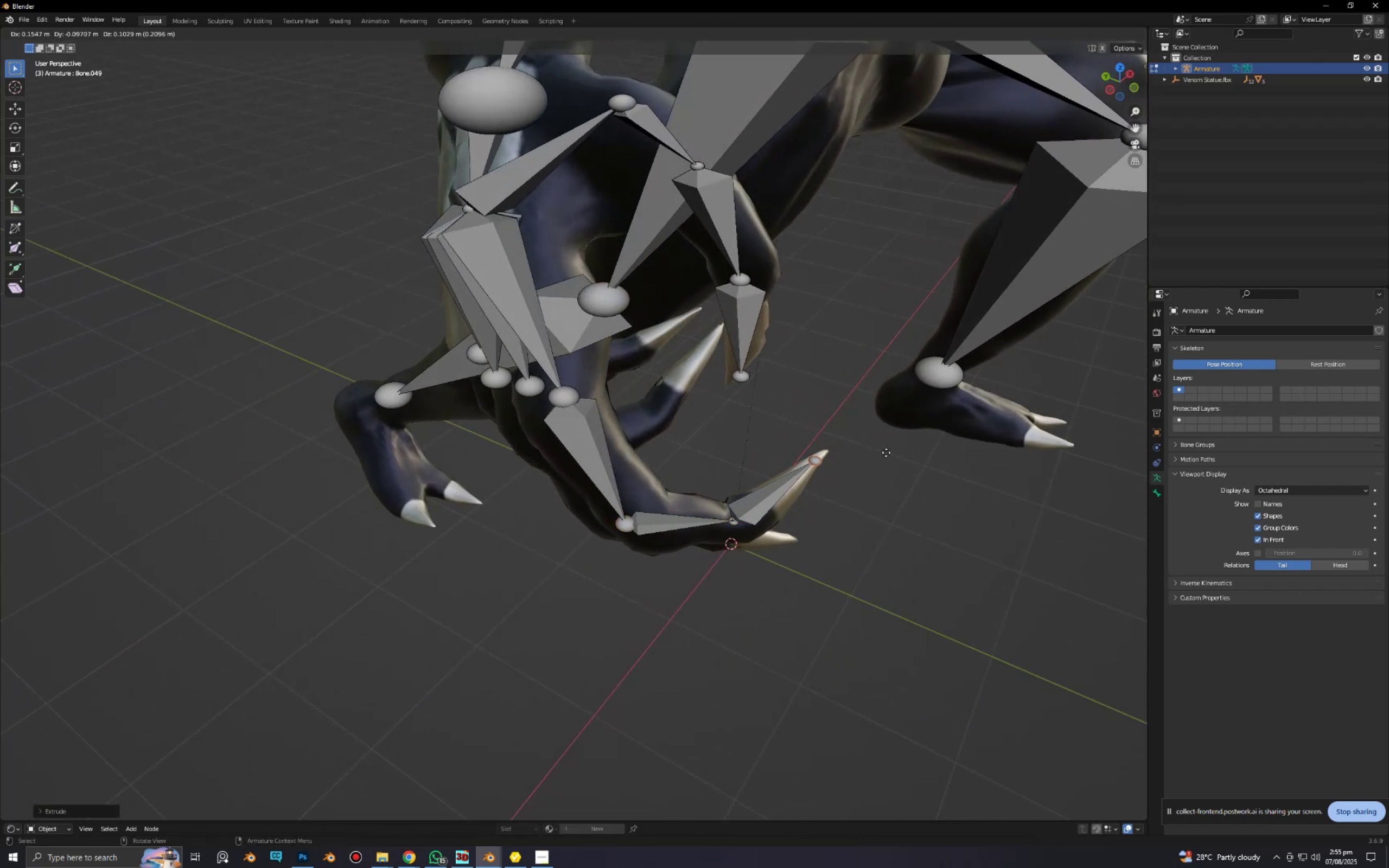 
left_click([890, 450])
 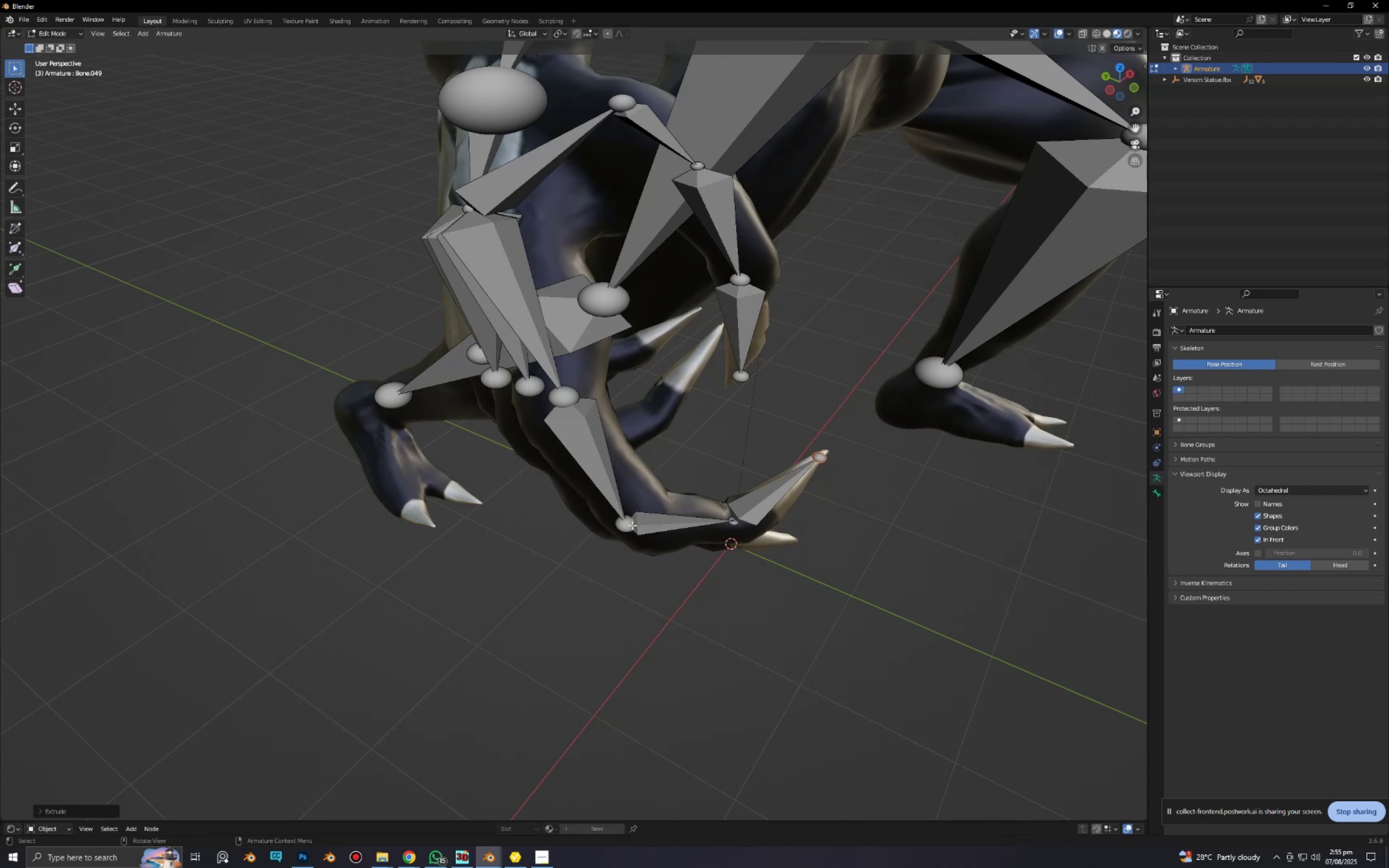 
left_click([620, 525])
 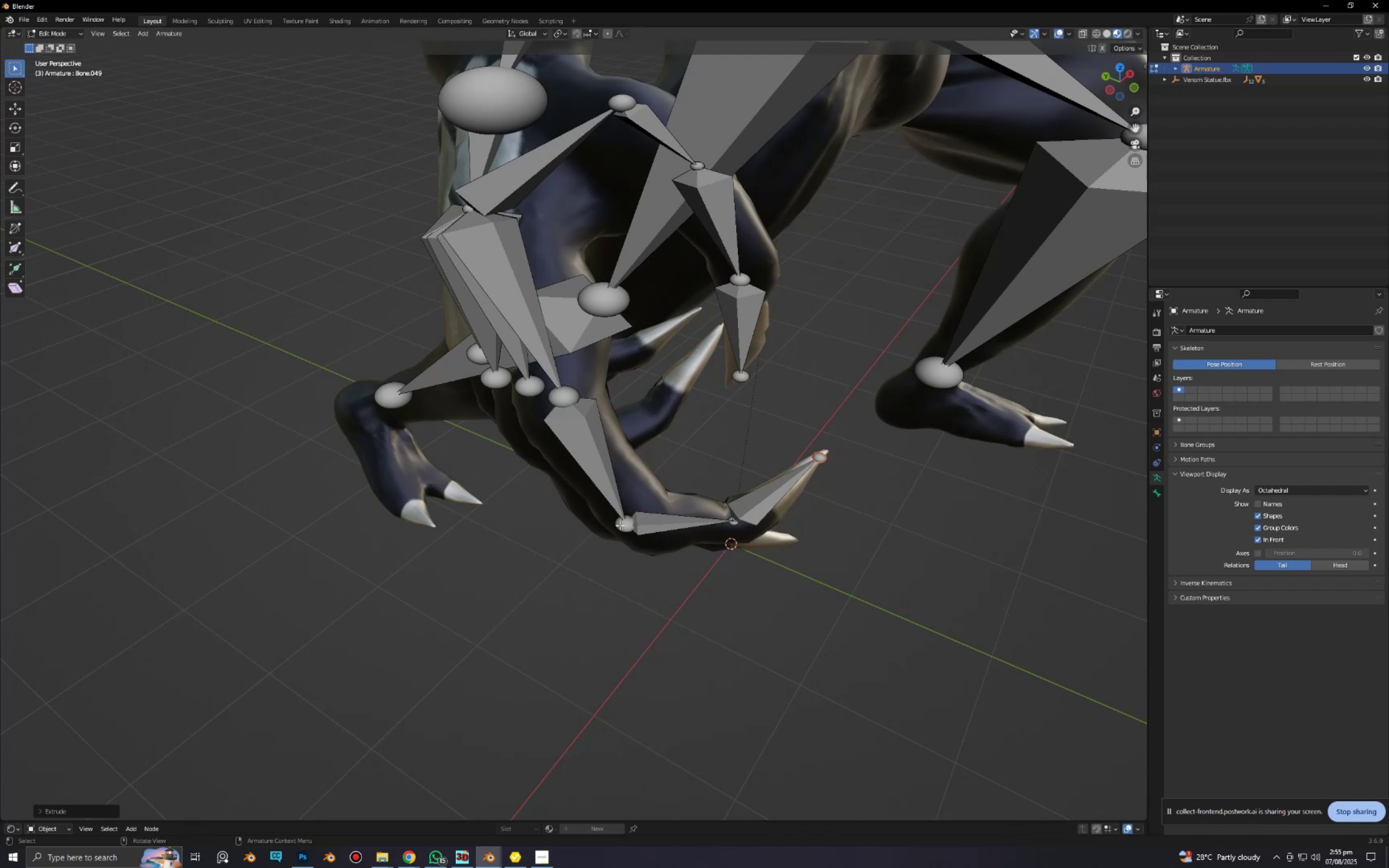 
type(gx)
 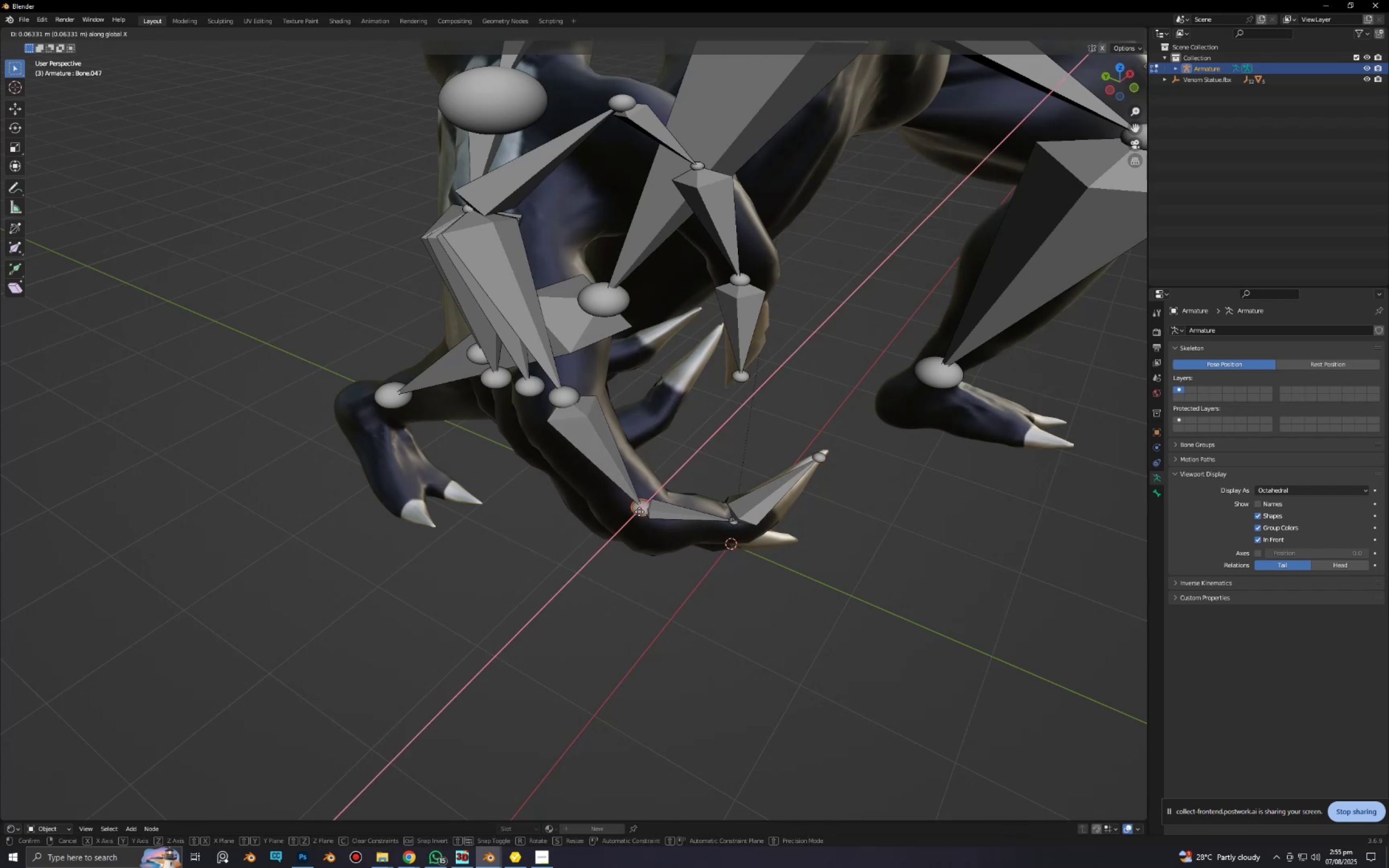 
left_click([641, 512])
 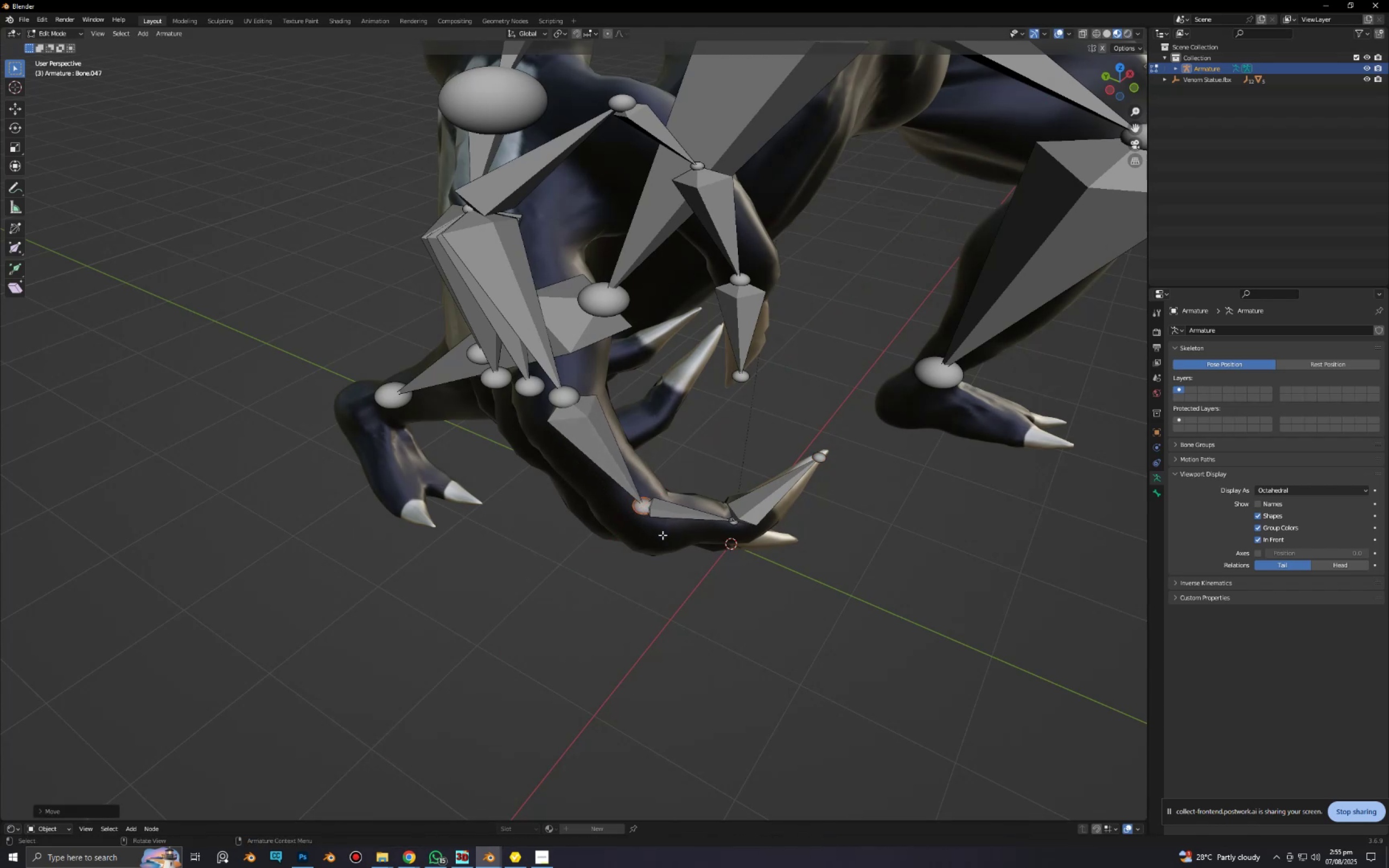 
scroll: coordinate [661, 535], scroll_direction: up, amount: 1.0
 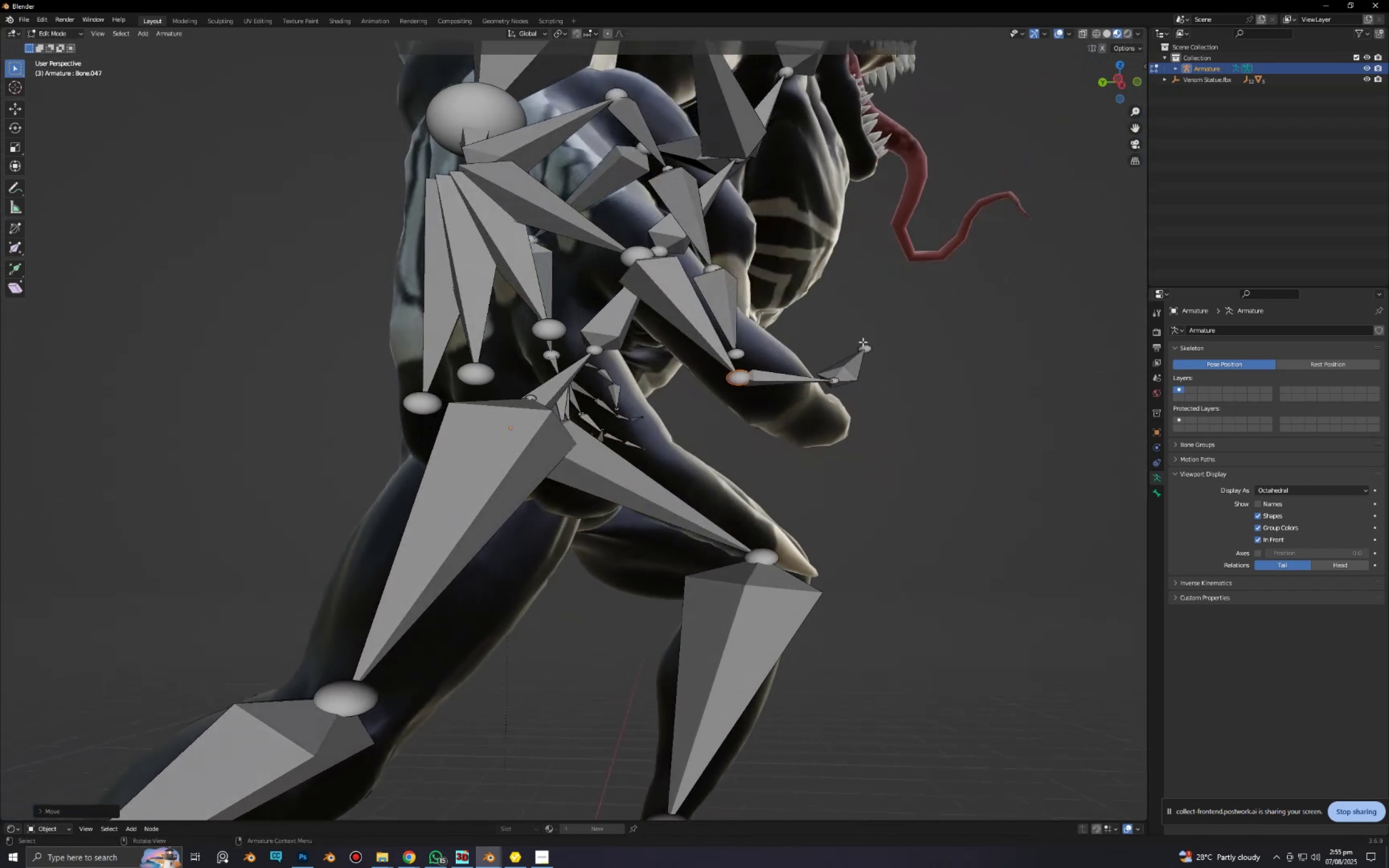 
type(gz)
 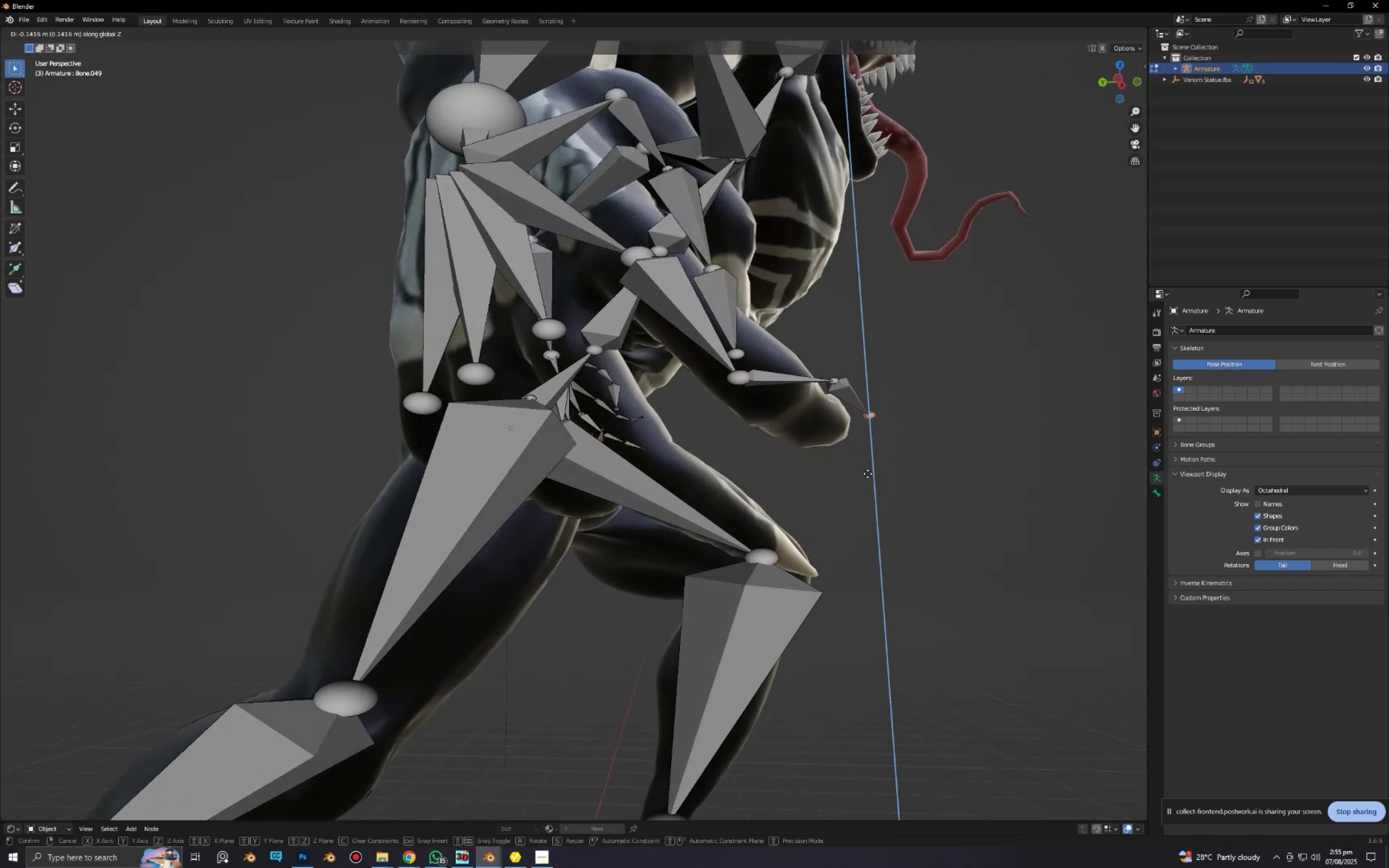 
left_click([865, 482])
 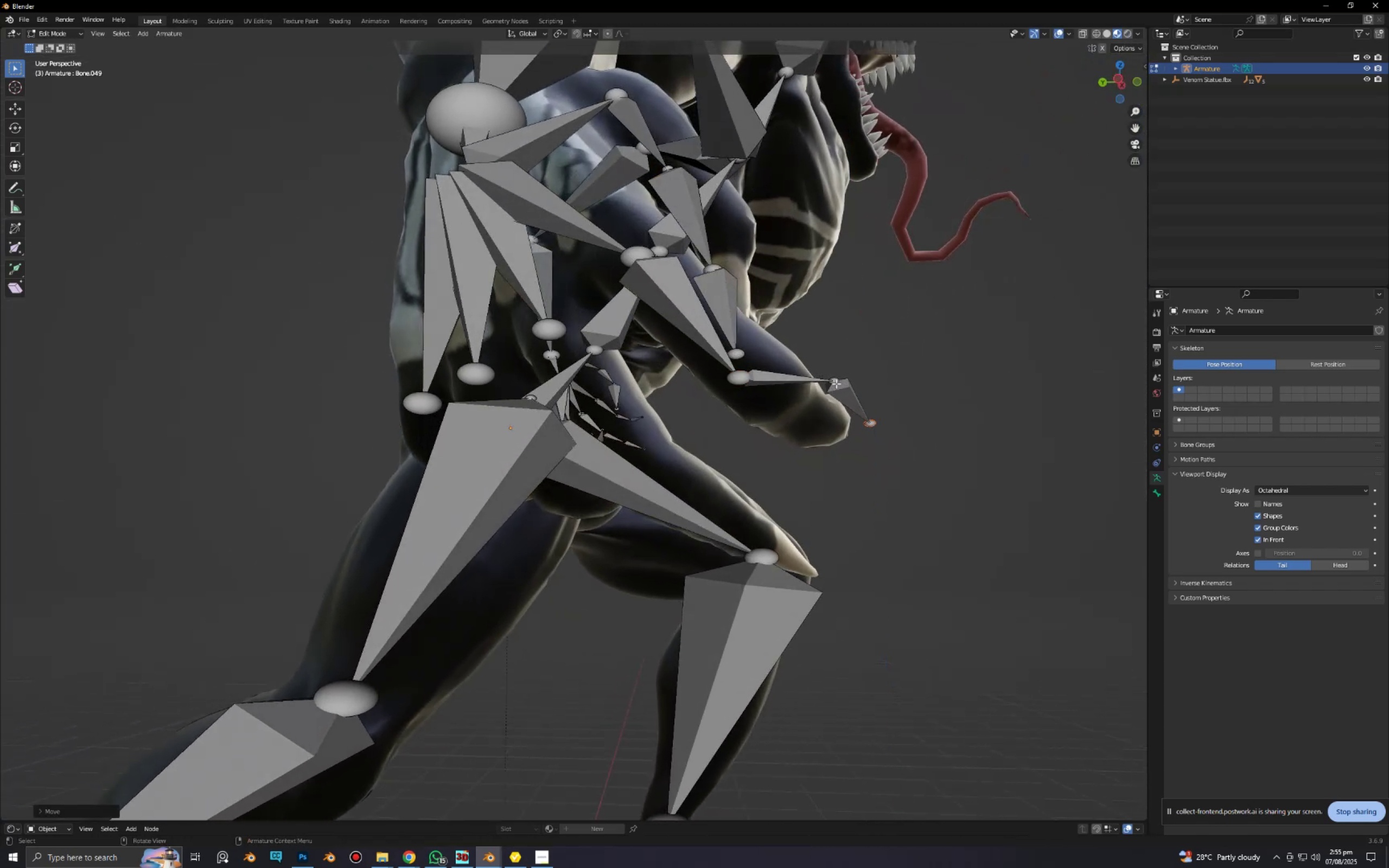 
left_click([835, 380])
 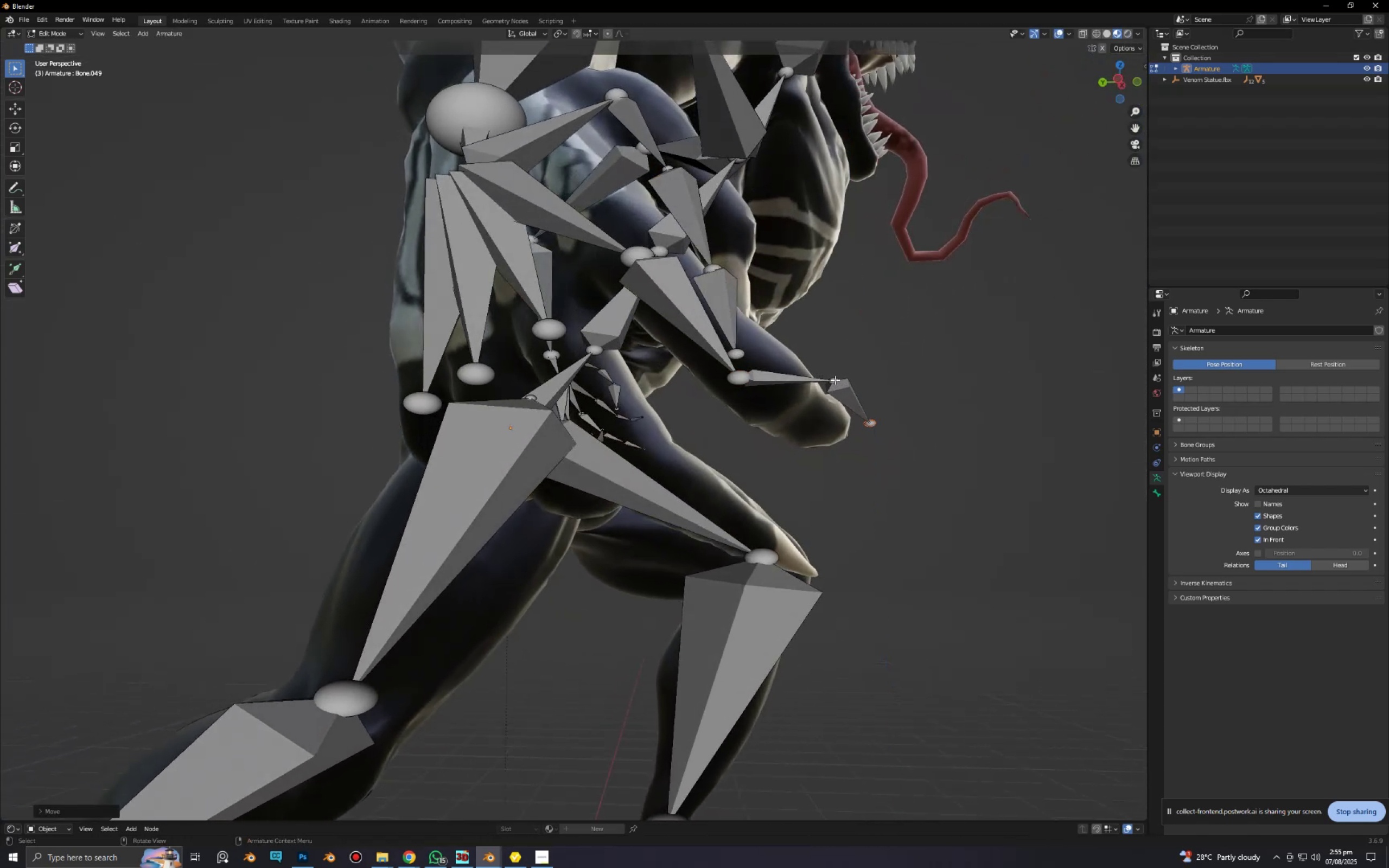 
type(gz)
 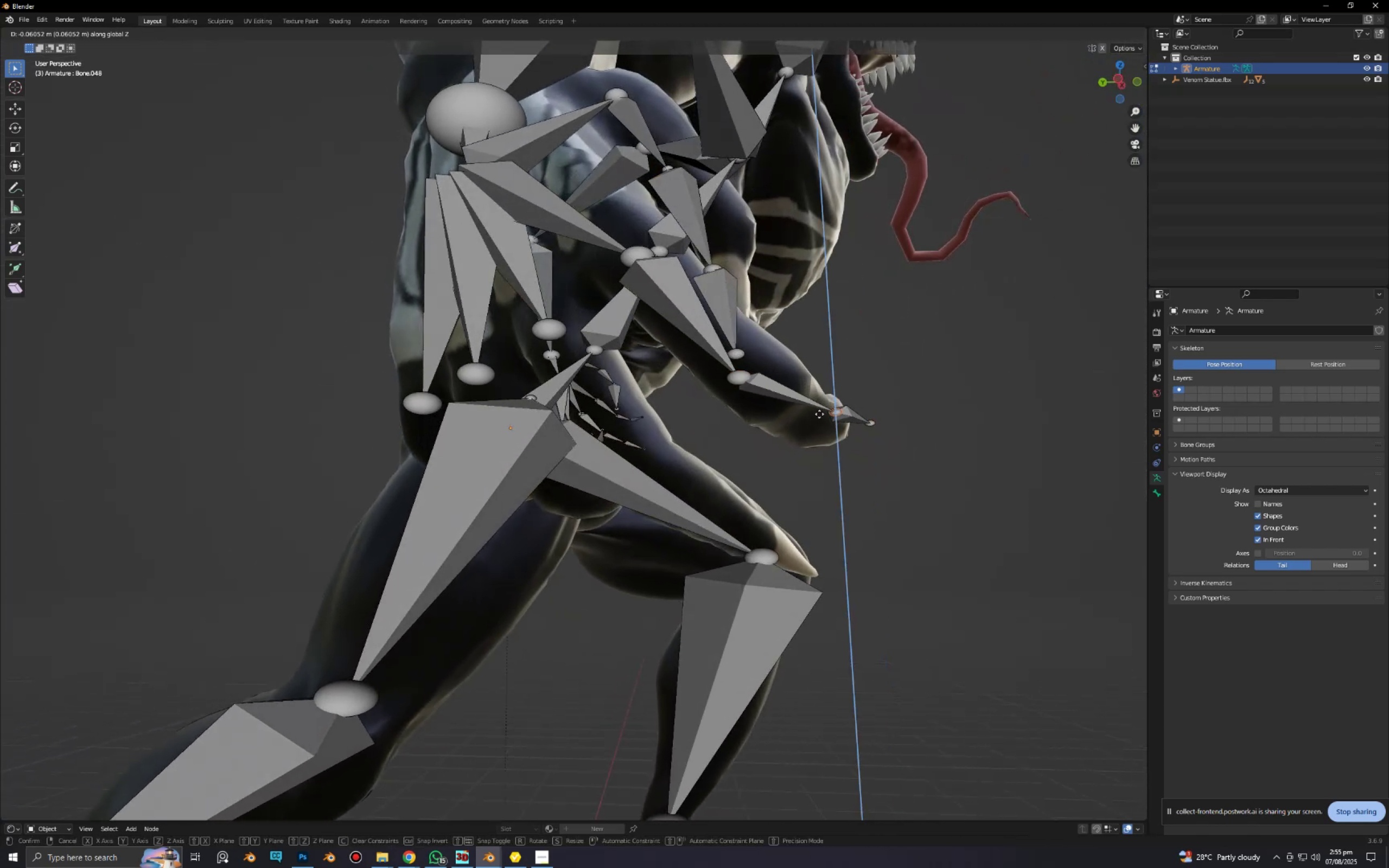 
left_click([817, 419])
 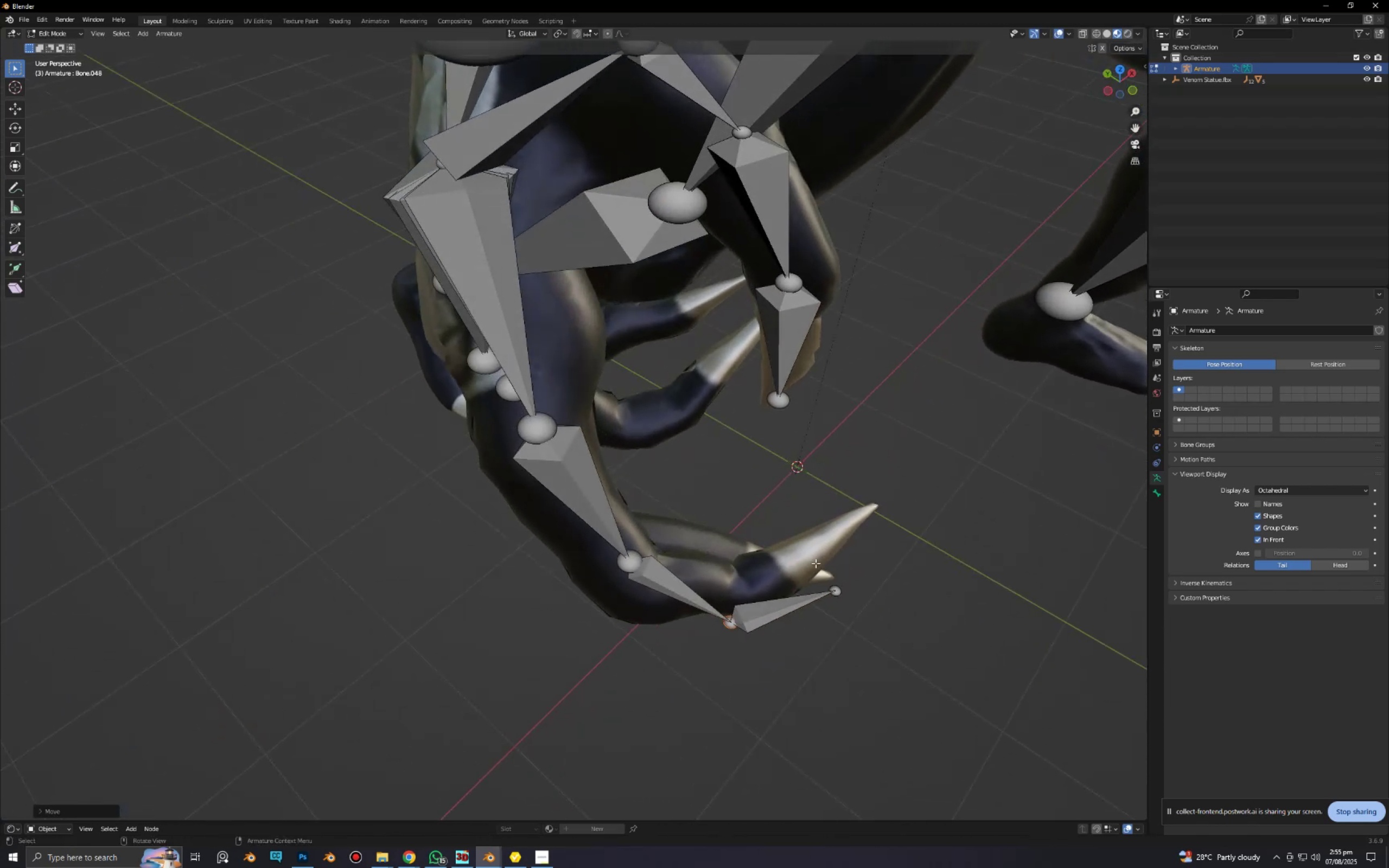 
left_click([844, 596])
 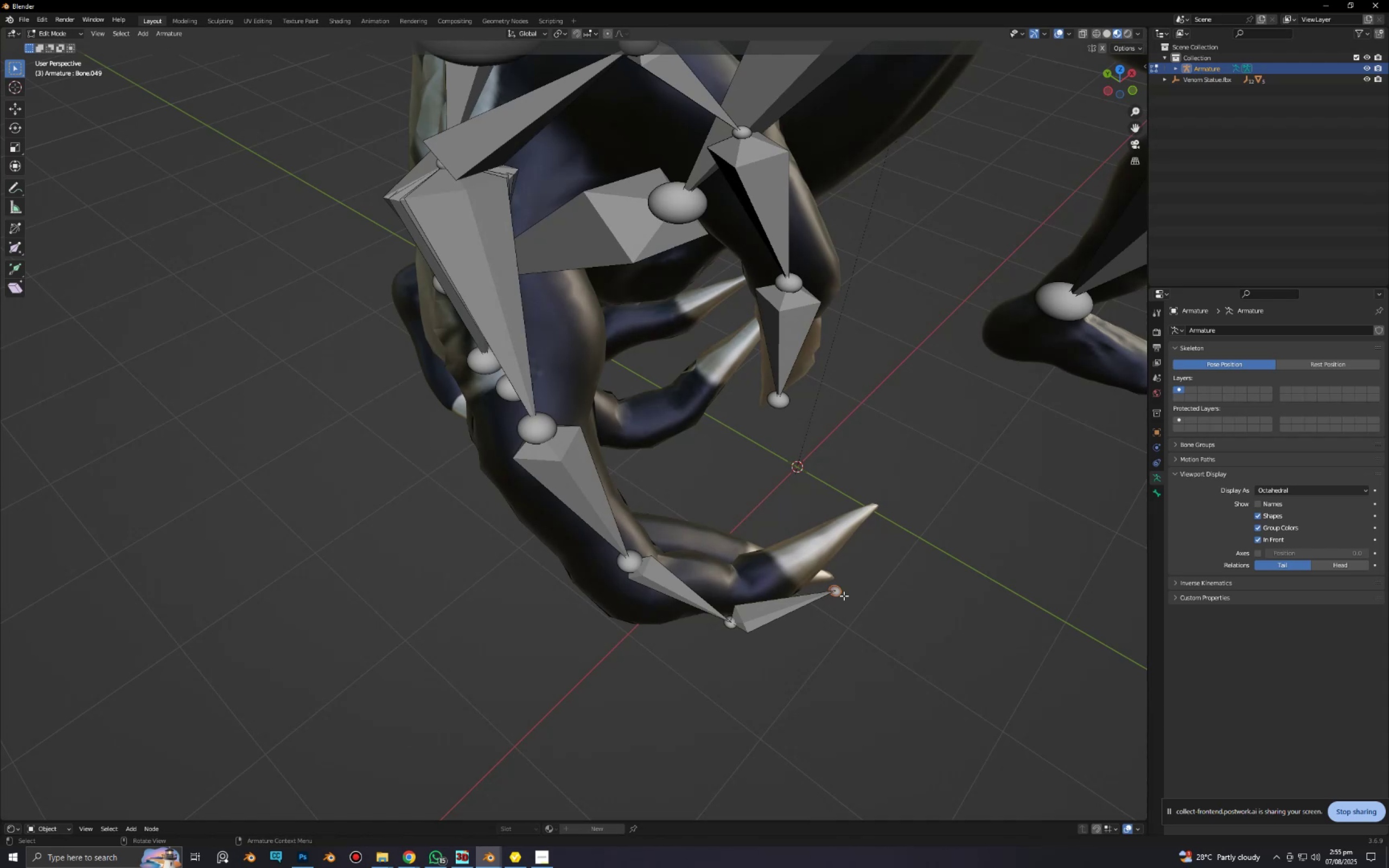 
type(gy)
 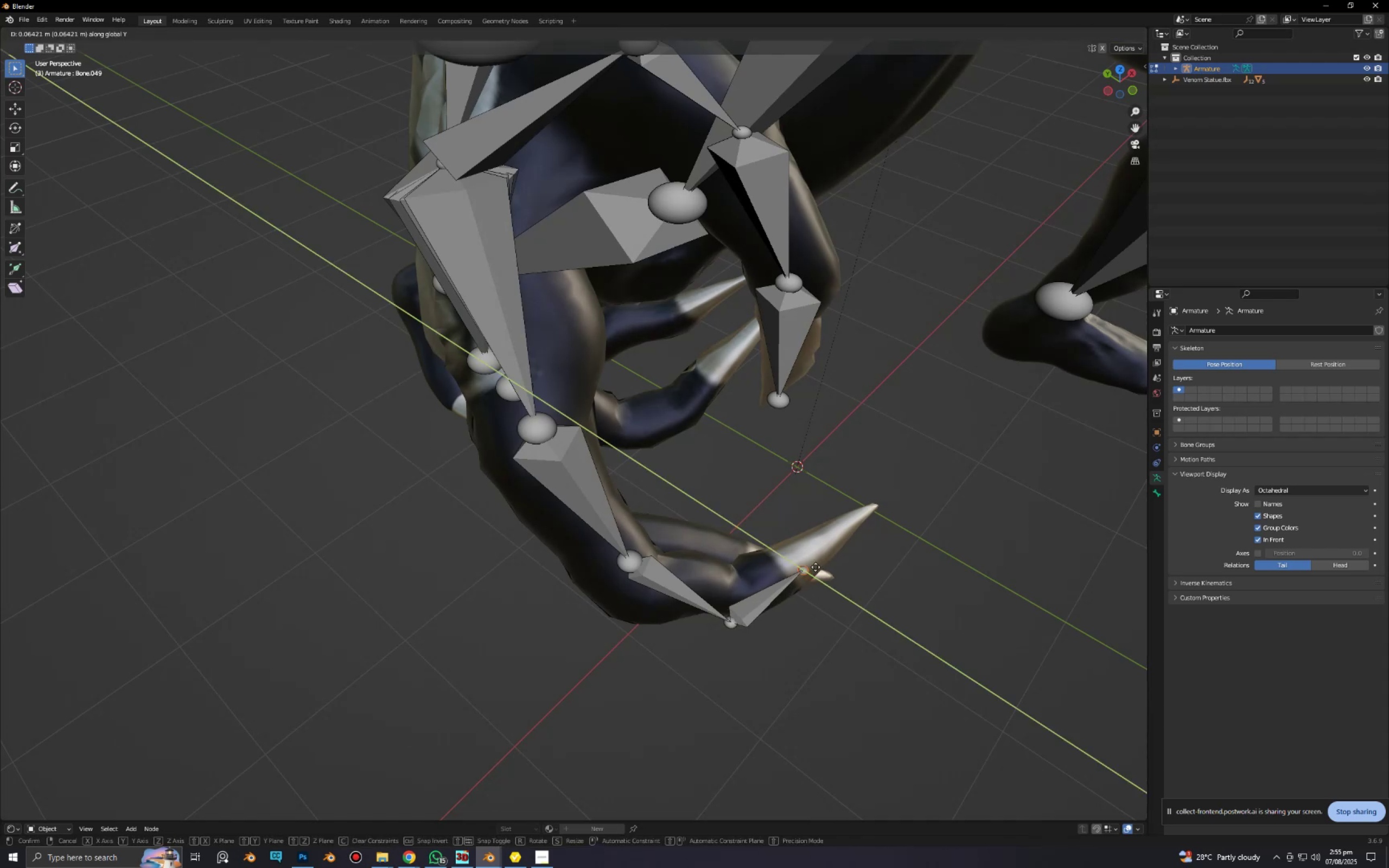 
left_click([811, 565])
 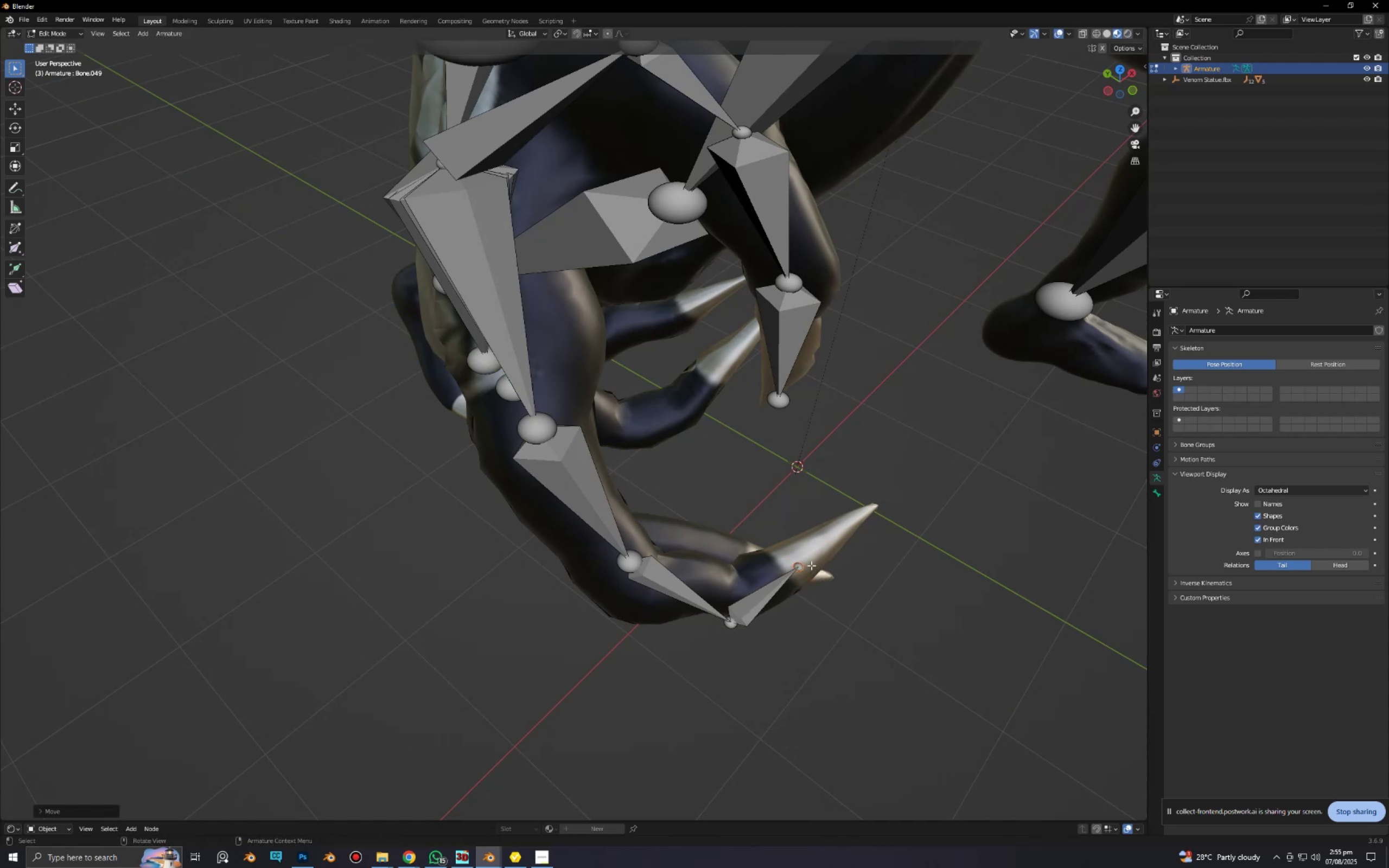 
type(gx)
 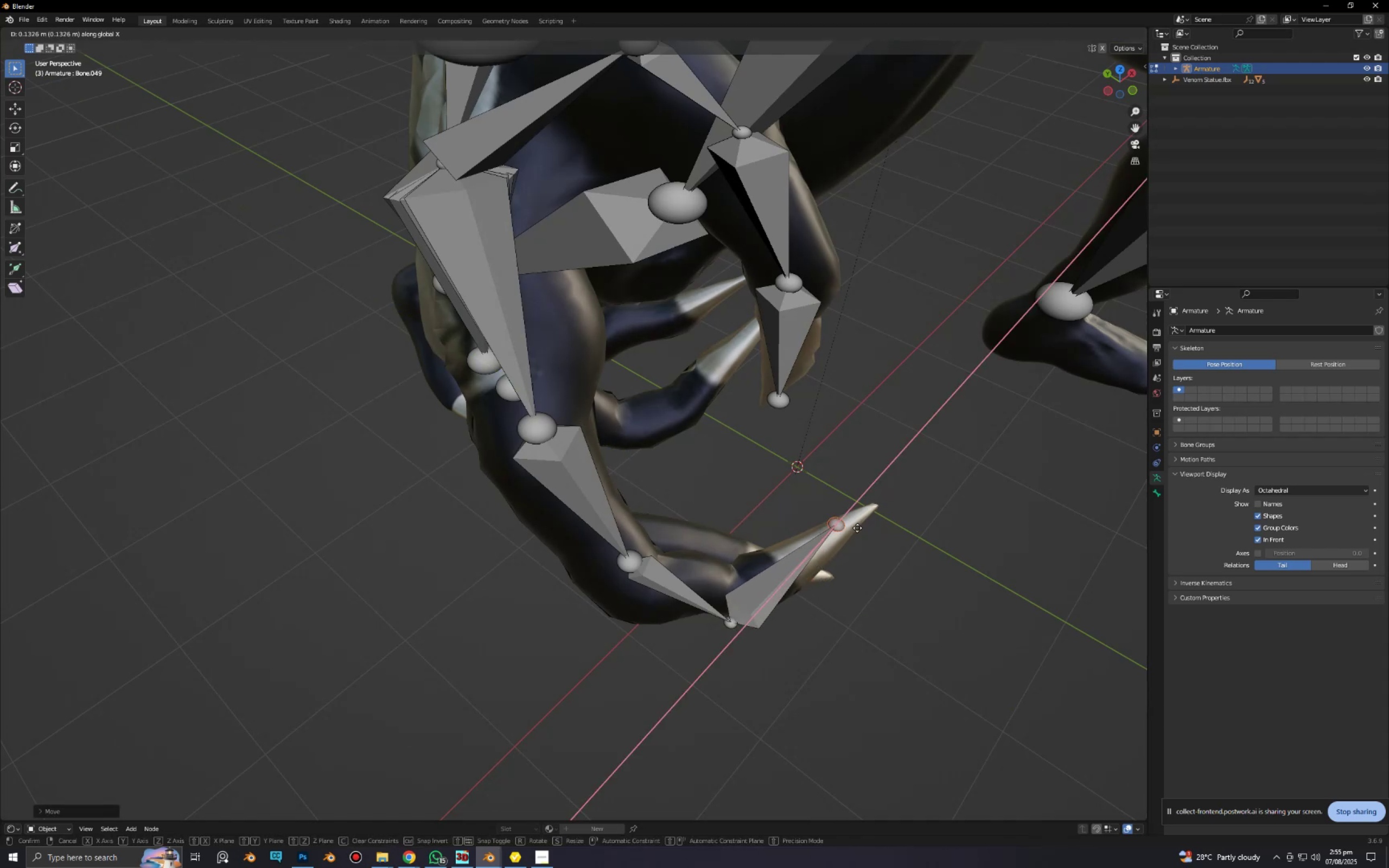 
left_click([858, 527])
 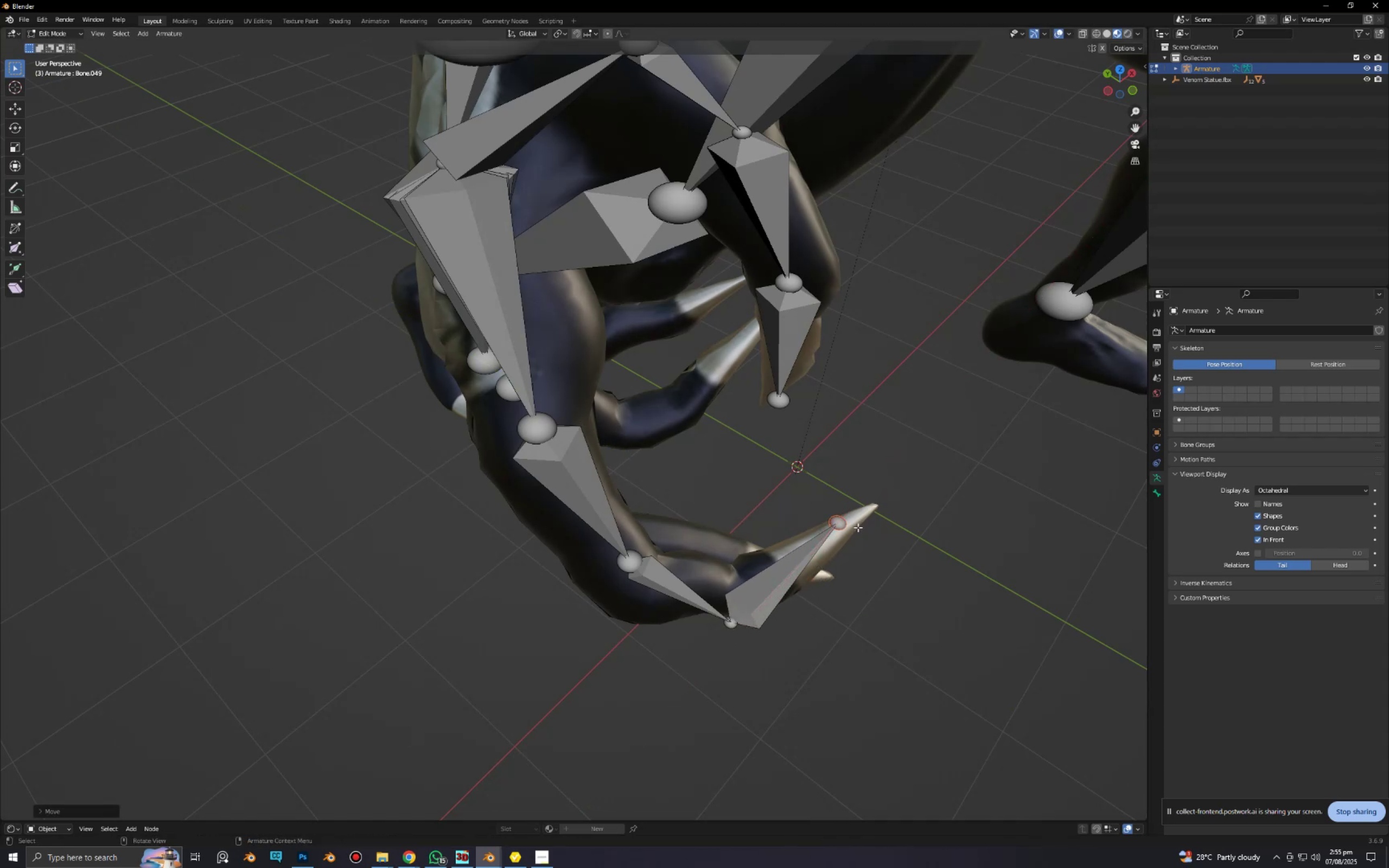 
type(gyg)
 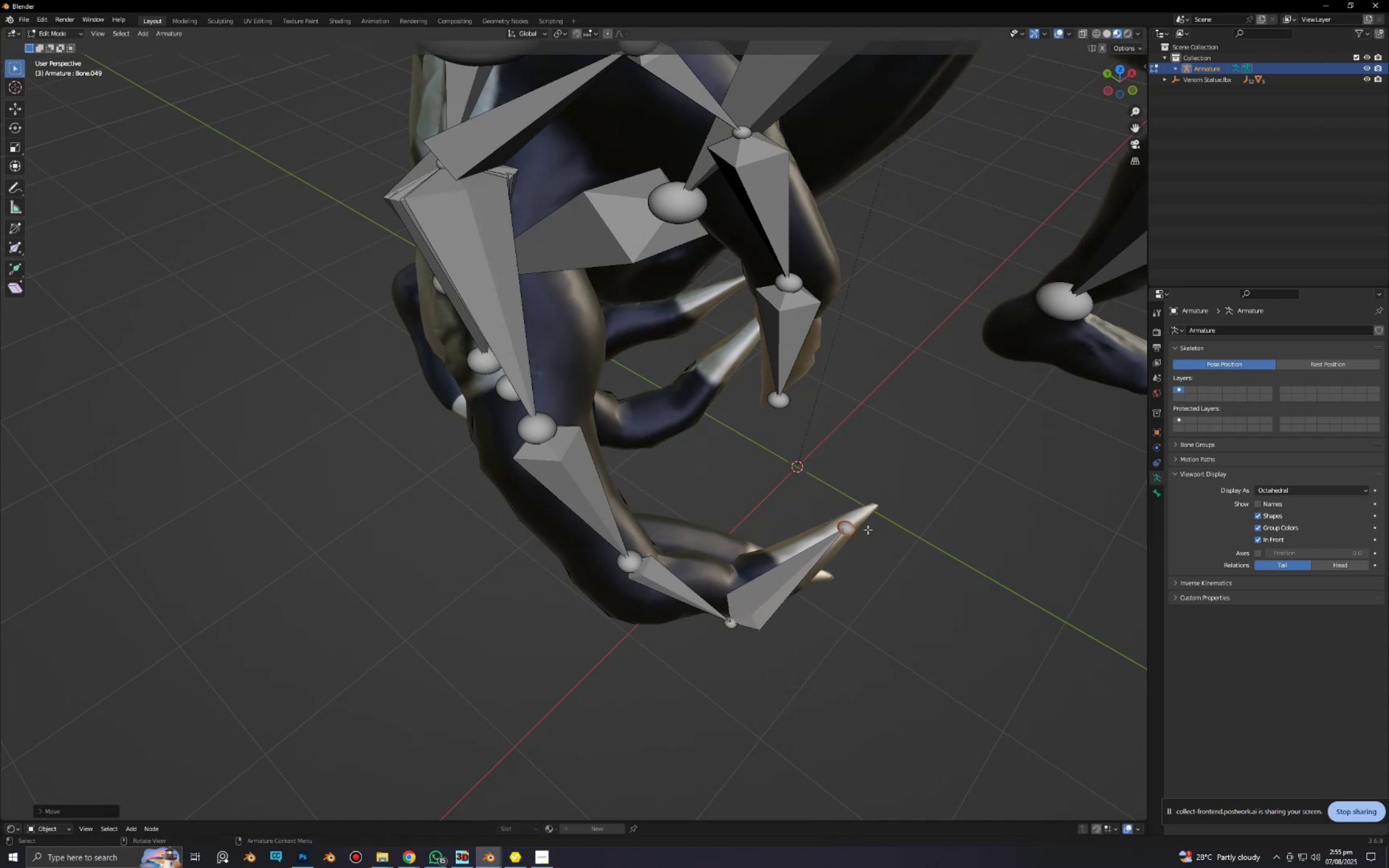 
left_click([868, 529])
 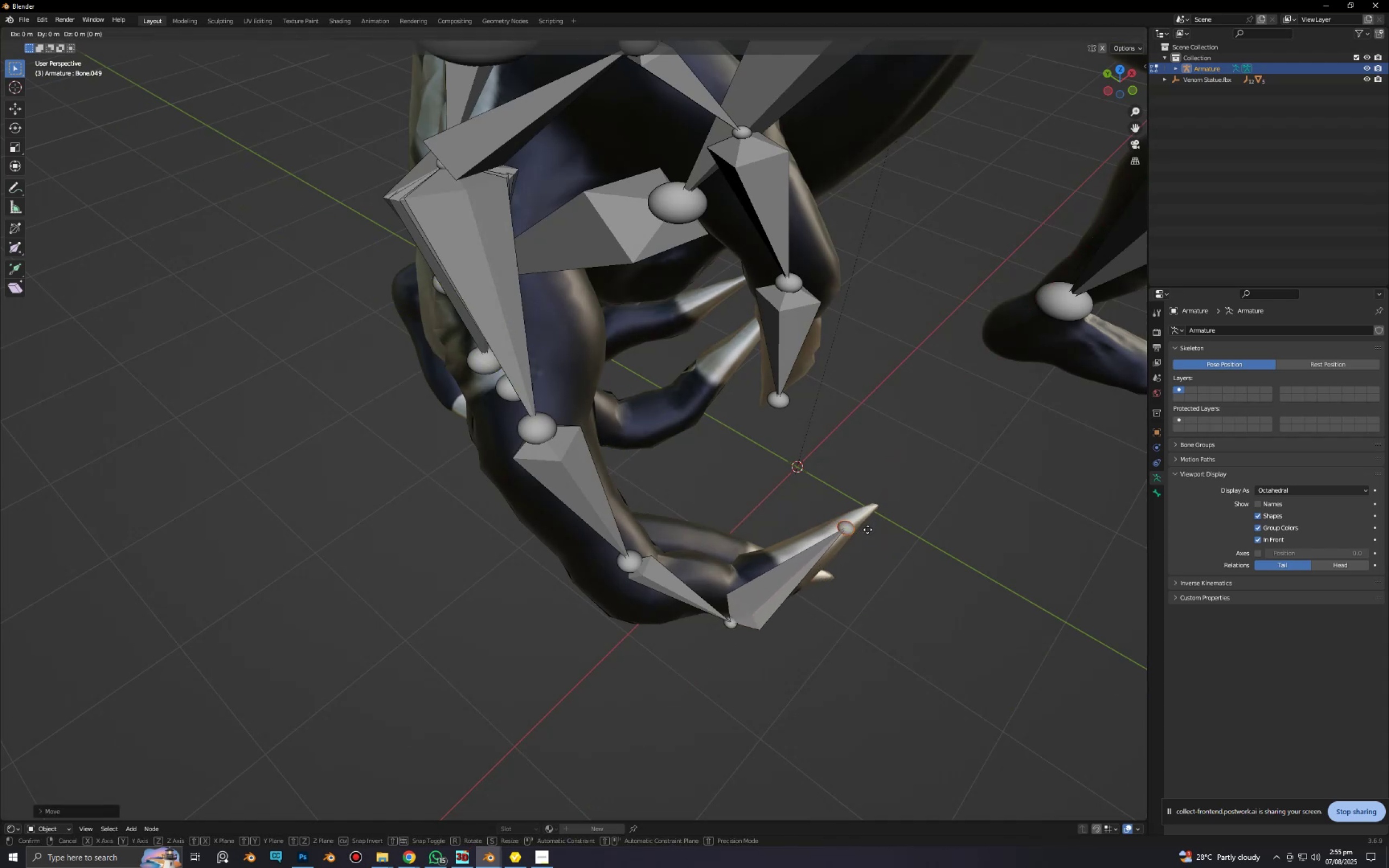 
key(X)
 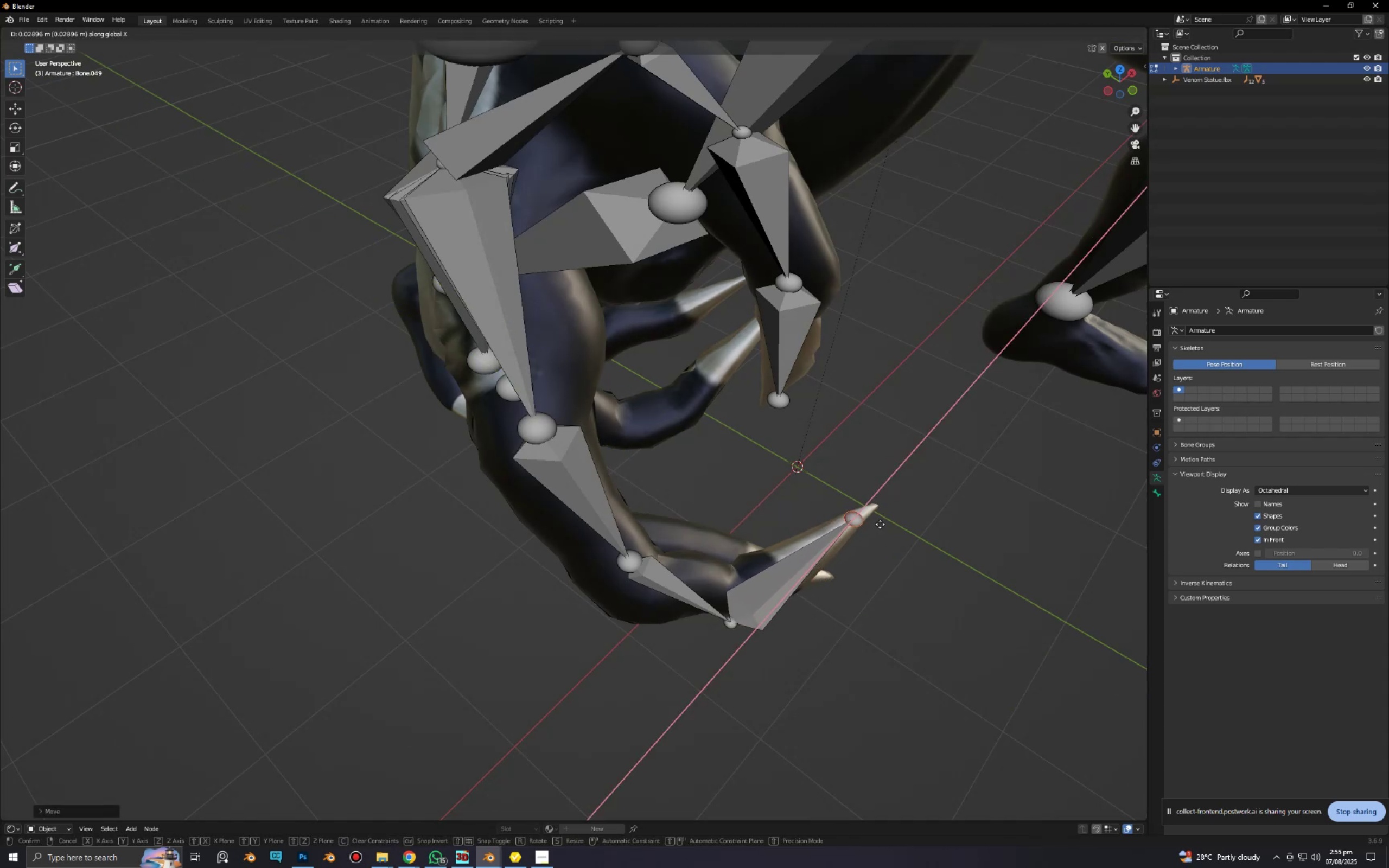 
left_click([882, 524])
 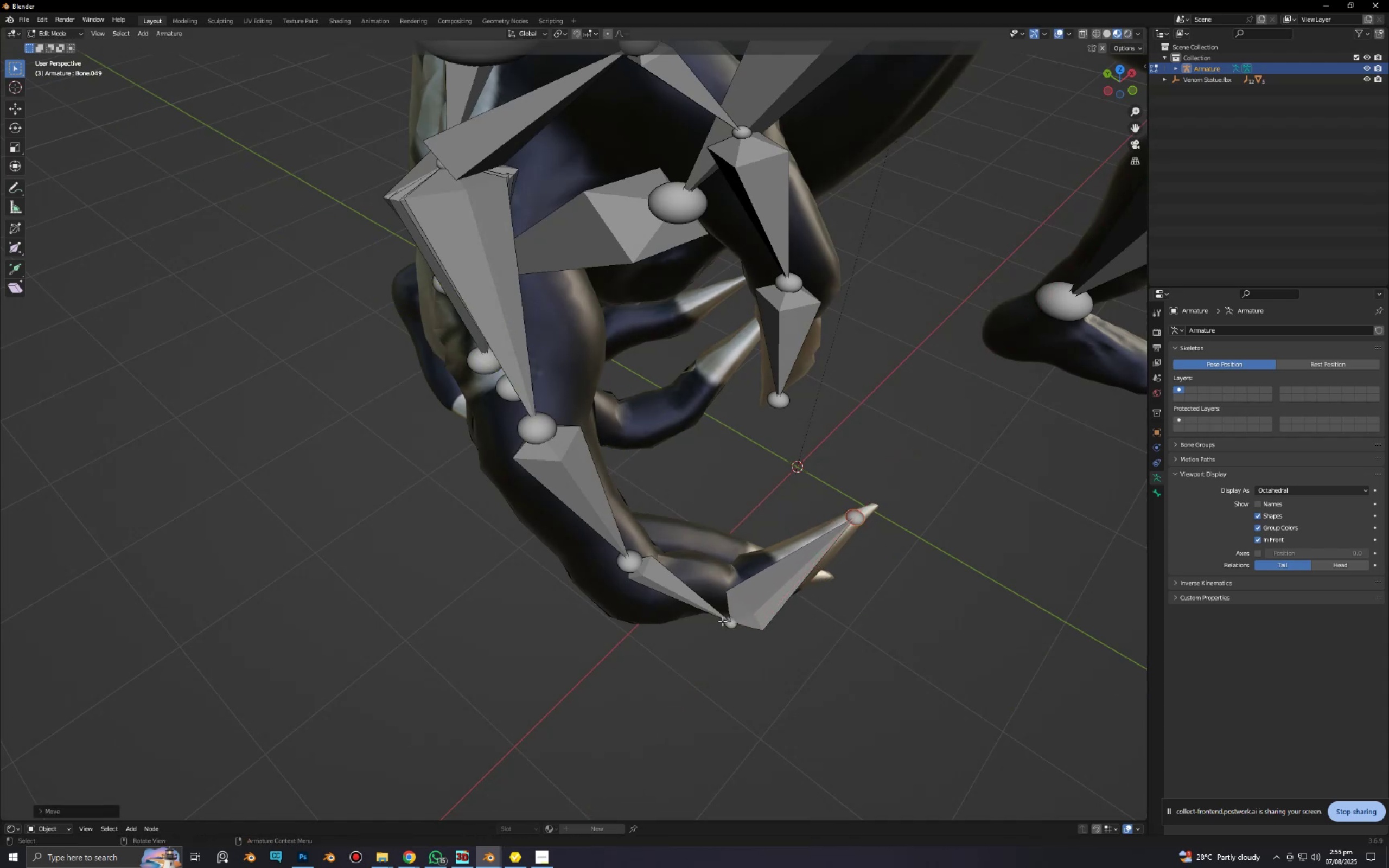 
type(gxg)
 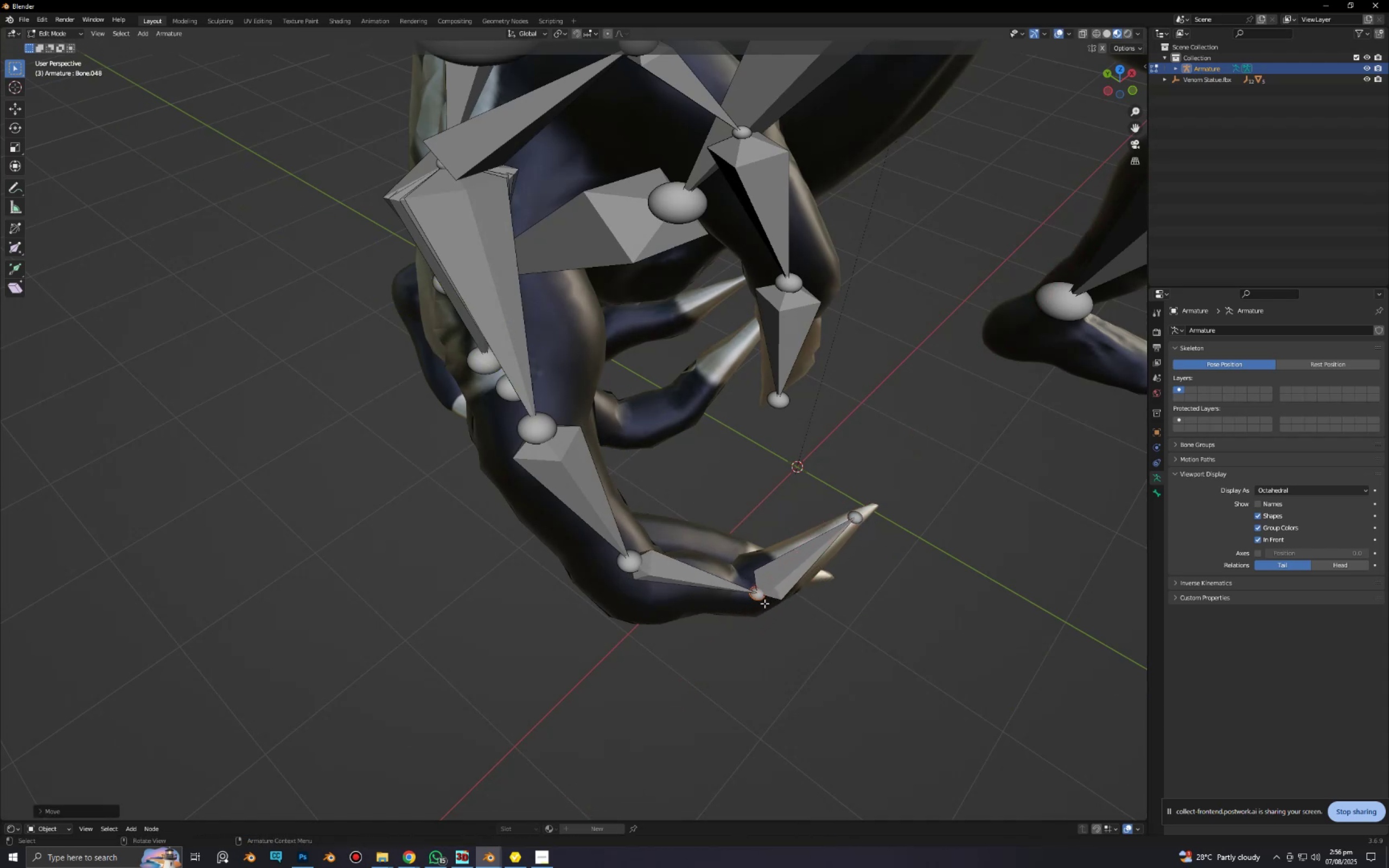 
left_click([764, 603])
 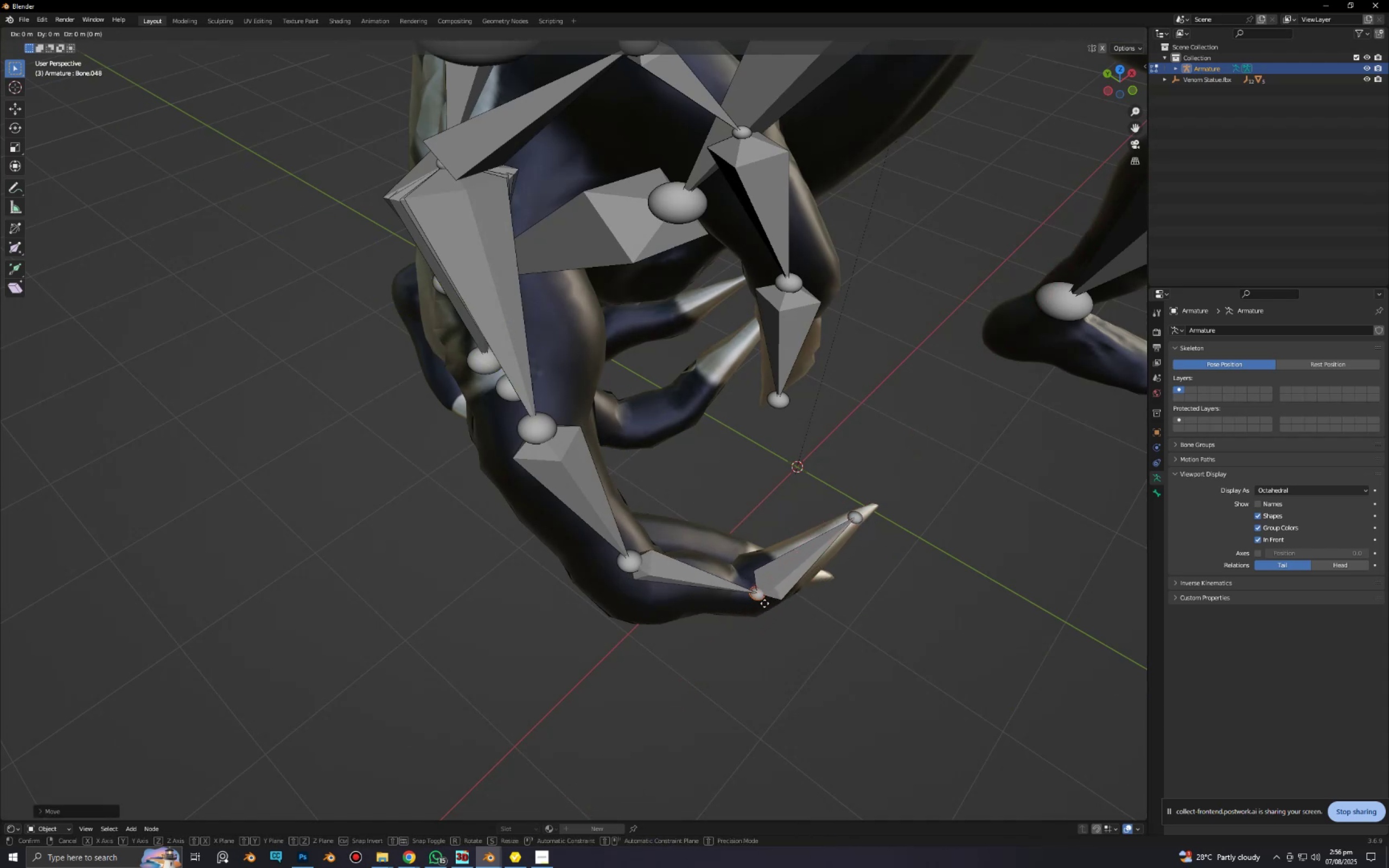 
key(Y)
 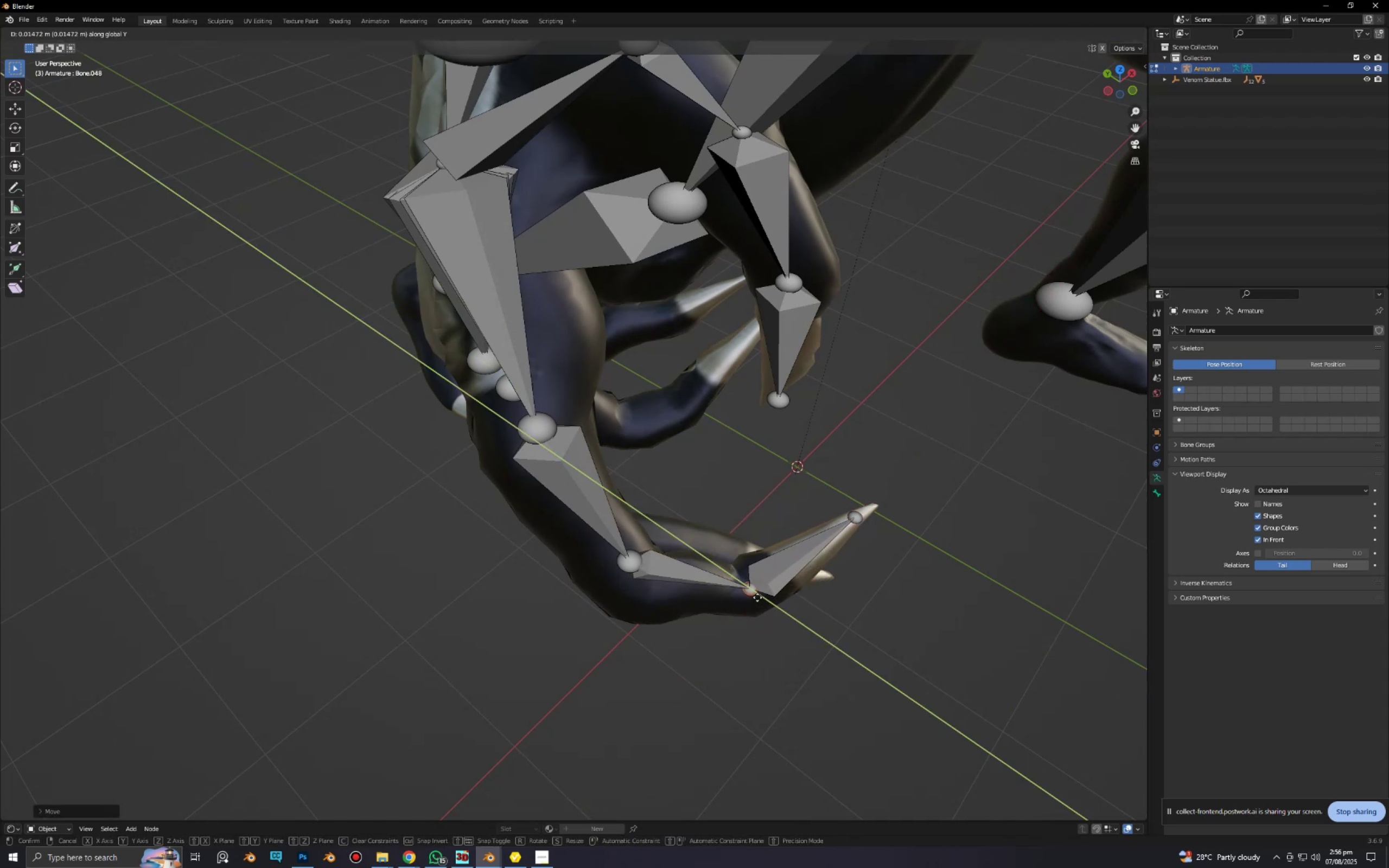 
left_click([756, 596])
 